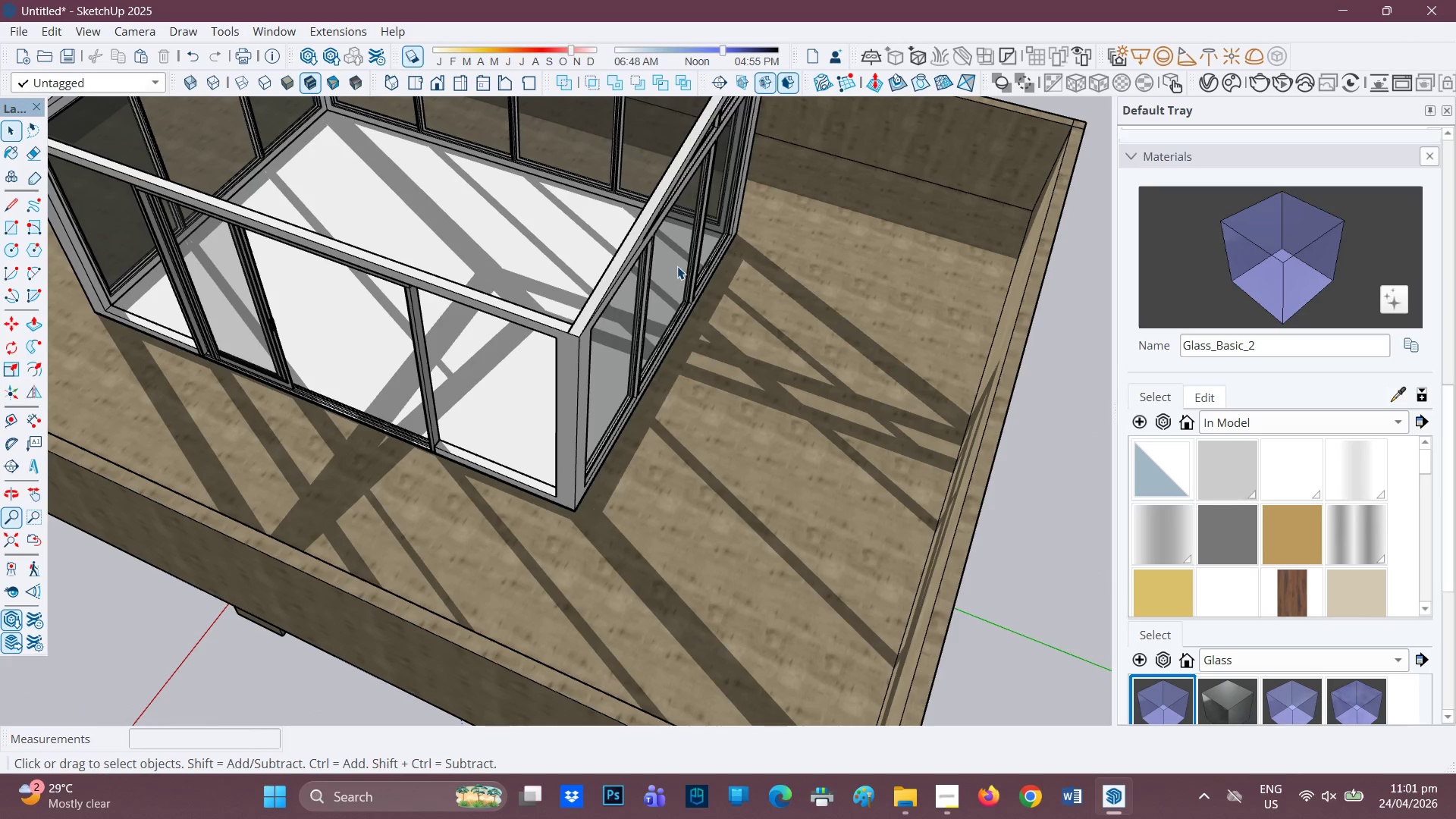 
scroll: coordinate [703, 288], scroll_direction: up, amount: 1.0
 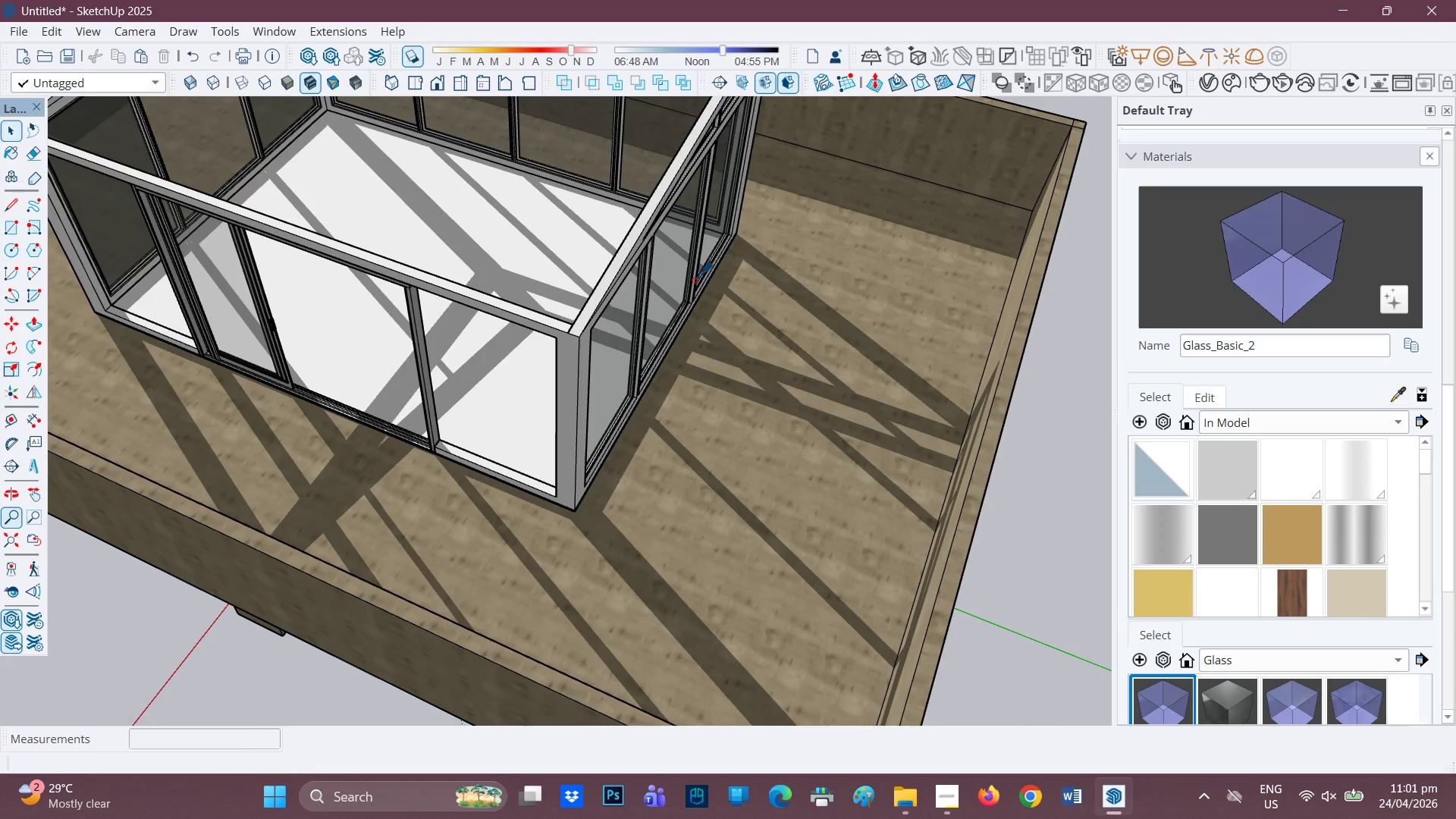 
left_click([677, 266])
 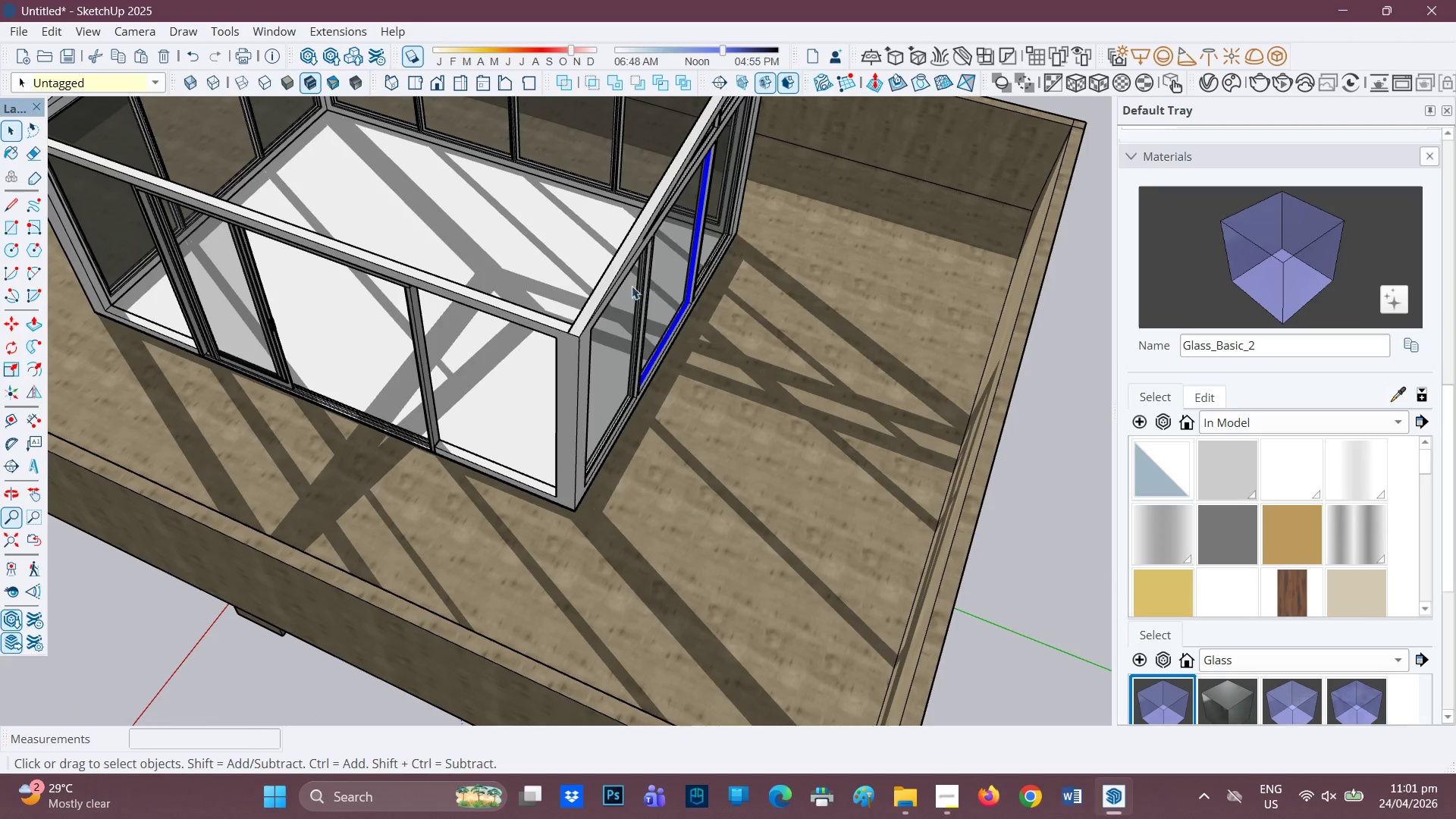 
scroll: coordinate [677, 310], scroll_direction: up, amount: 4.0
 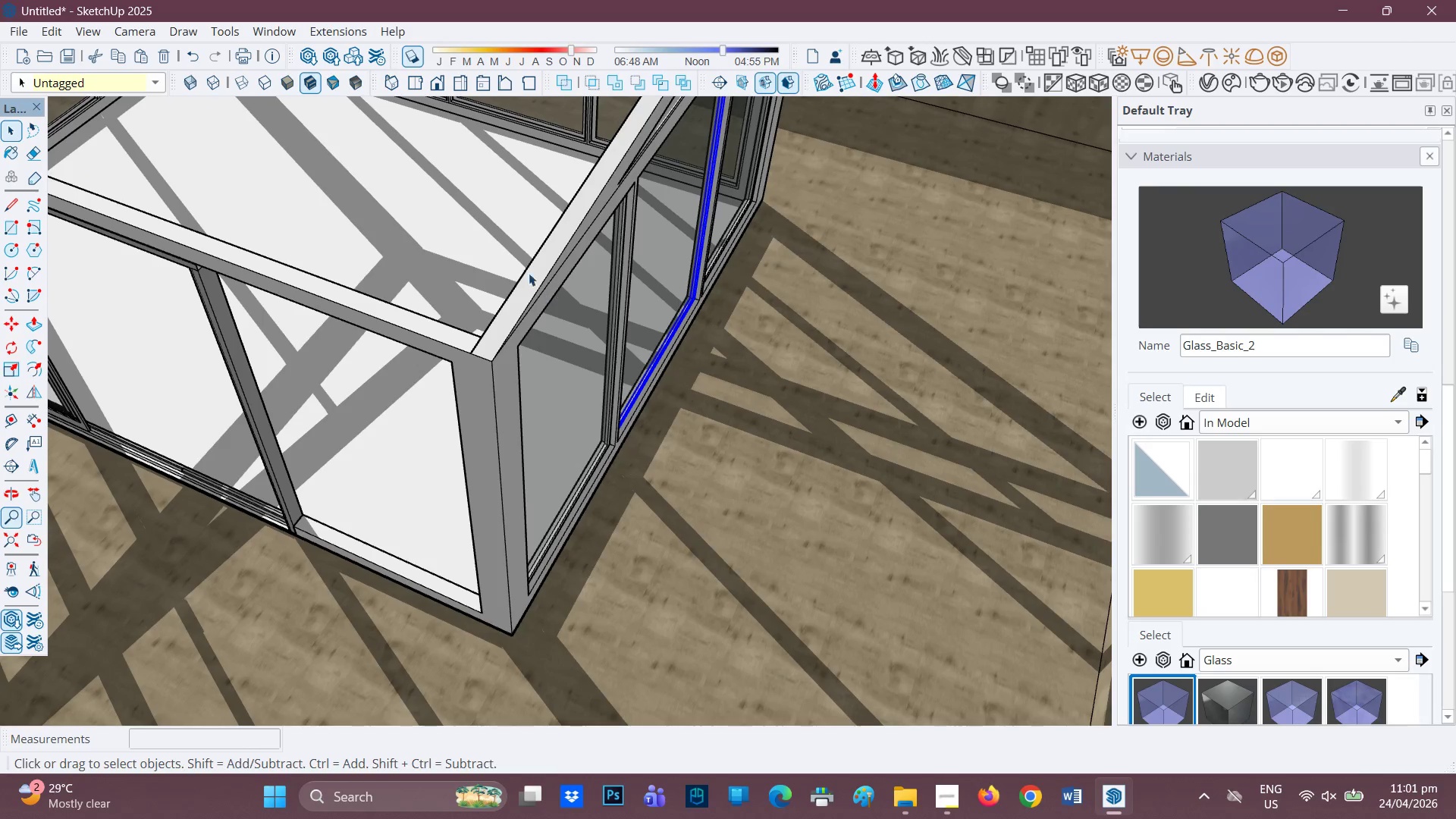 
left_click([97, 135])
 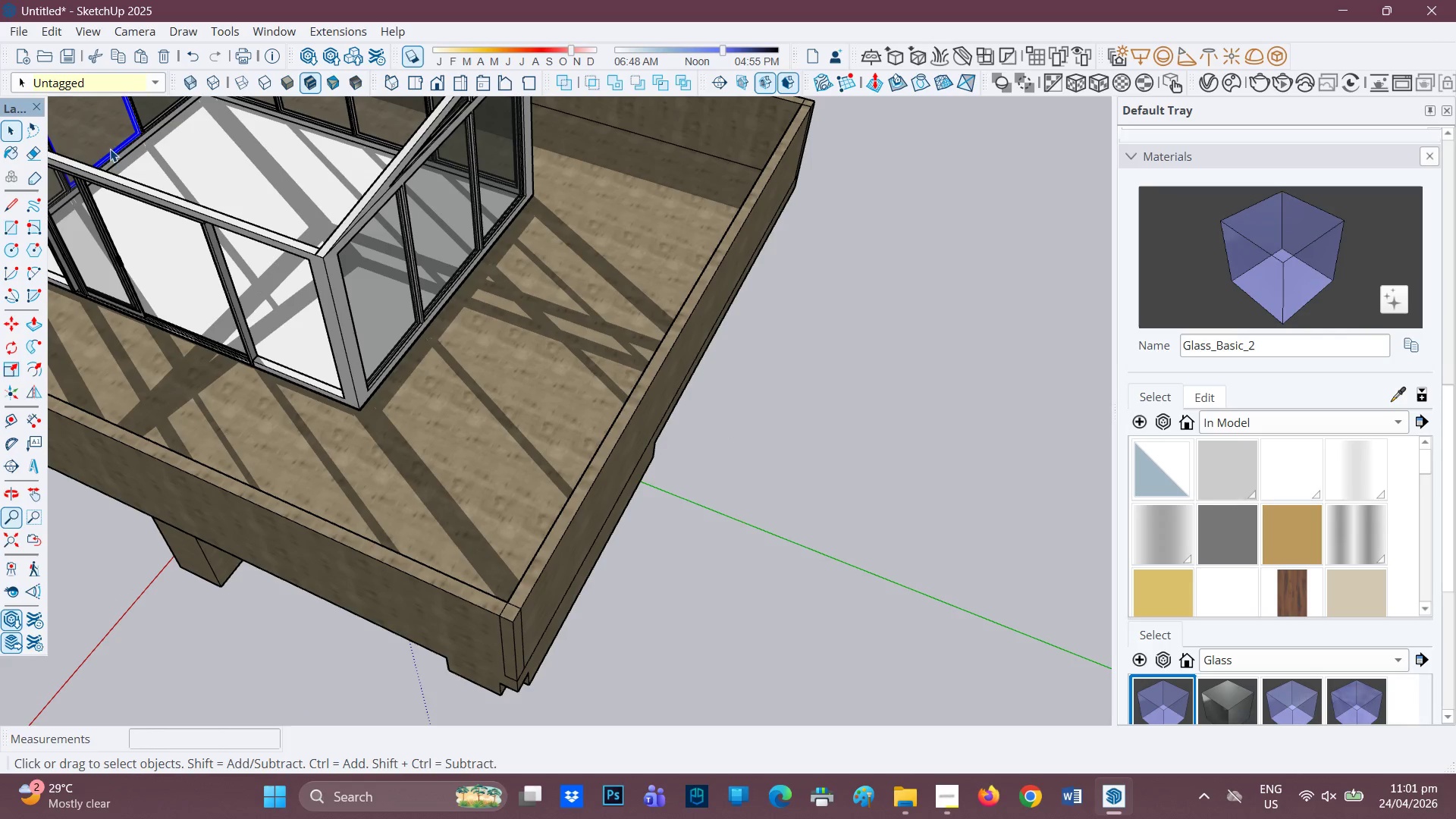 
scroll: coordinate [118, 158], scroll_direction: down, amount: 8.0
 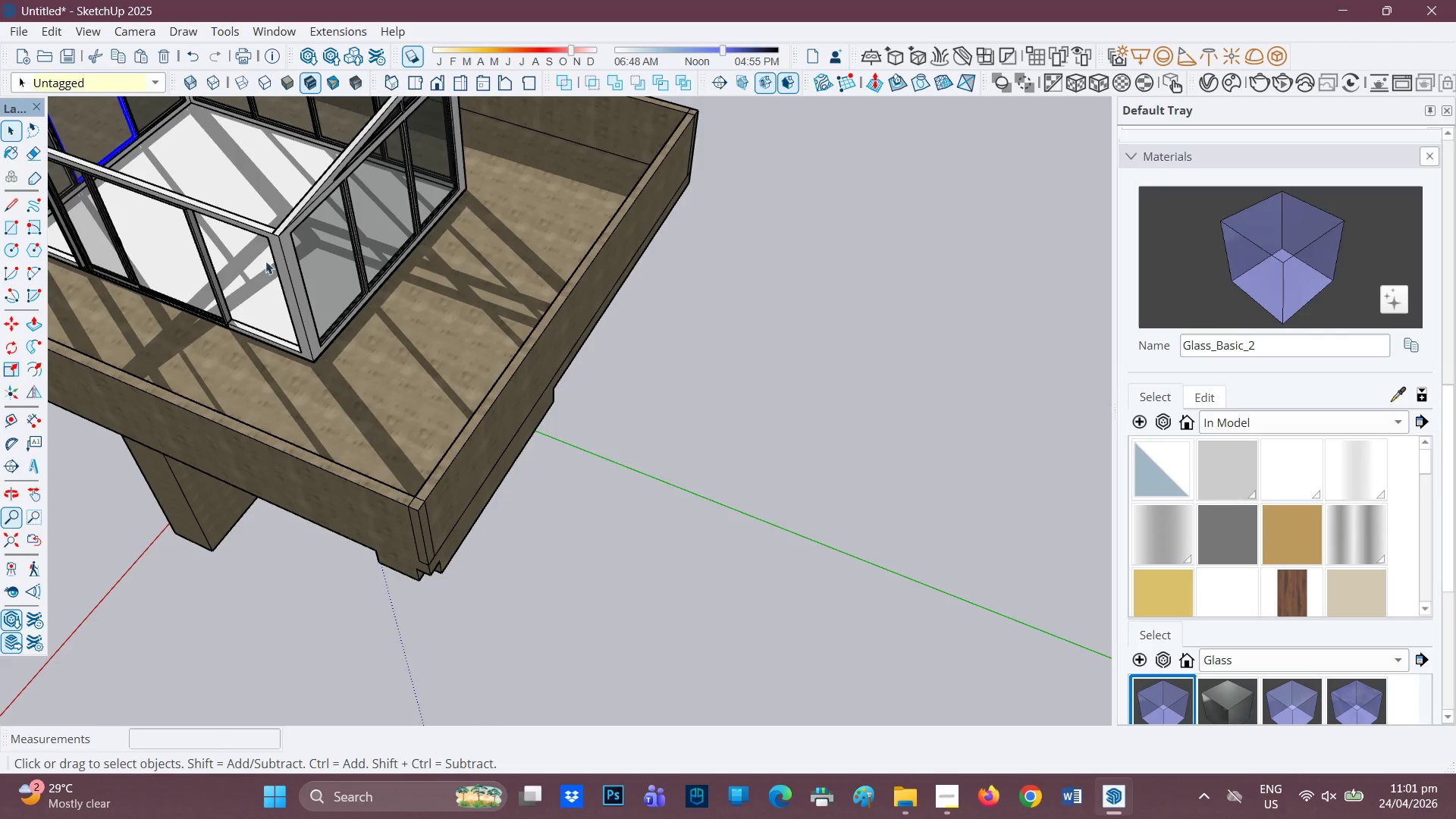 
scroll: coordinate [268, 322], scroll_direction: up, amount: 2.0
 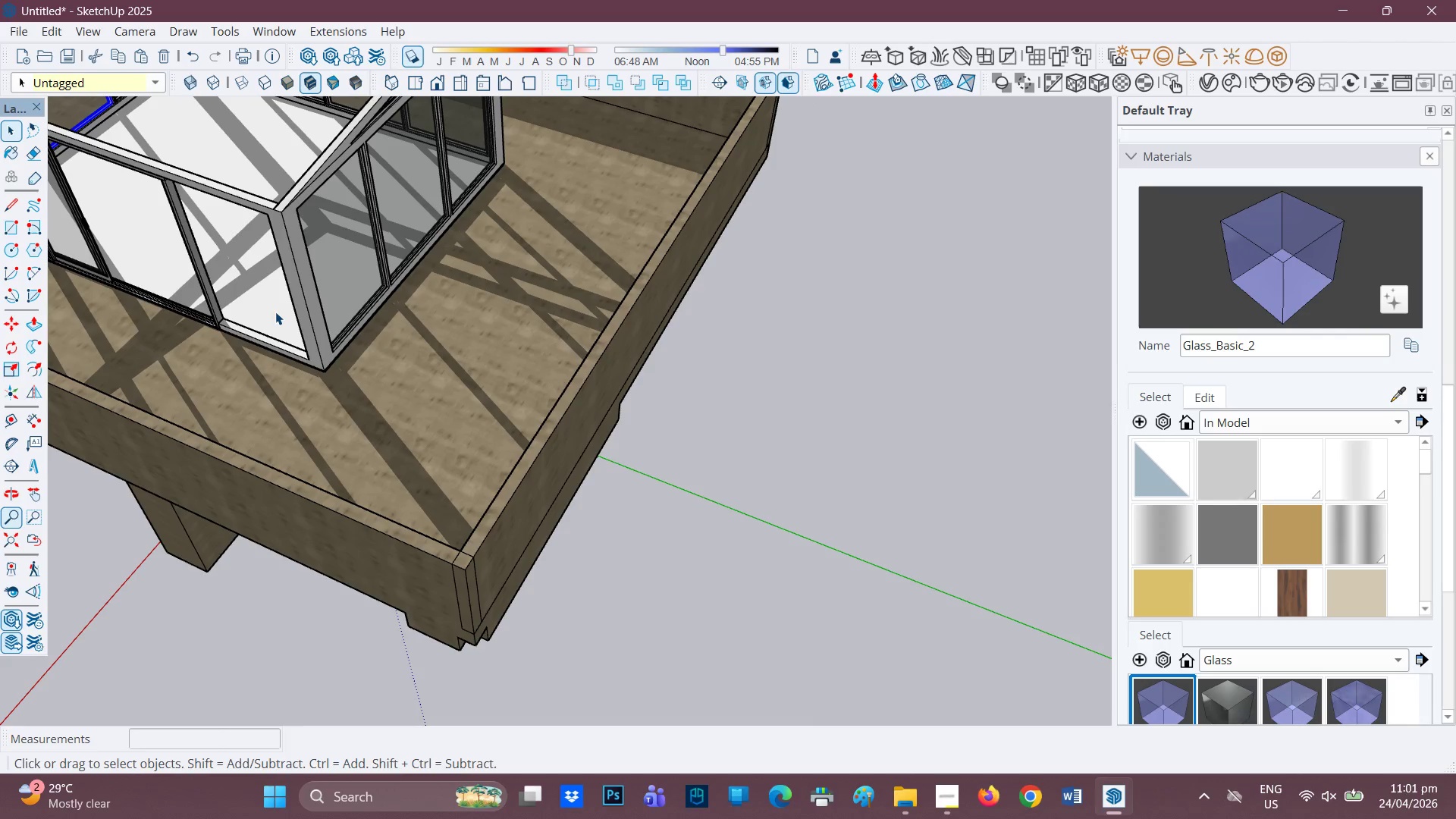 
key(H)
 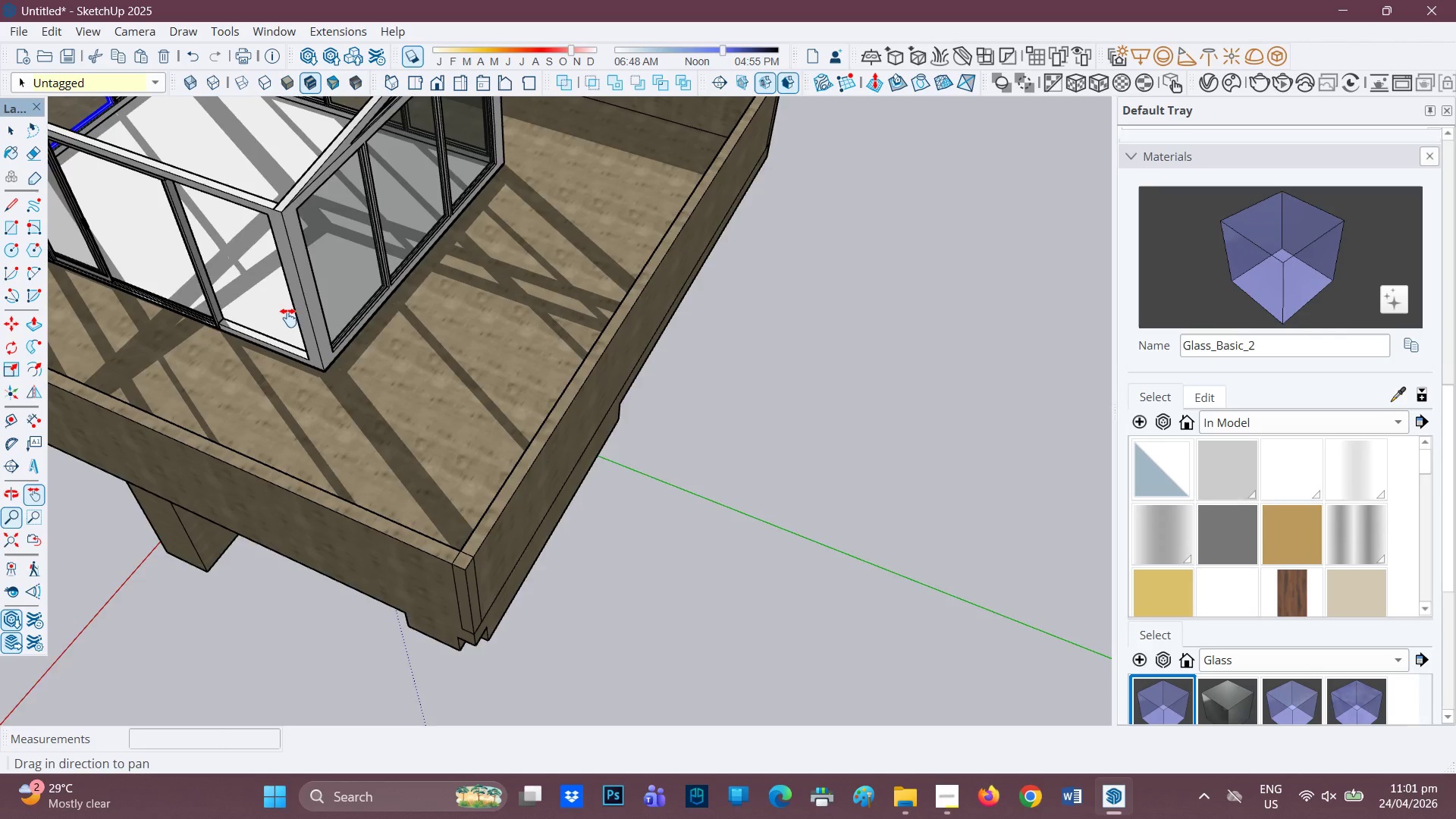 
left_click_drag(start_coordinate=[275, 312], to_coordinate=[585, 372])
 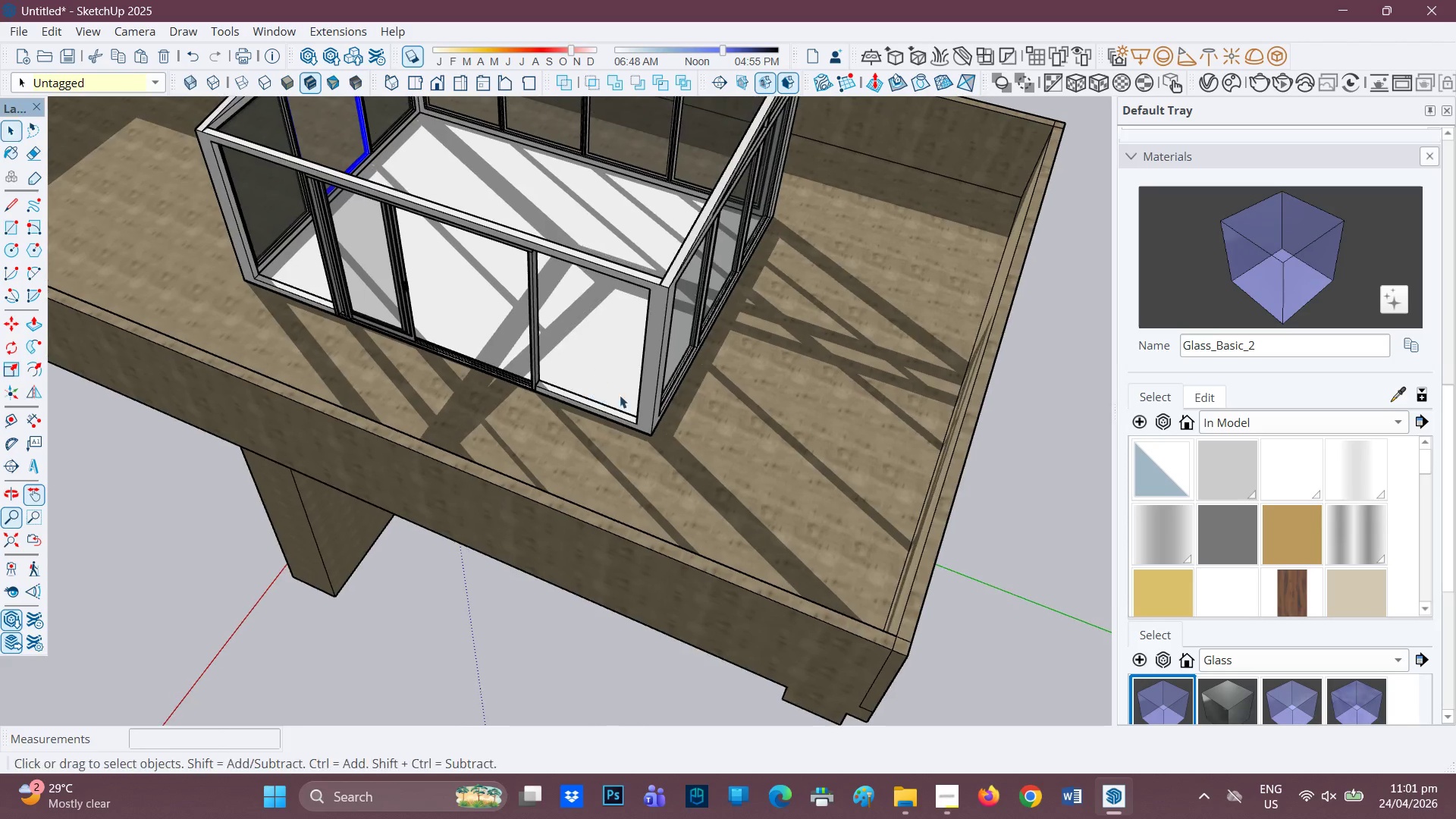 
key(Space)
 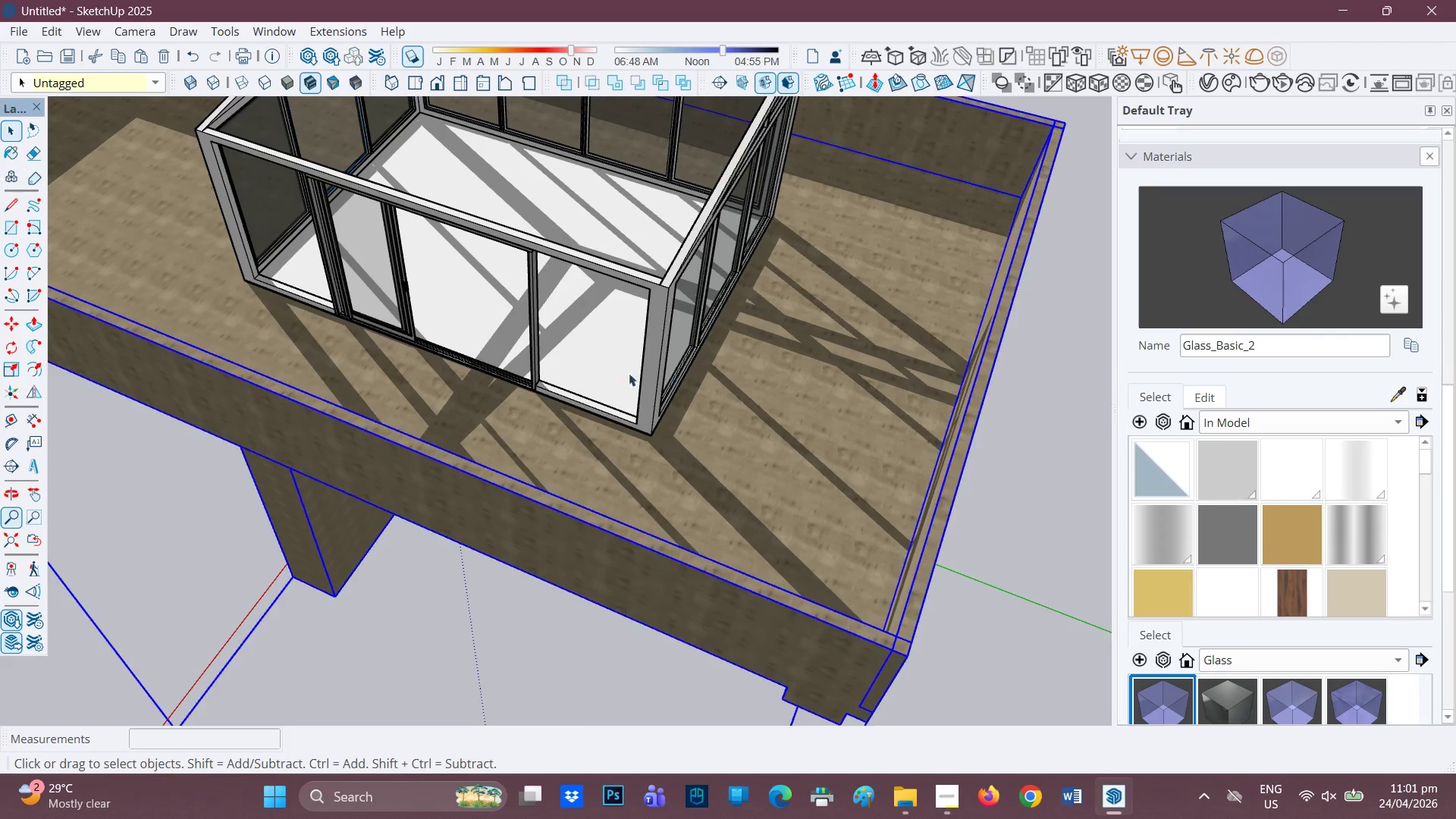 
scroll: coordinate [513, 391], scroll_direction: up, amount: 5.0
 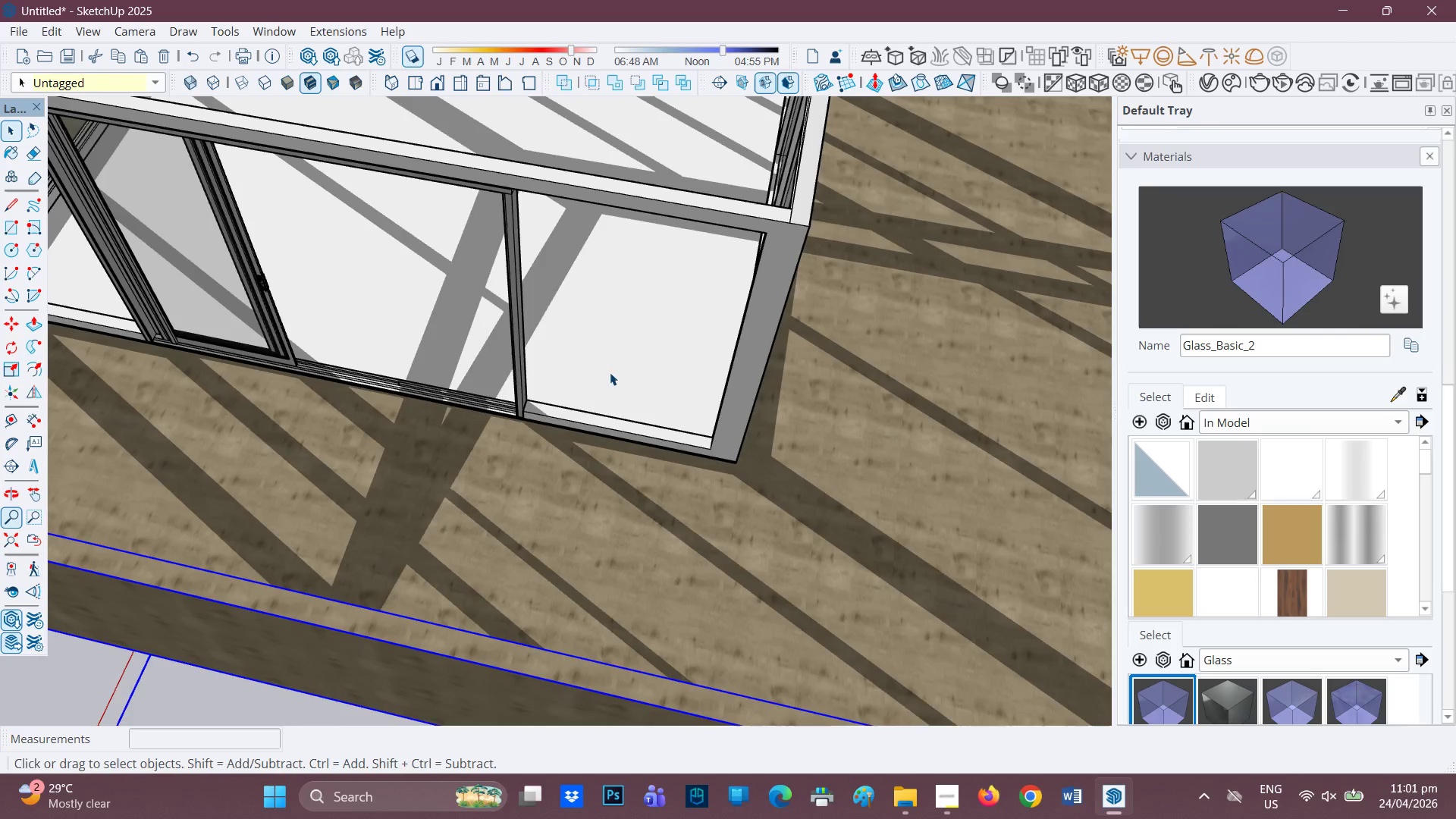 
scroll: coordinate [632, 322], scroll_direction: down, amount: 7.0
 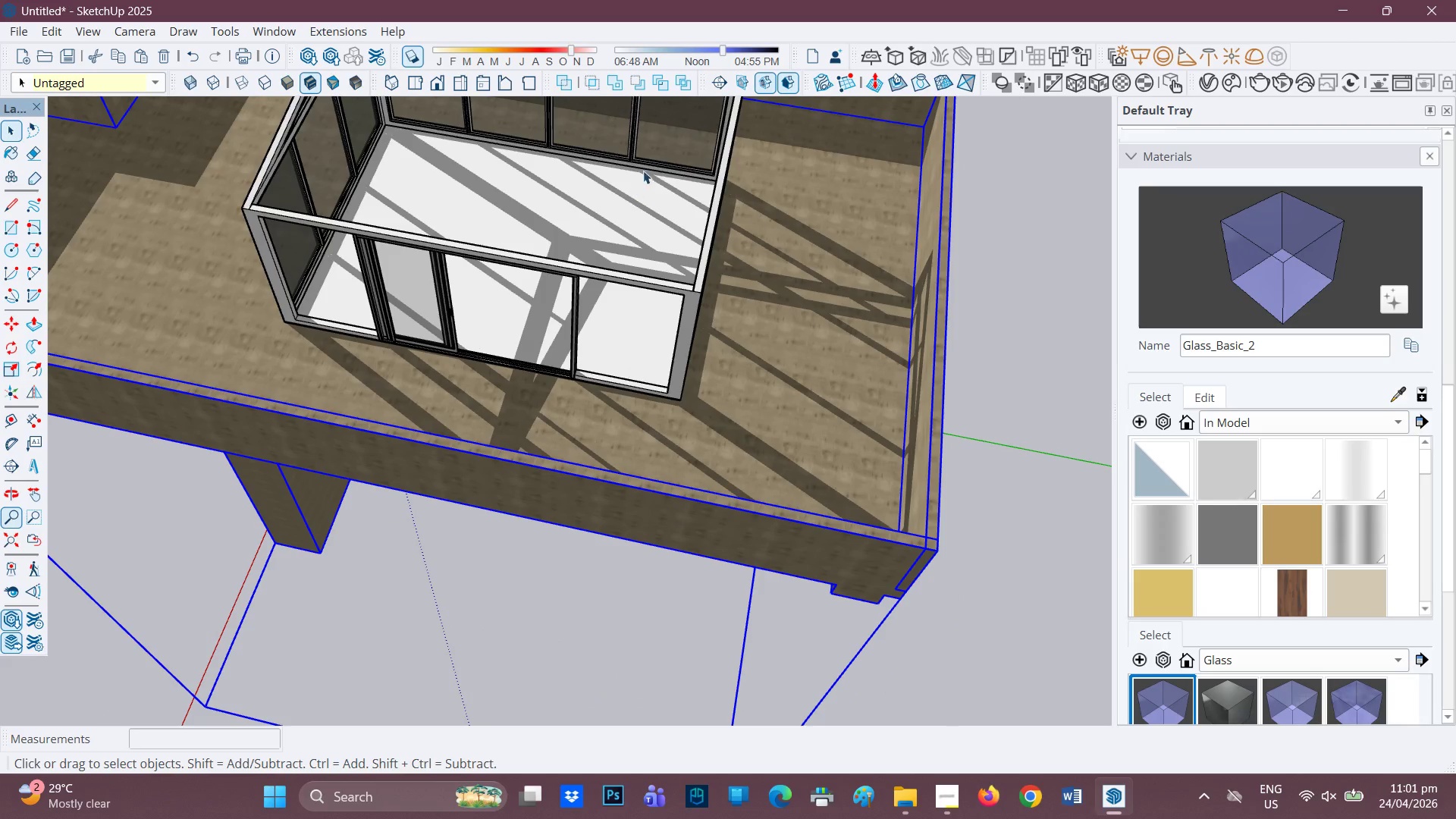 
key(Space)
 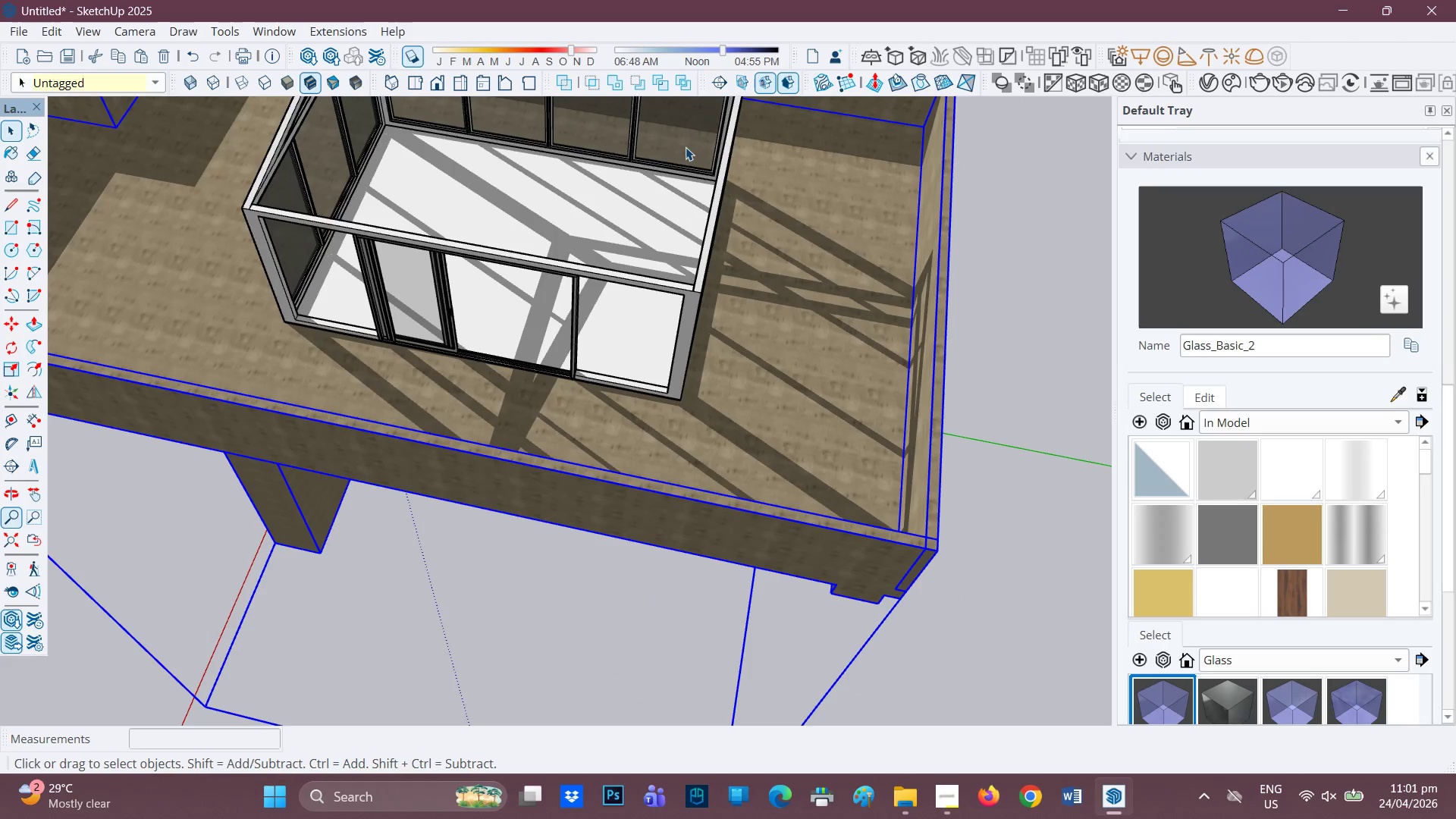 
left_click([686, 147])
 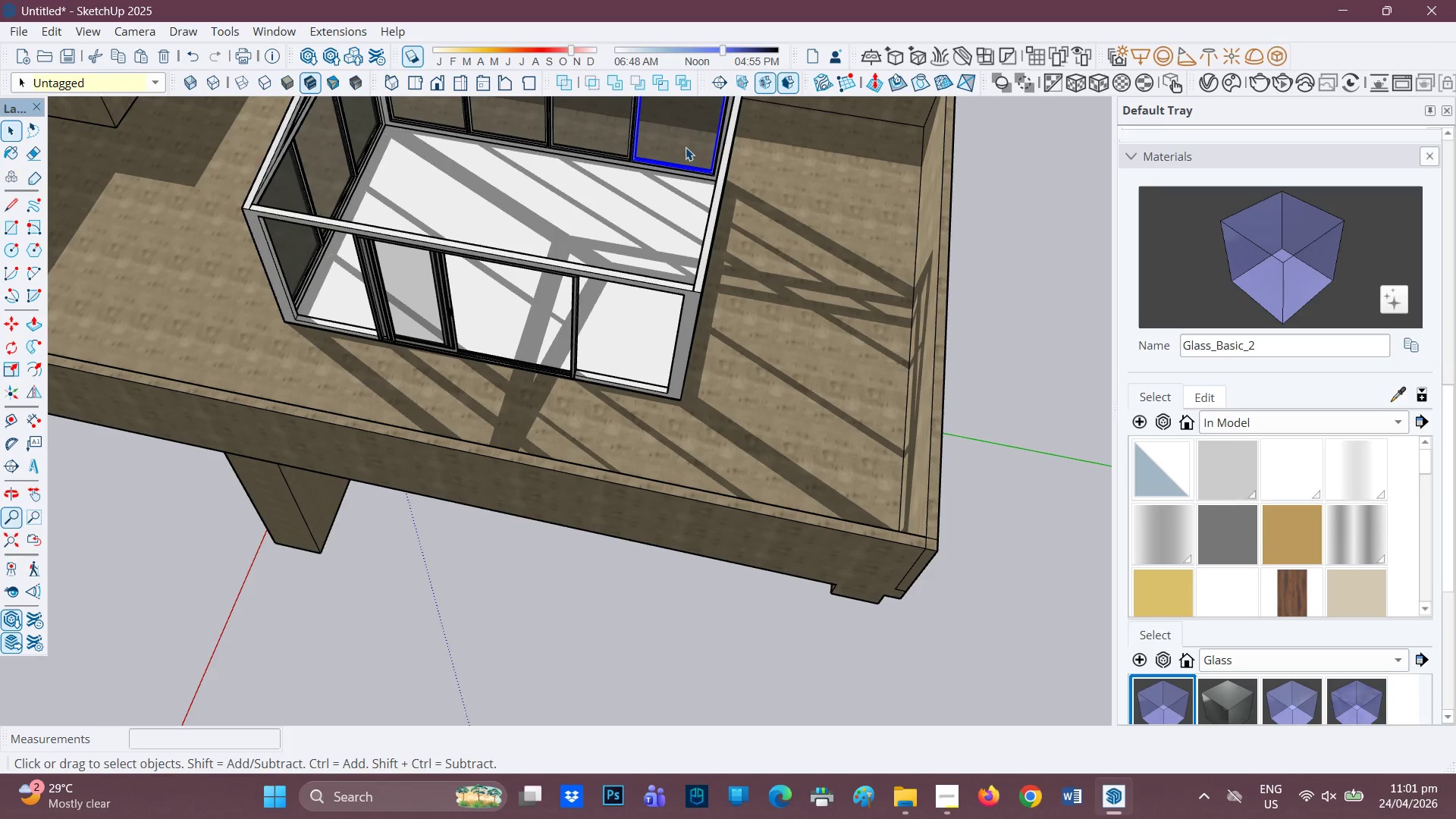 
scroll: coordinate [686, 147], scroll_direction: up, amount: 1.0
 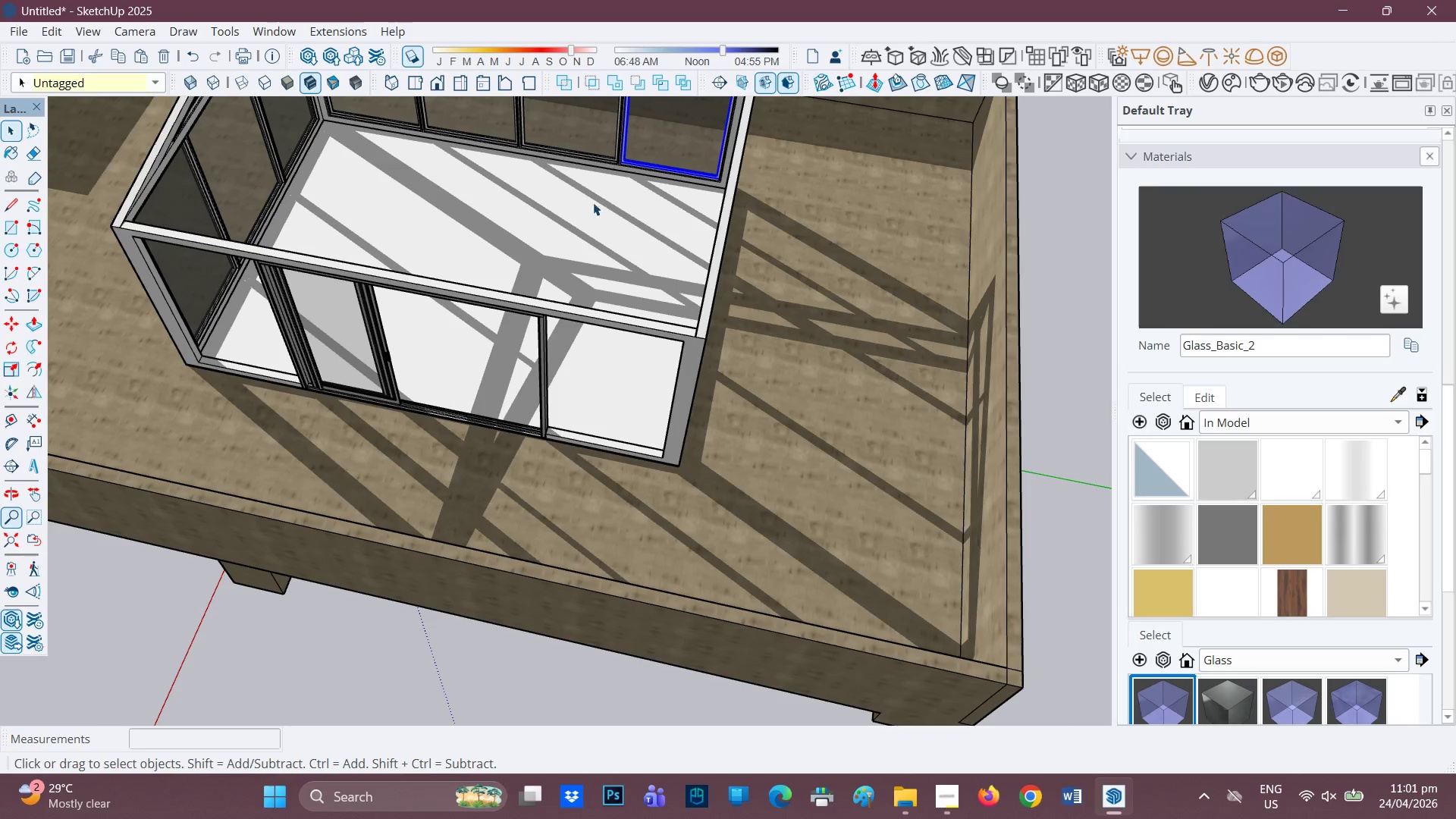 
key(H)
 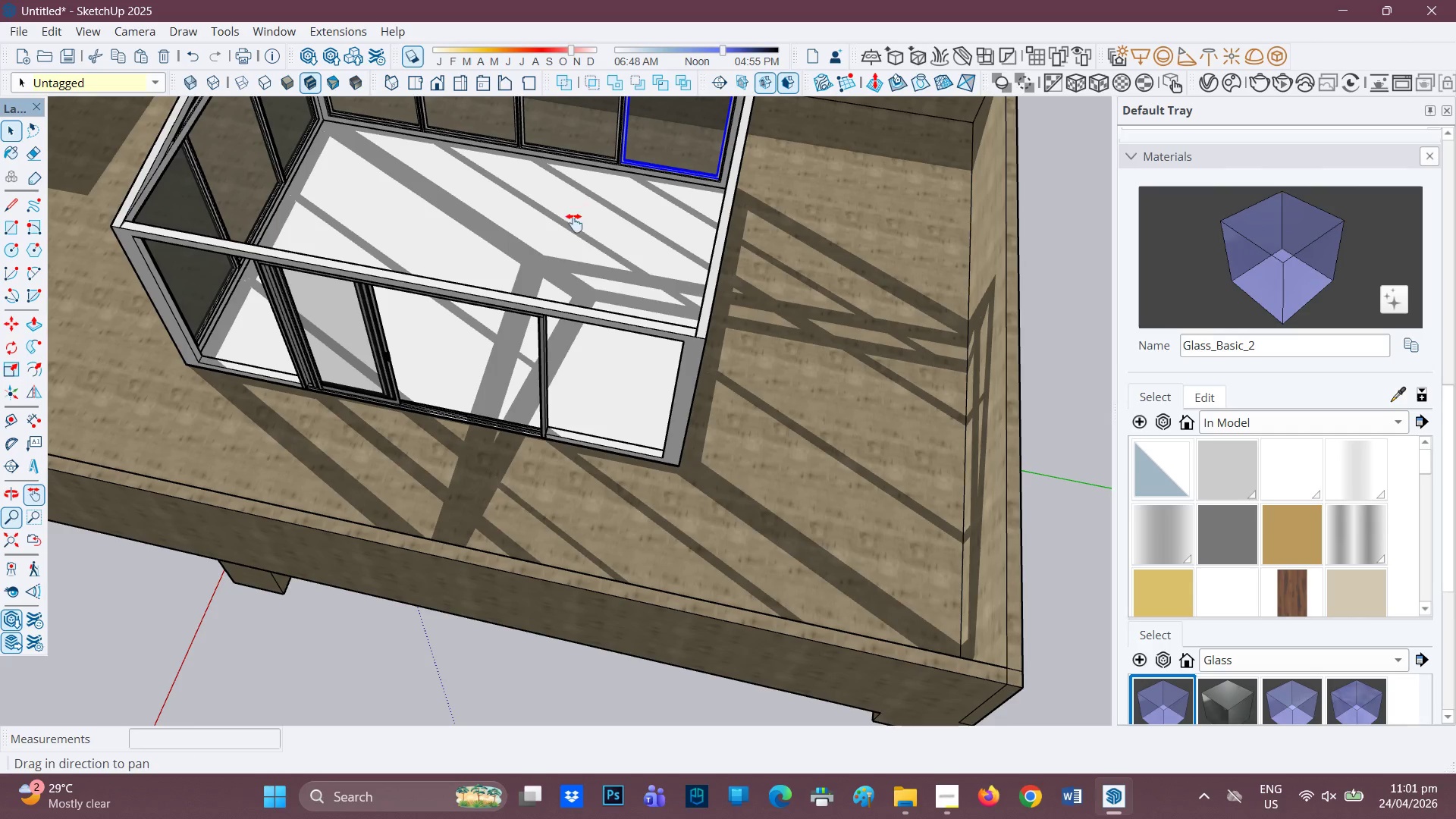 
left_click_drag(start_coordinate=[574, 221], to_coordinate=[452, 479])
 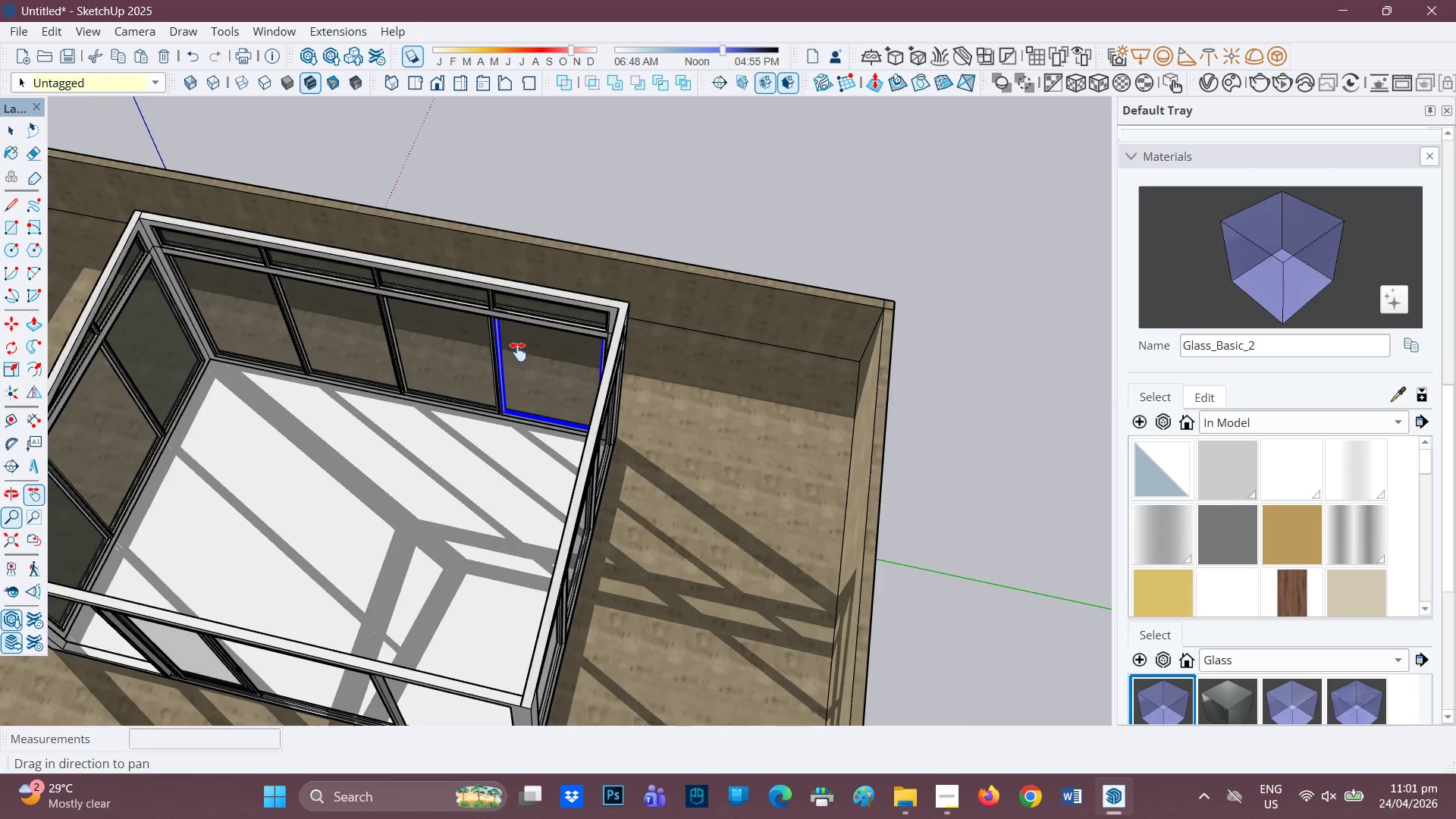 
scroll: coordinate [482, 375], scroll_direction: up, amount: 10.0
 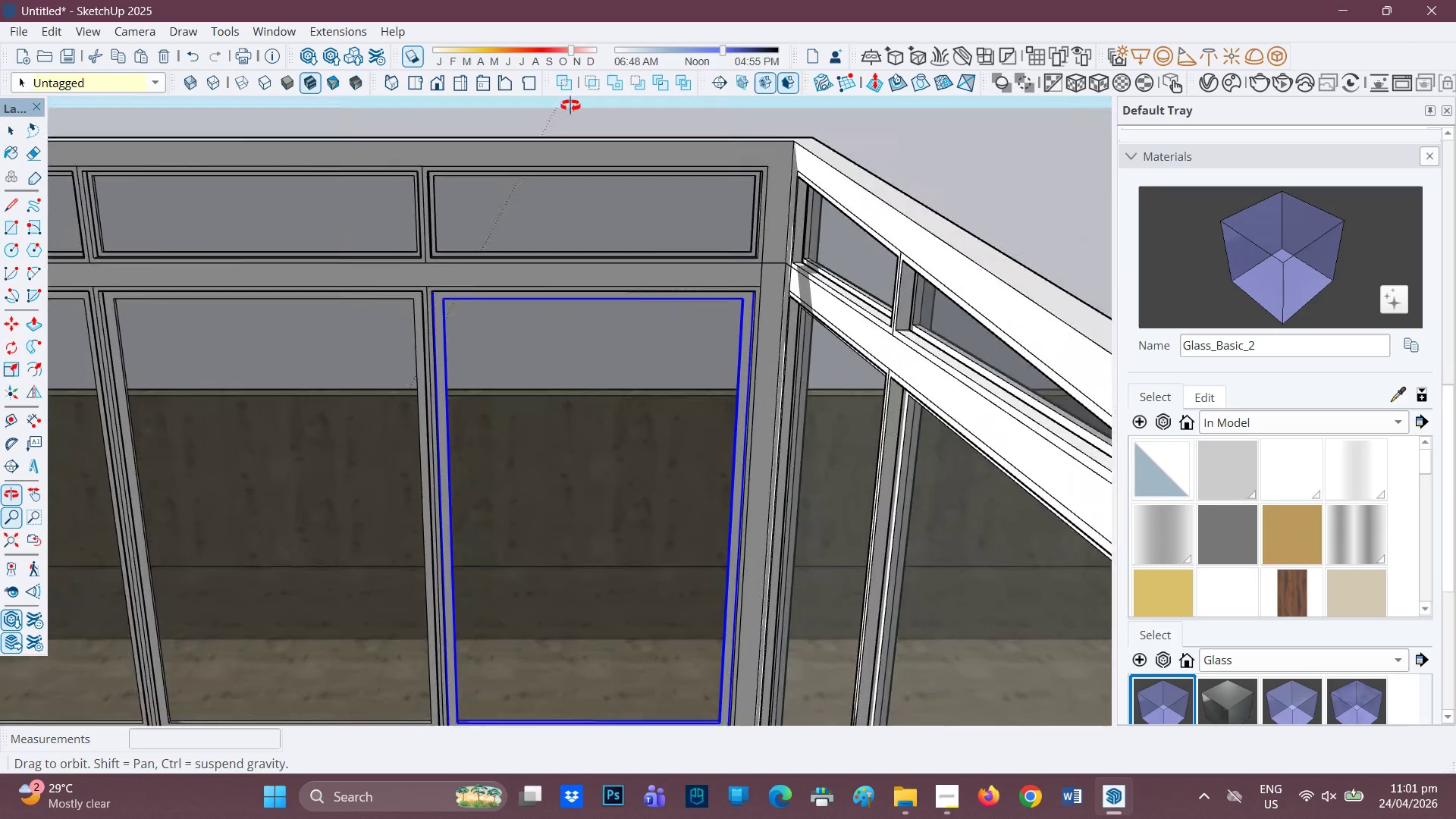 
scroll: coordinate [561, 150], scroll_direction: down, amount: 2.0
 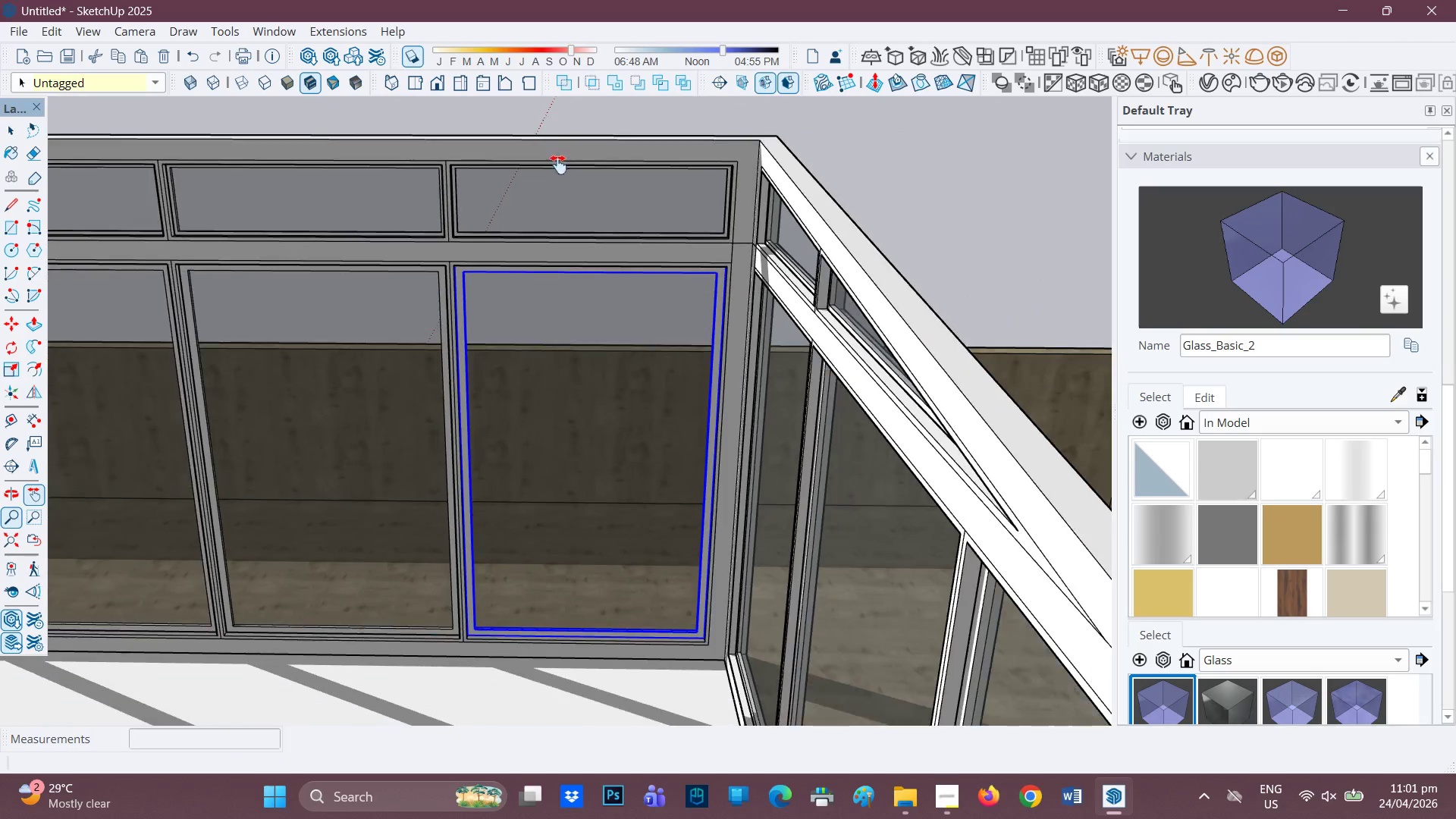 
key(Control+C)
 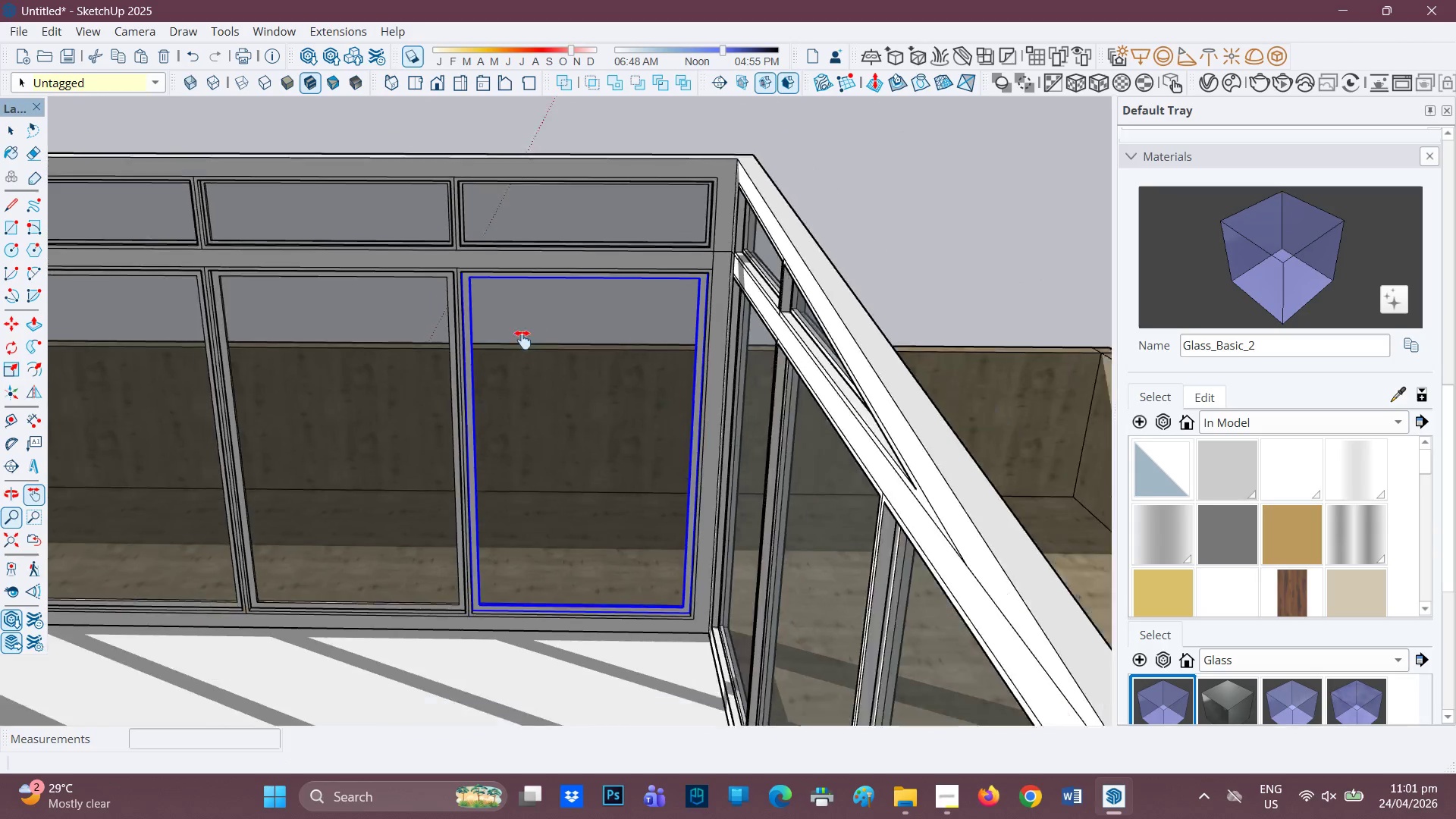 
scroll: coordinate [397, 551], scroll_direction: up, amount: 5.0
 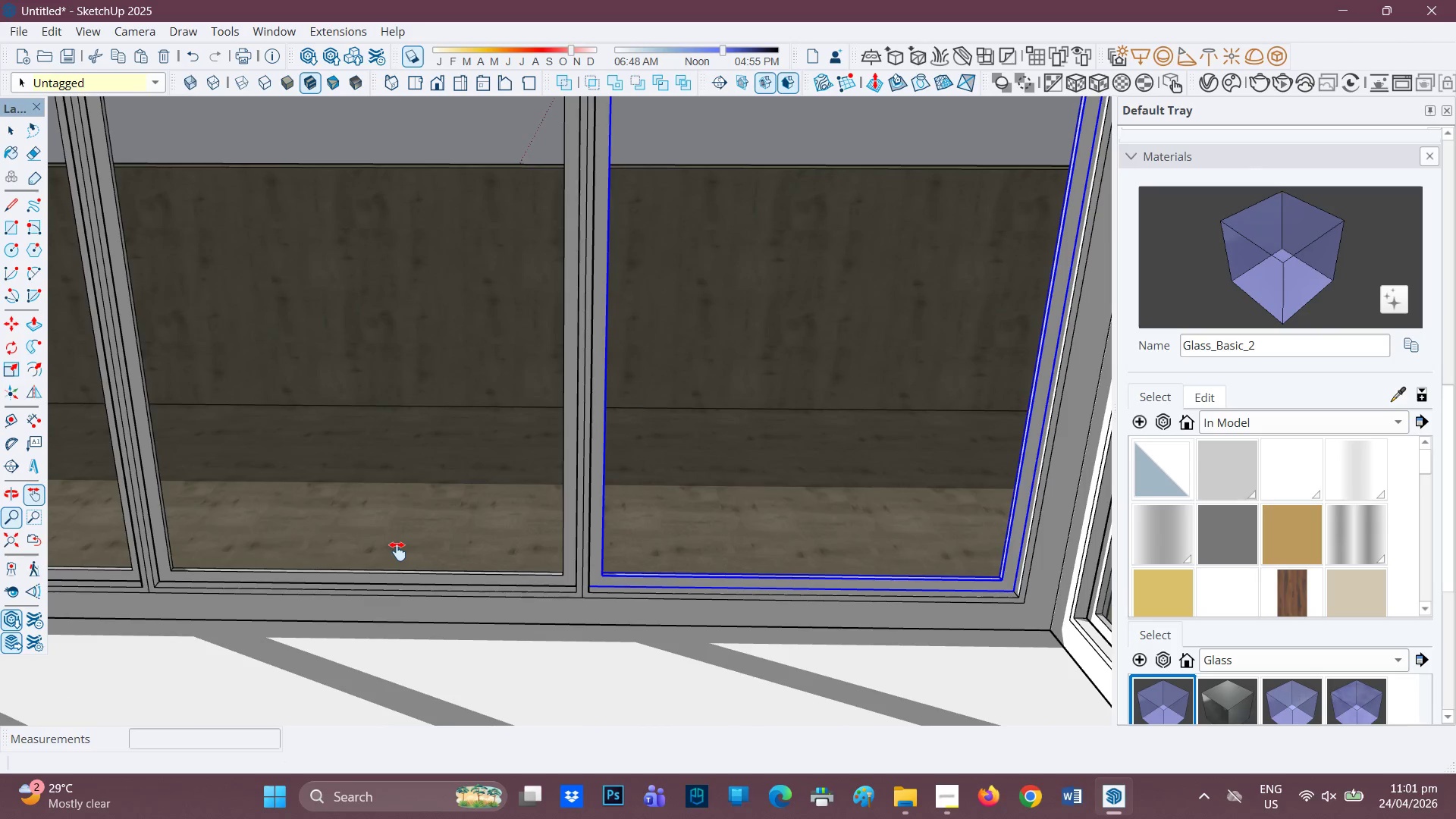 
scroll: coordinate [428, 556], scroll_direction: down, amount: 12.0
 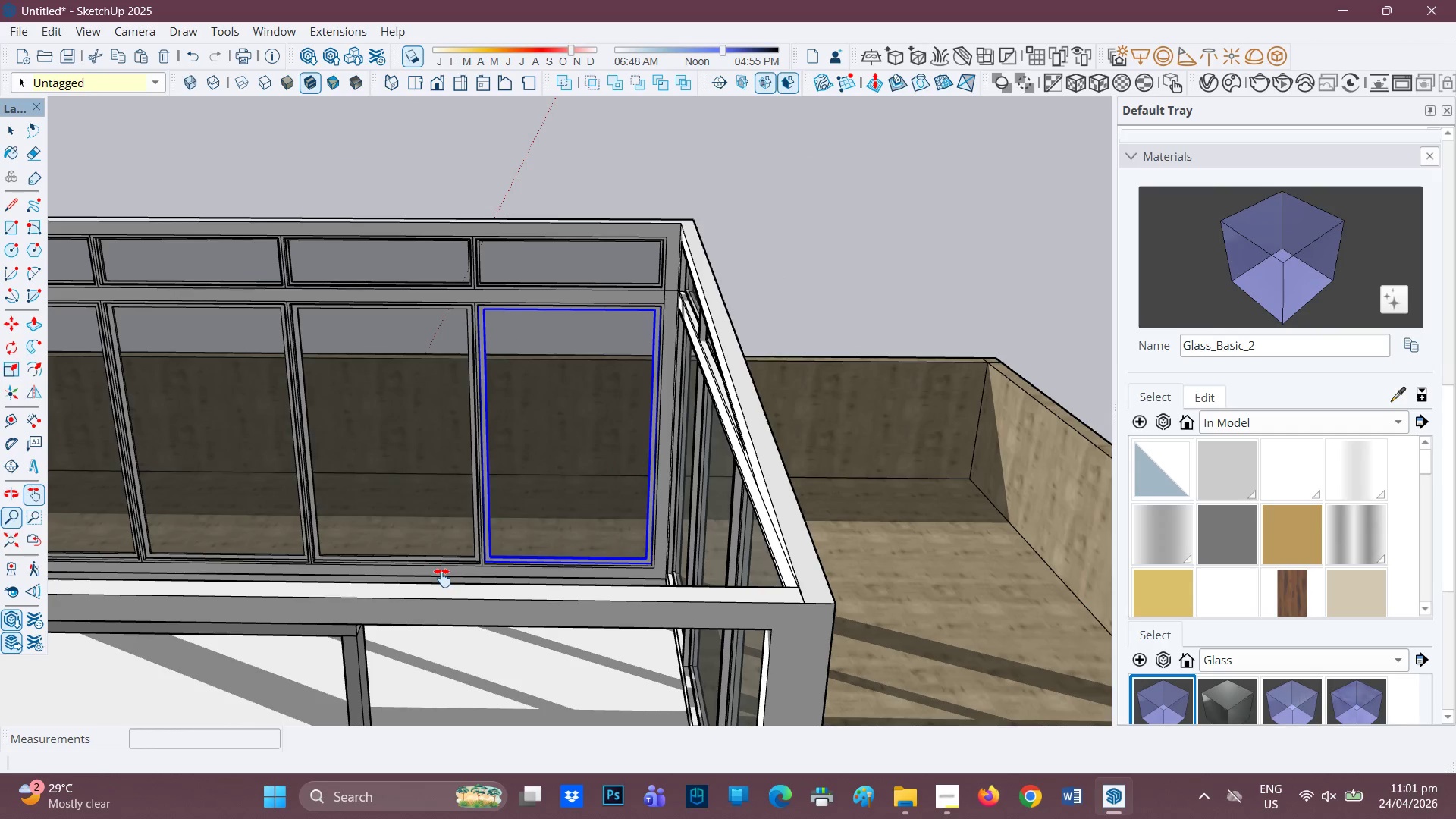 
key(H)
 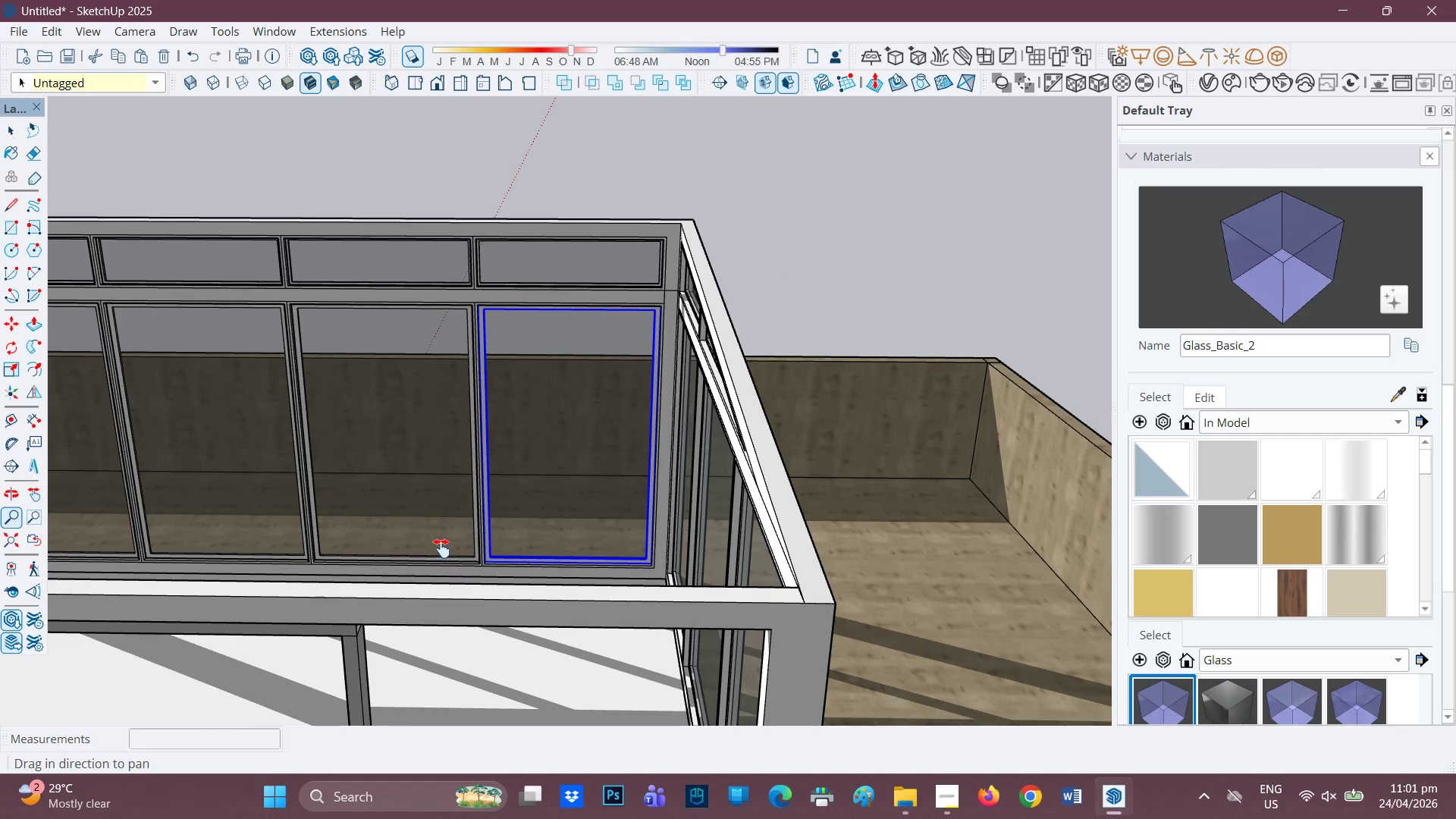 
left_click_drag(start_coordinate=[441, 560], to_coordinate=[427, 309])
 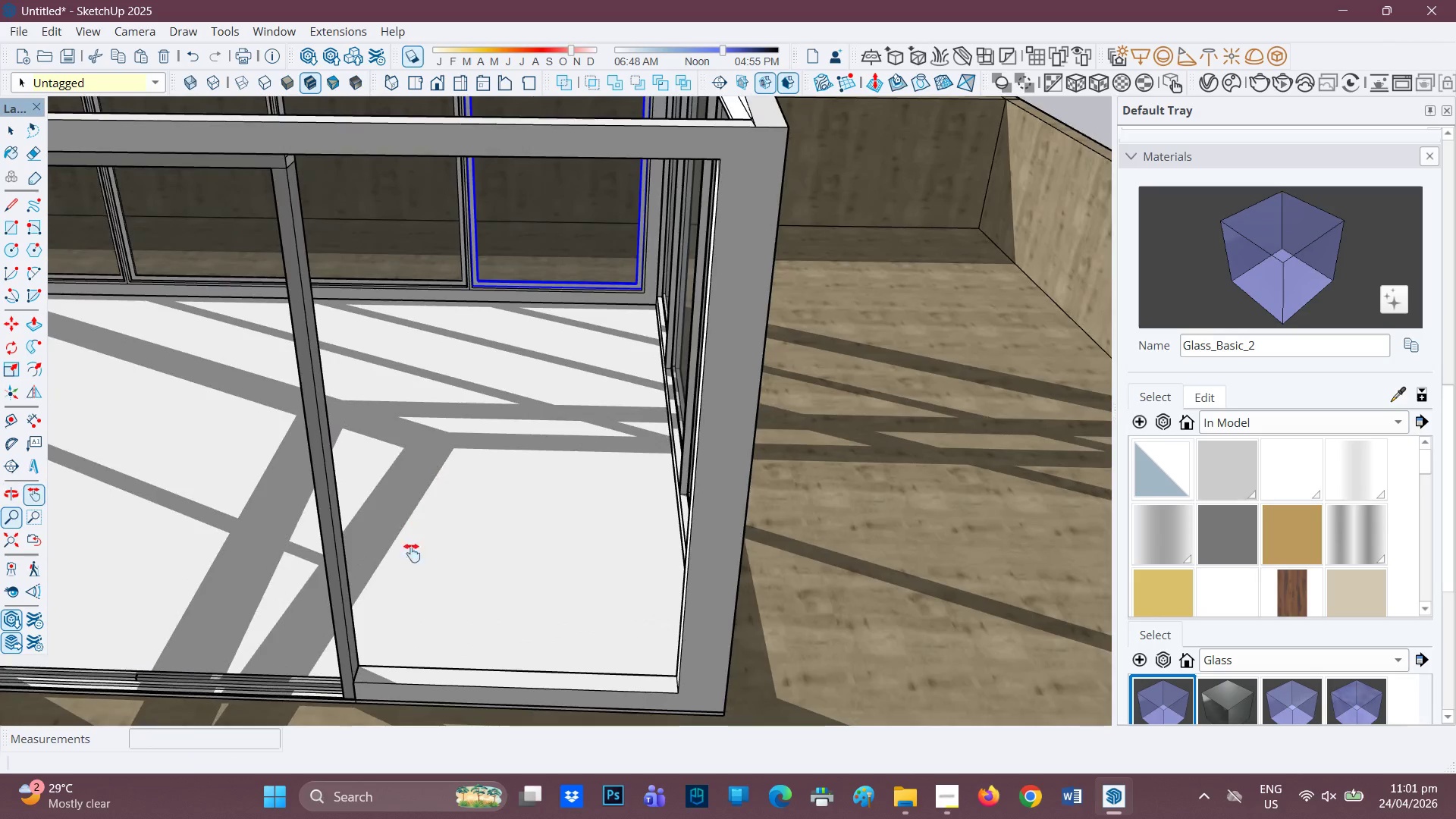 
scroll: coordinate [406, 628], scroll_direction: up, amount: 2.0
 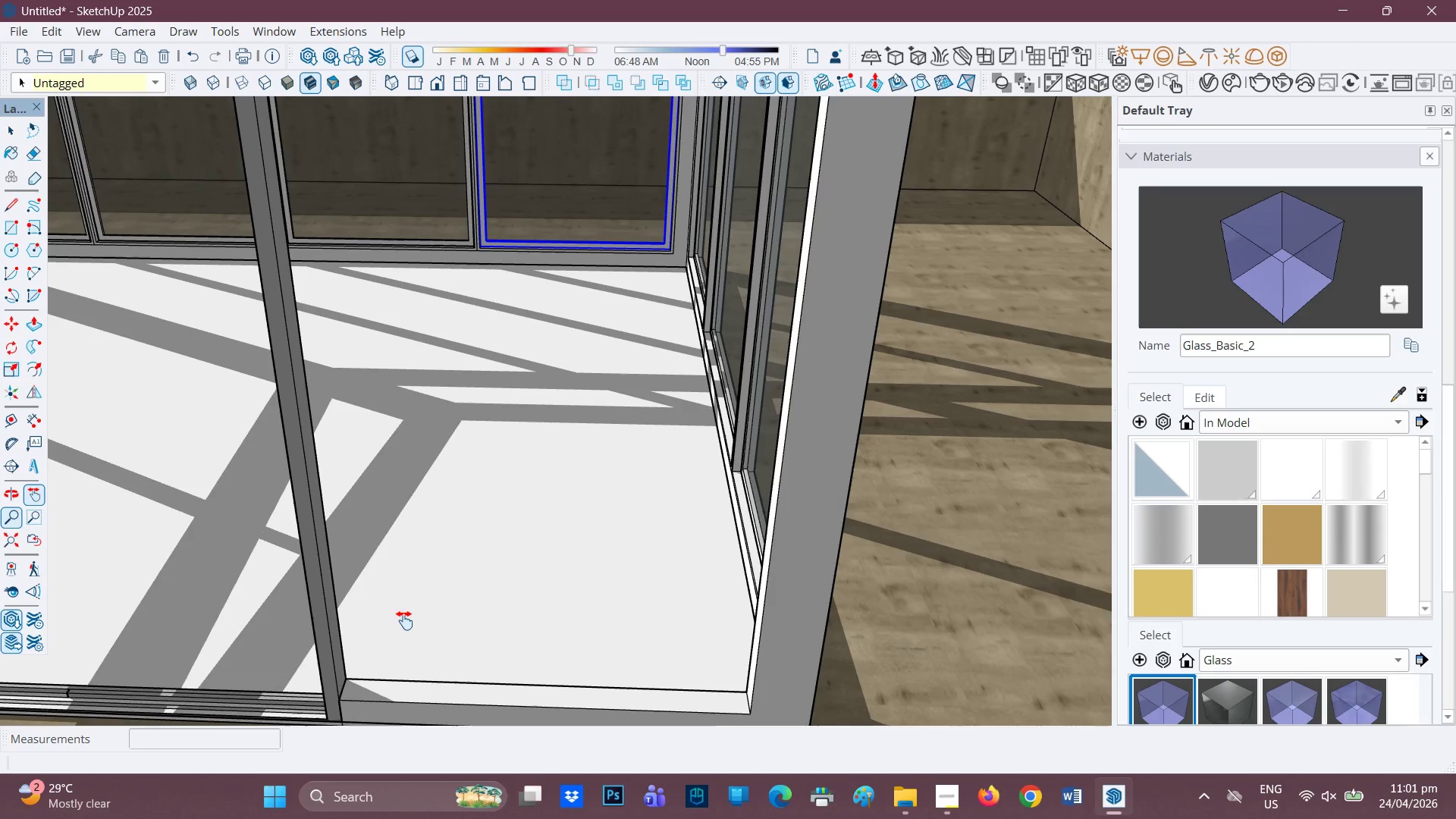 
scroll: coordinate [402, 620], scroll_direction: down, amount: 2.0
 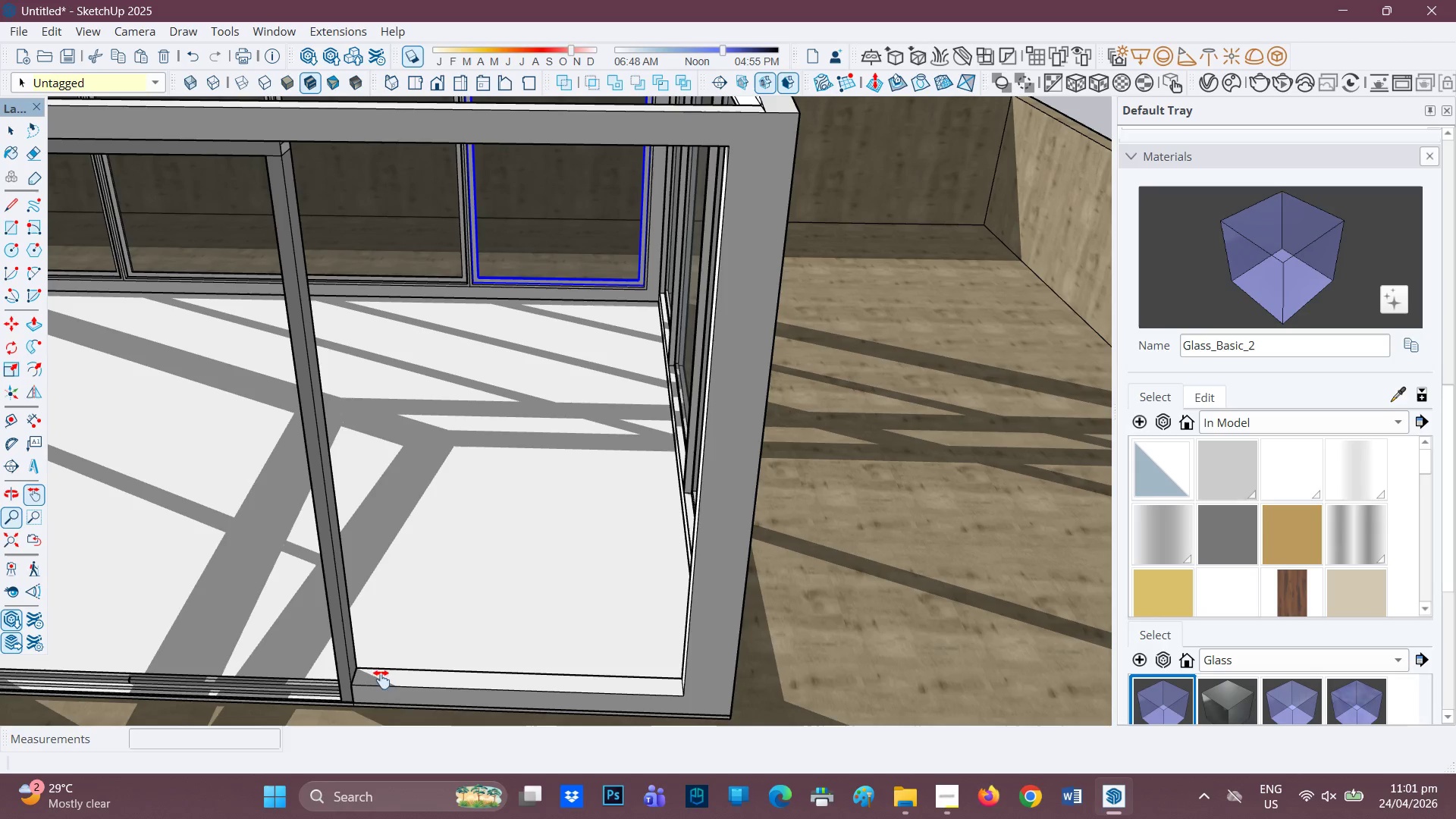 
scroll: coordinate [373, 691], scroll_direction: up, amount: 1.0
 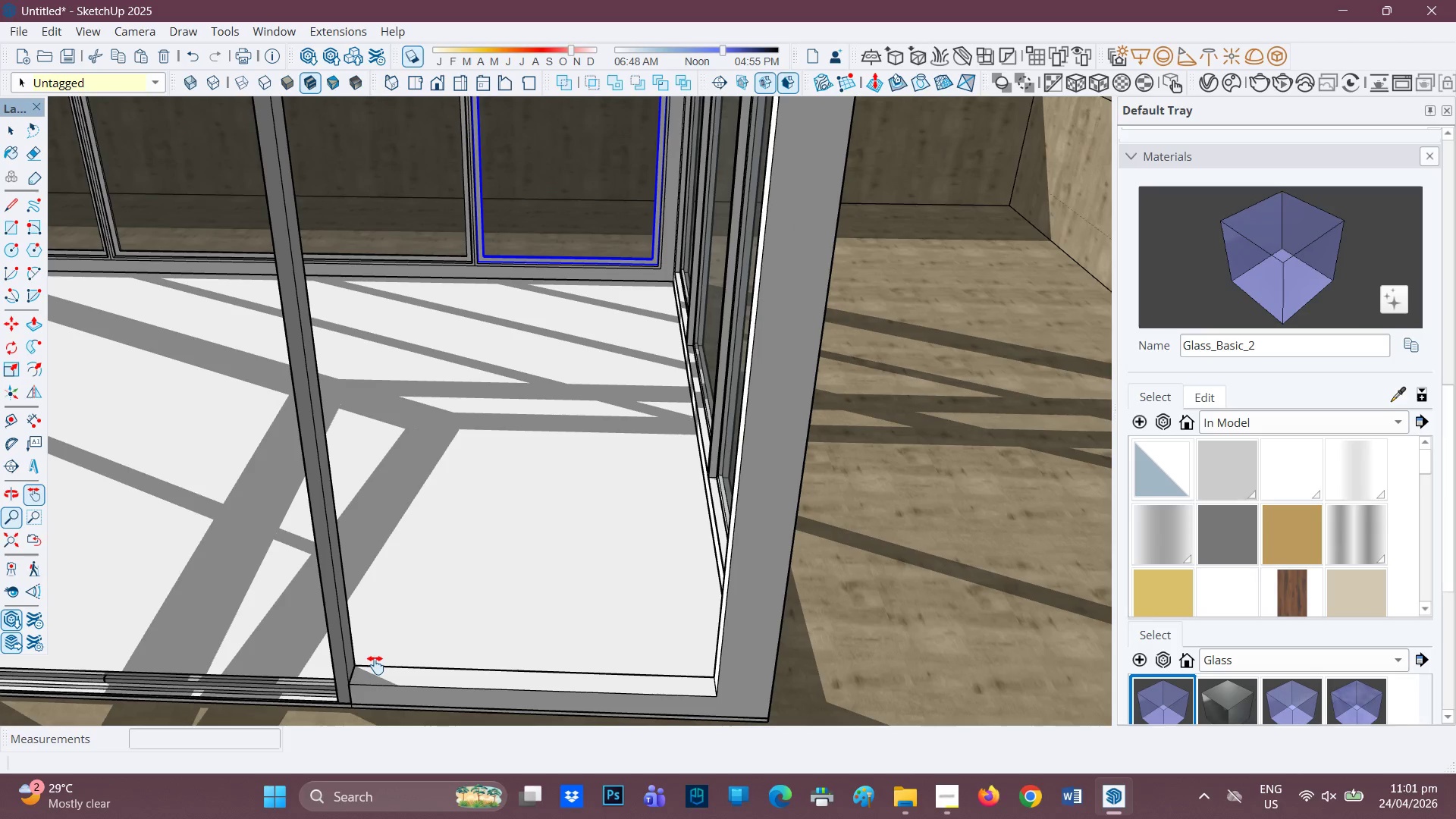 
hold_key(key=ControlLeft, duration=2.09)
 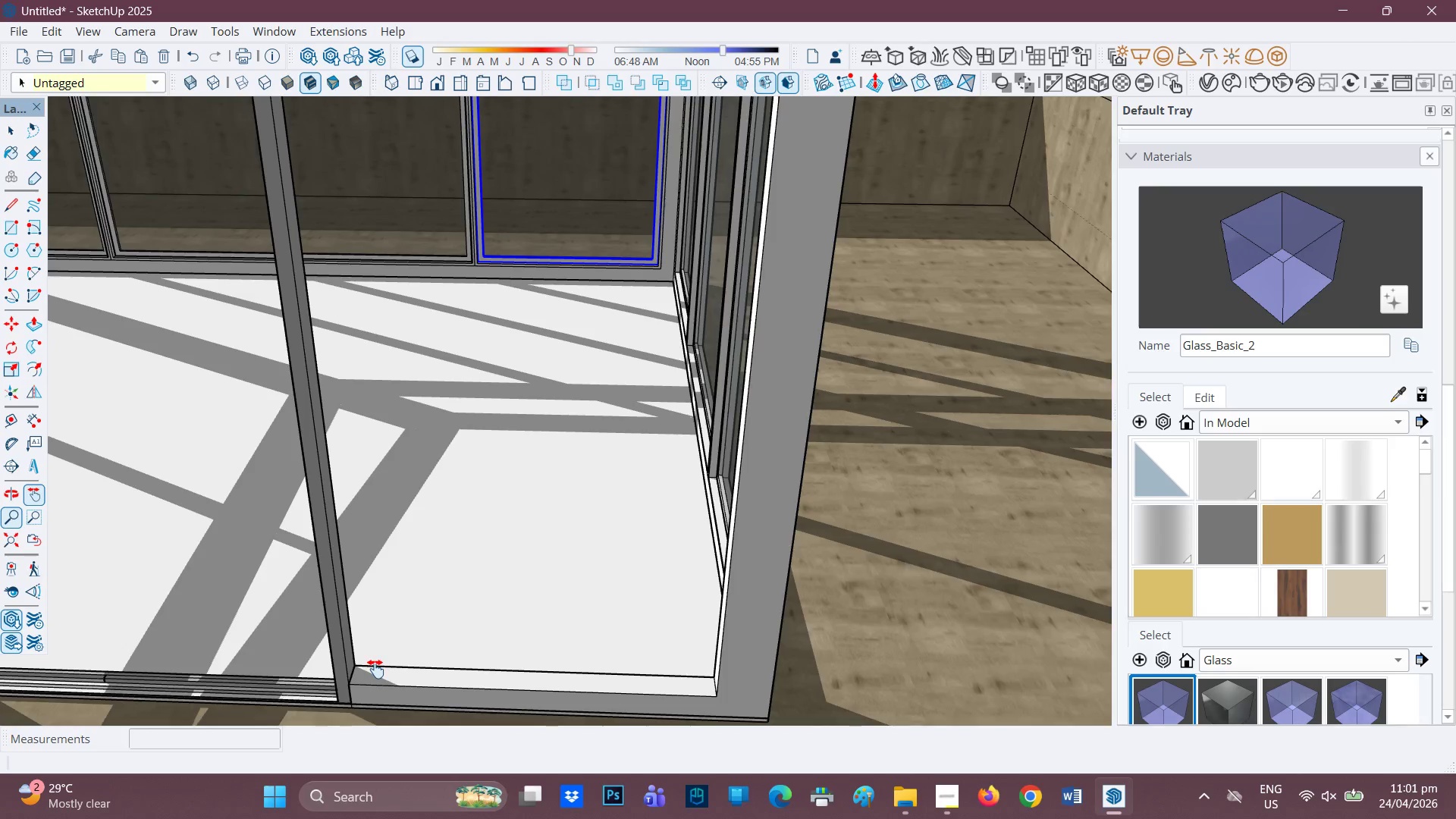 
scroll: coordinate [369, 682], scroll_direction: up, amount: 4.0
 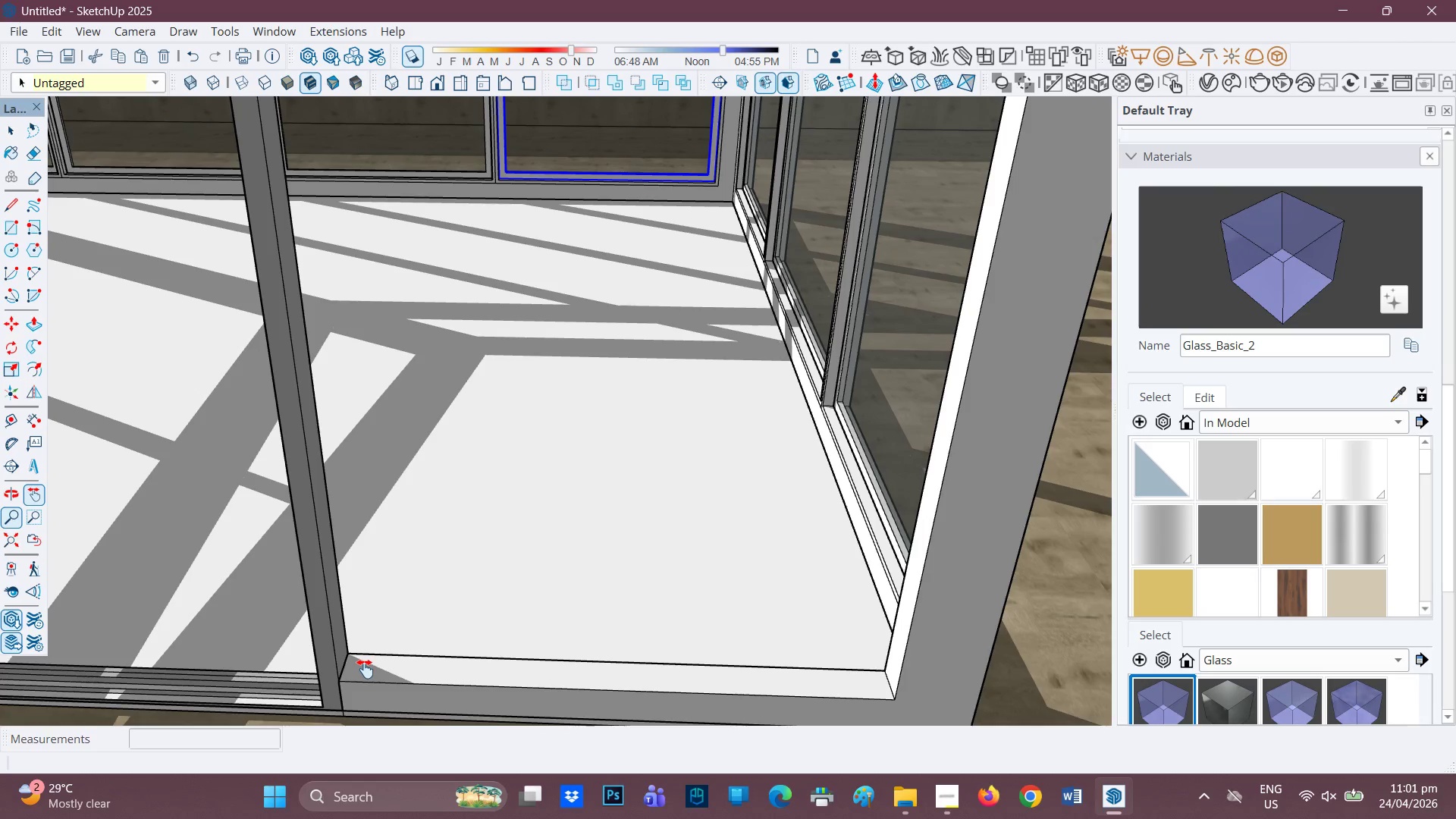 
key(L)
 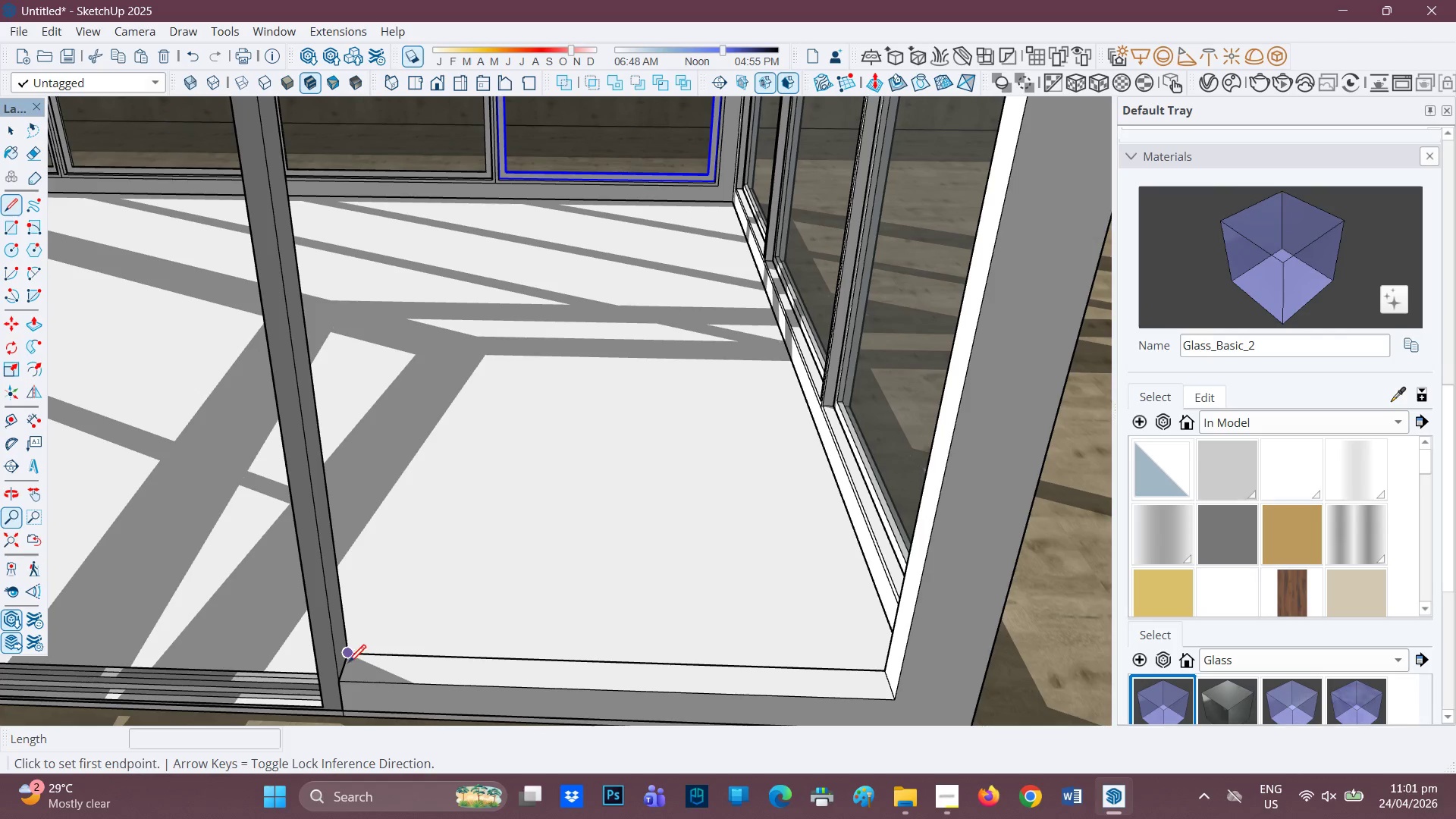 
scroll: coordinate [346, 679], scroll_direction: up, amount: 3.0
 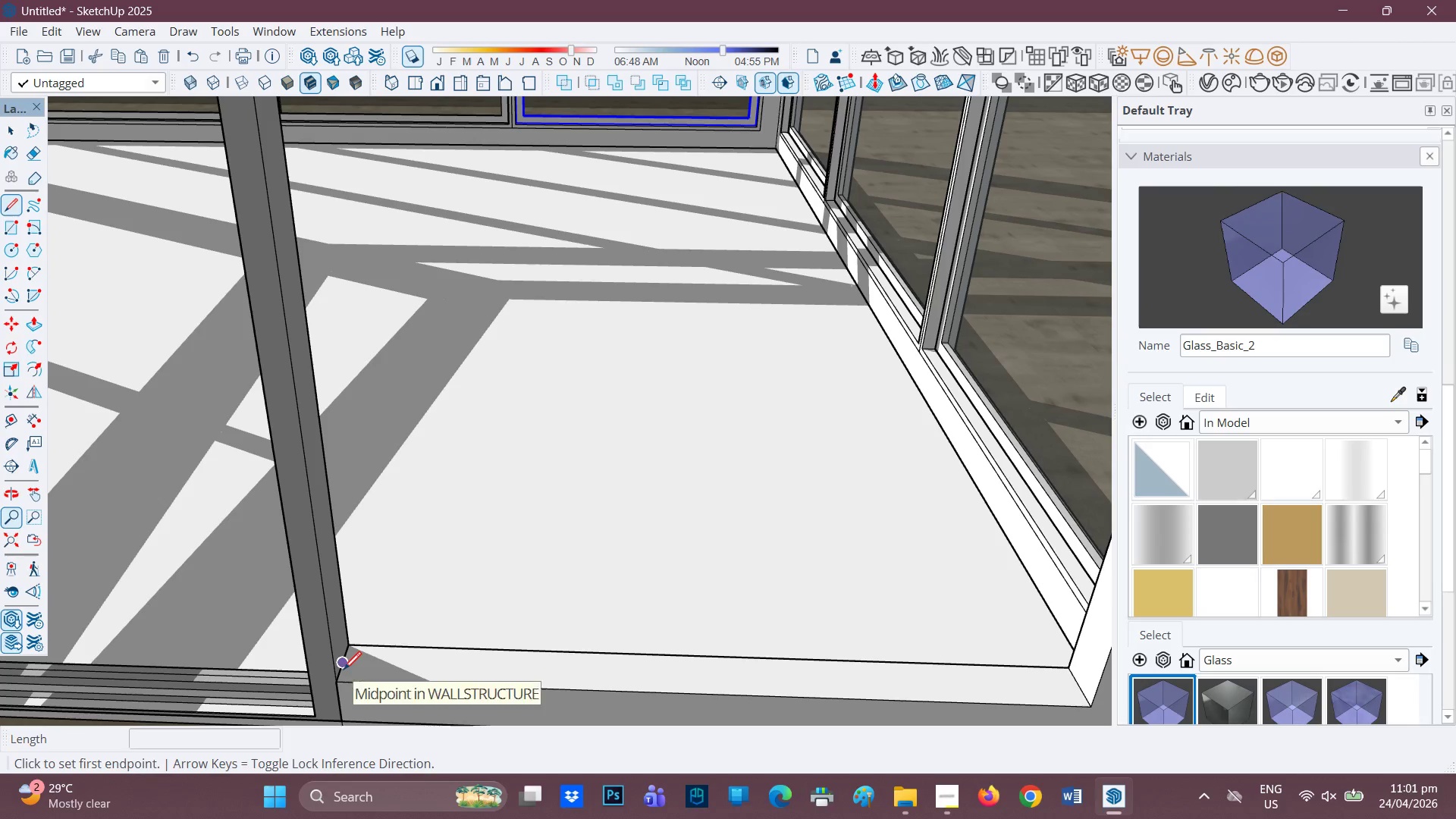 
left_click([344, 670])
 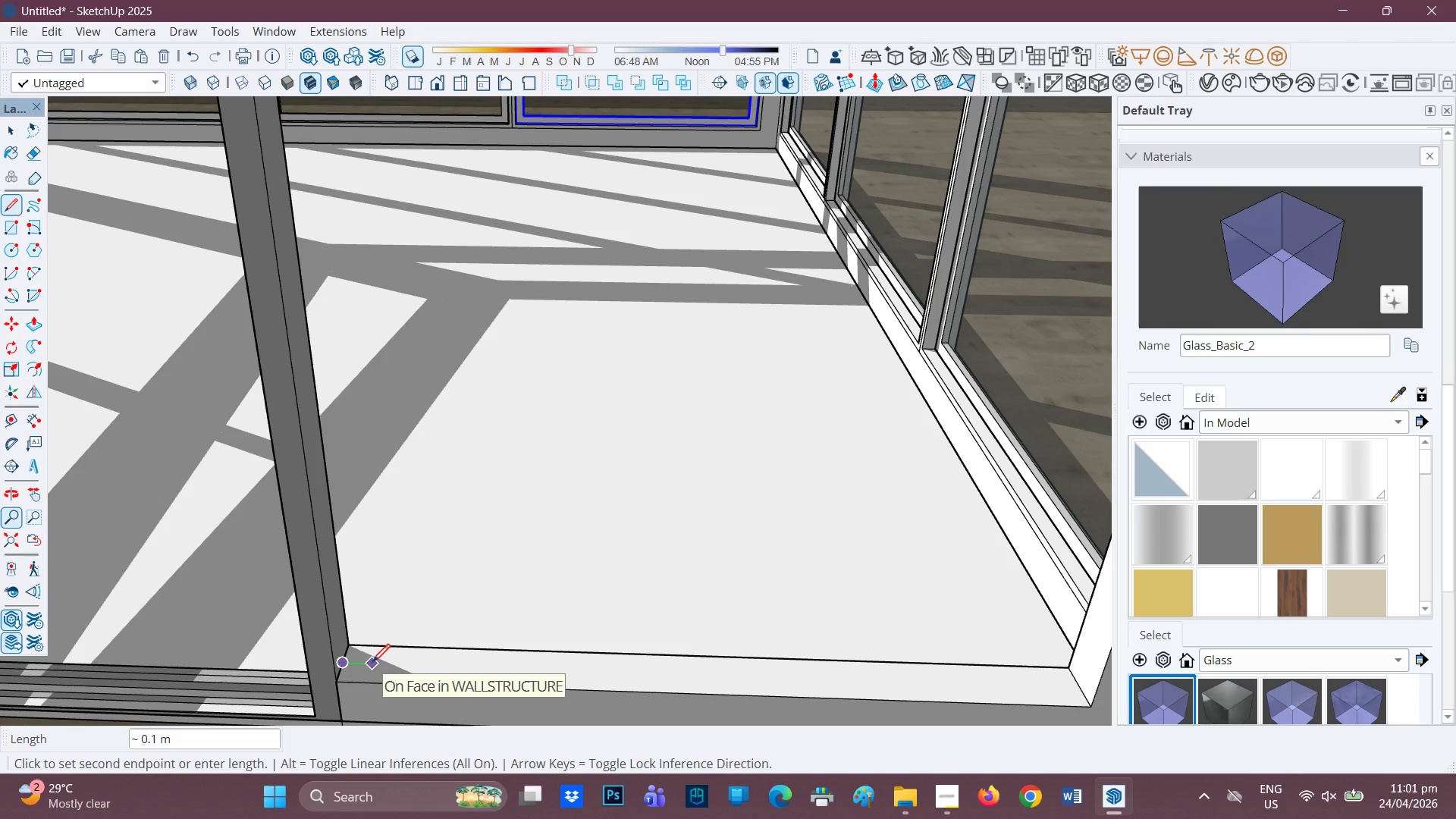 
type(0.02)
 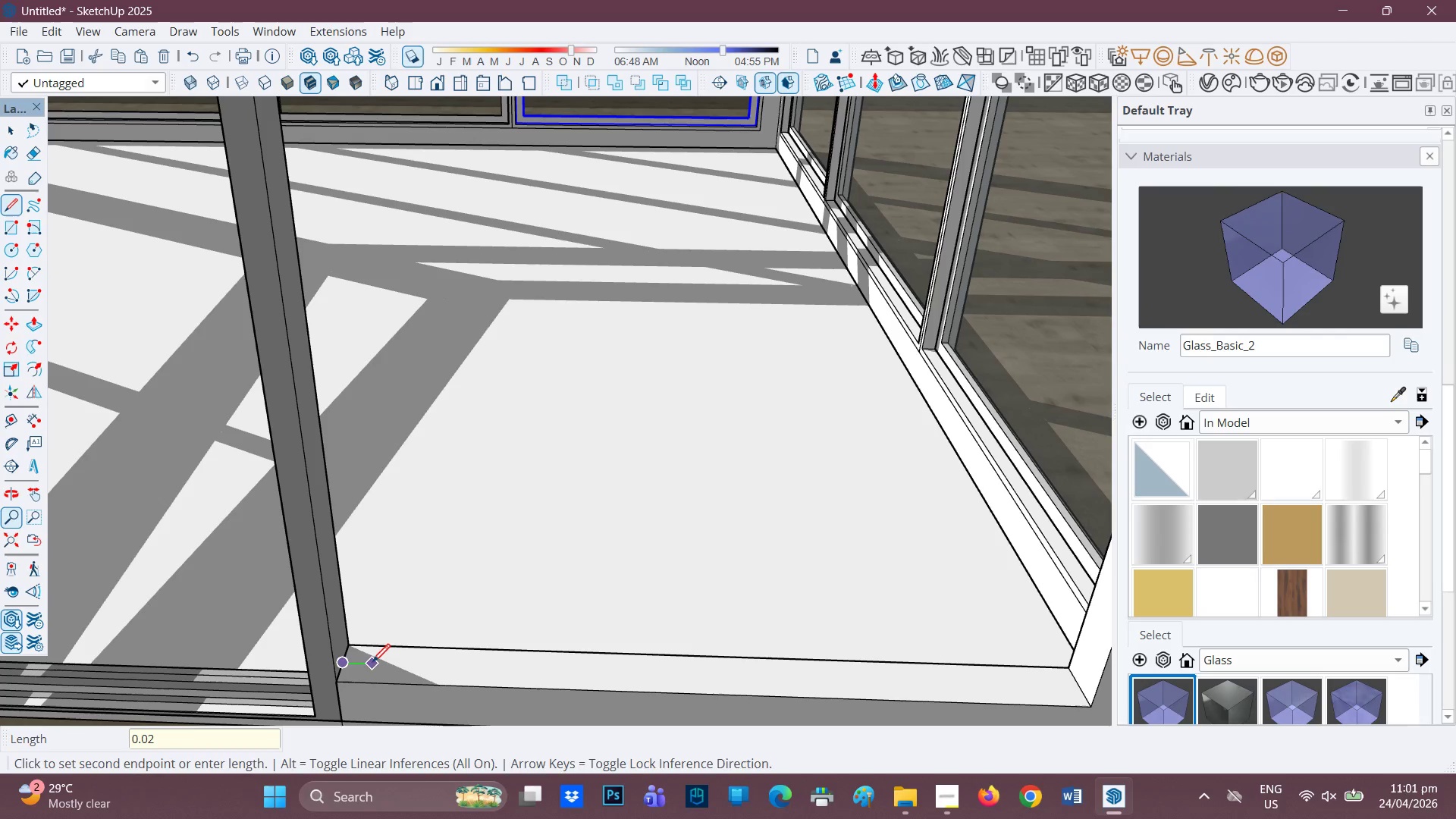 
key(Enter)
 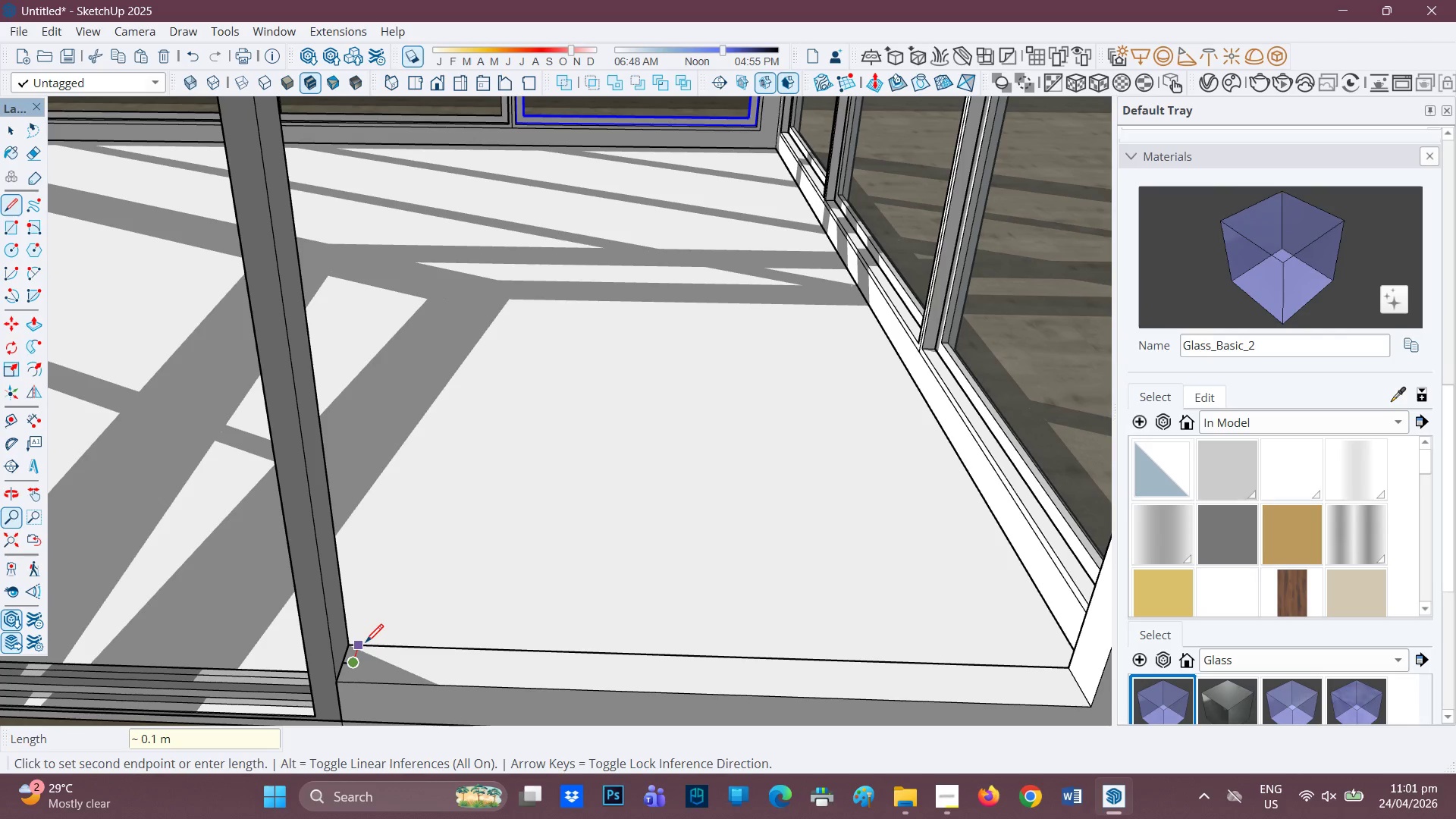 
left_click([366, 644])
 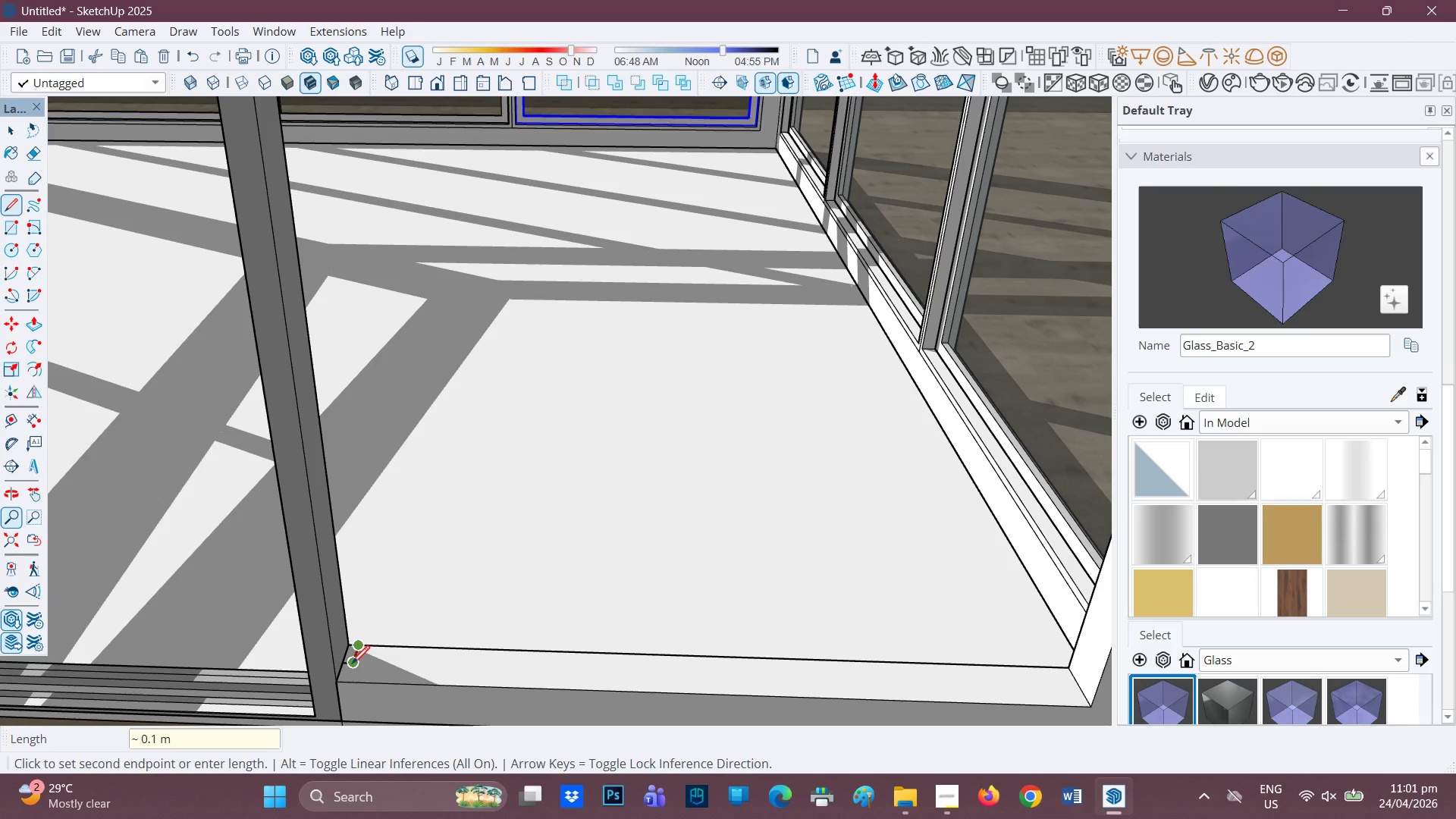 
left_click([352, 665])
 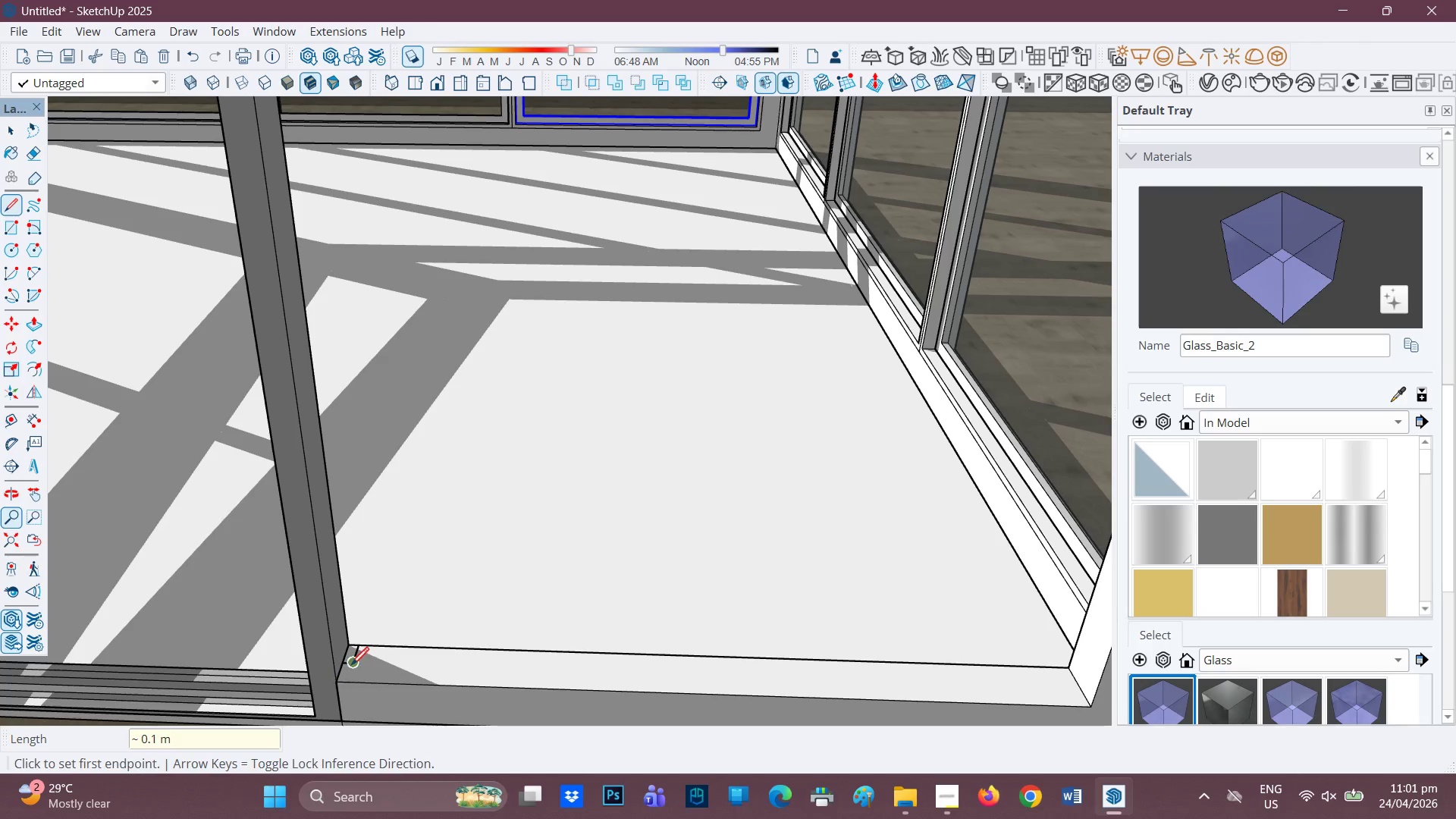 
left_click([351, 667])
 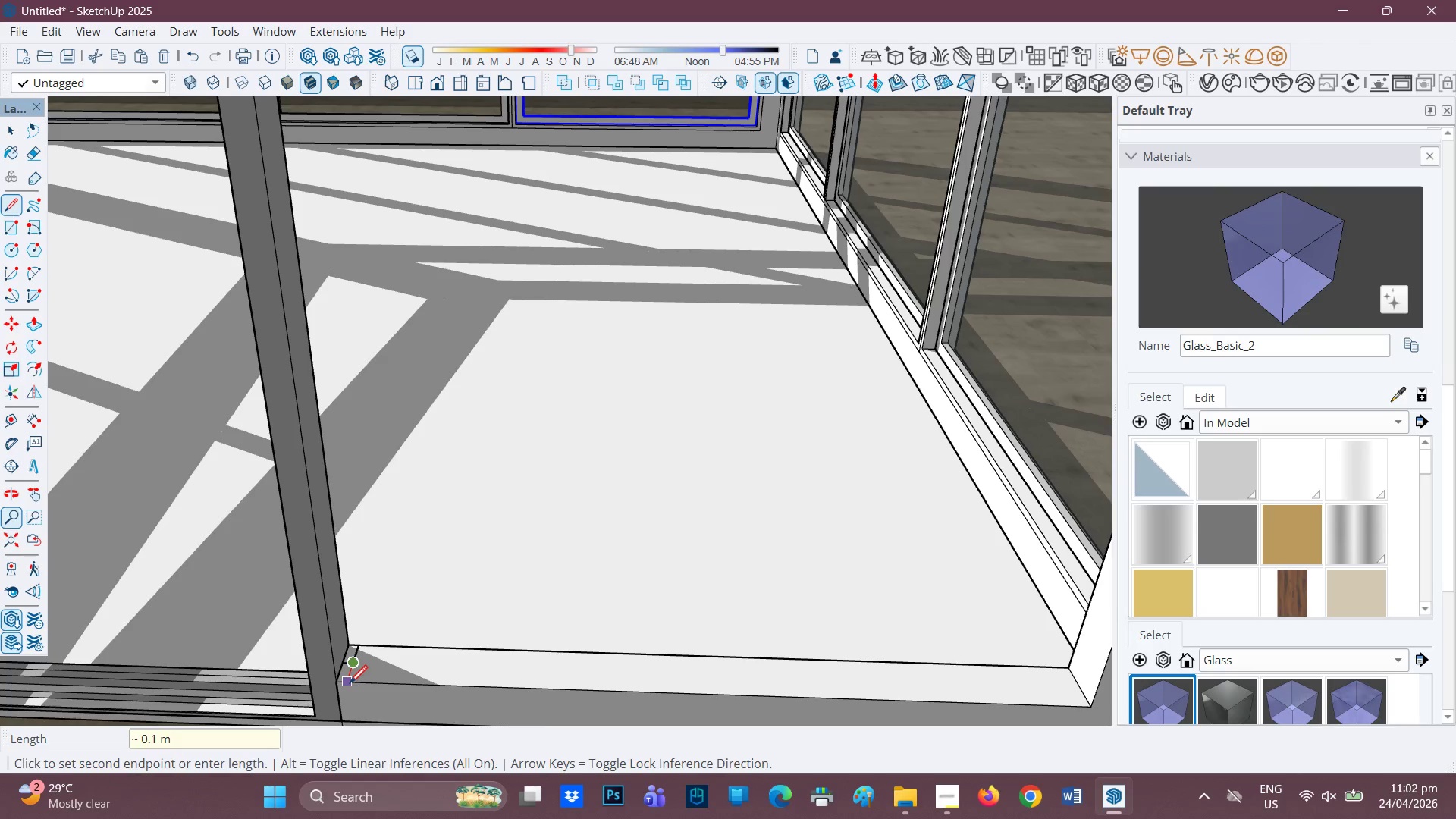 
left_click([350, 685])
 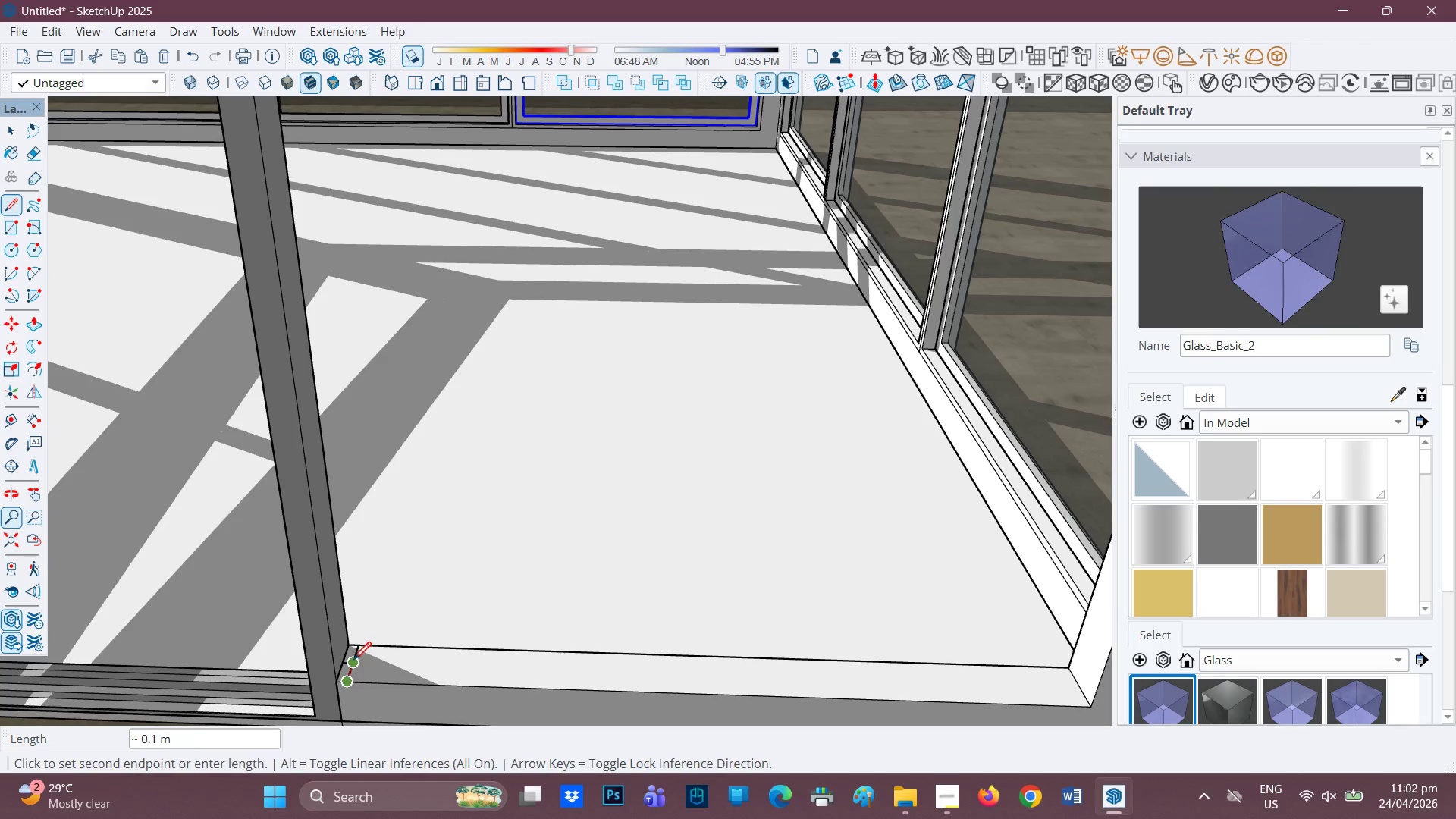 
scroll: coordinate [356, 648], scroll_direction: down, amount: 3.0
 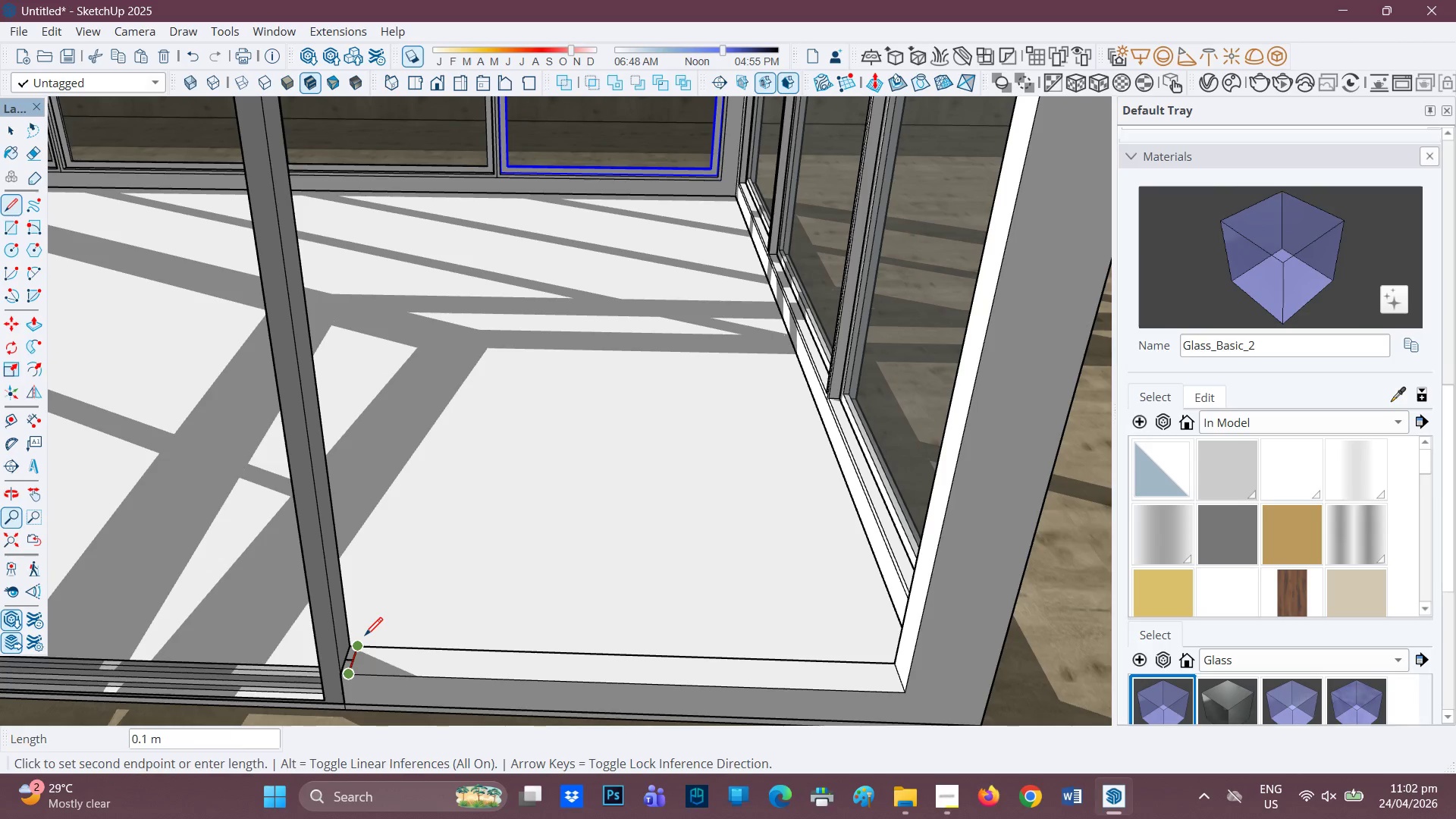 
key(Control+Z)
 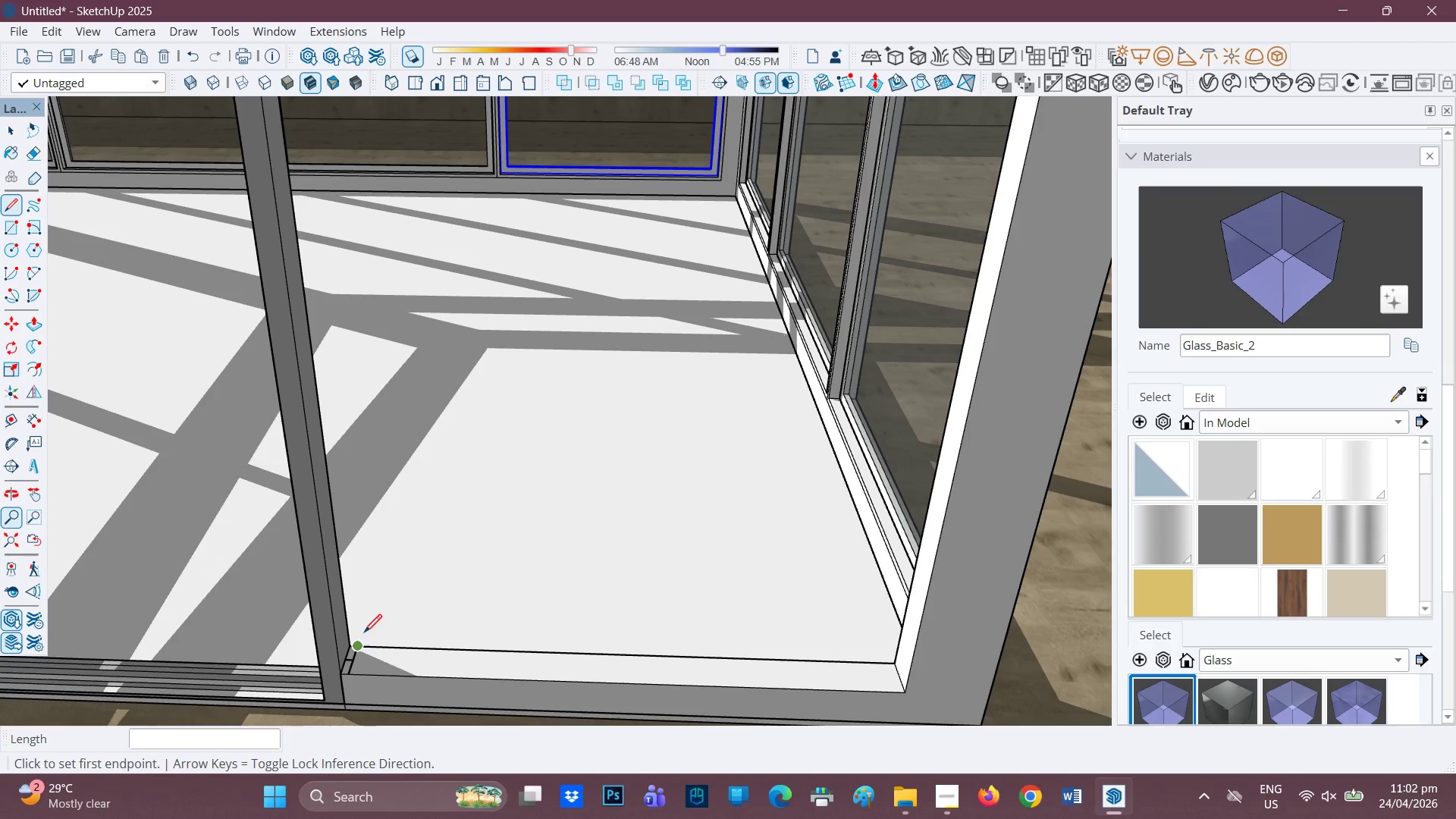 
key(Control+Z)
 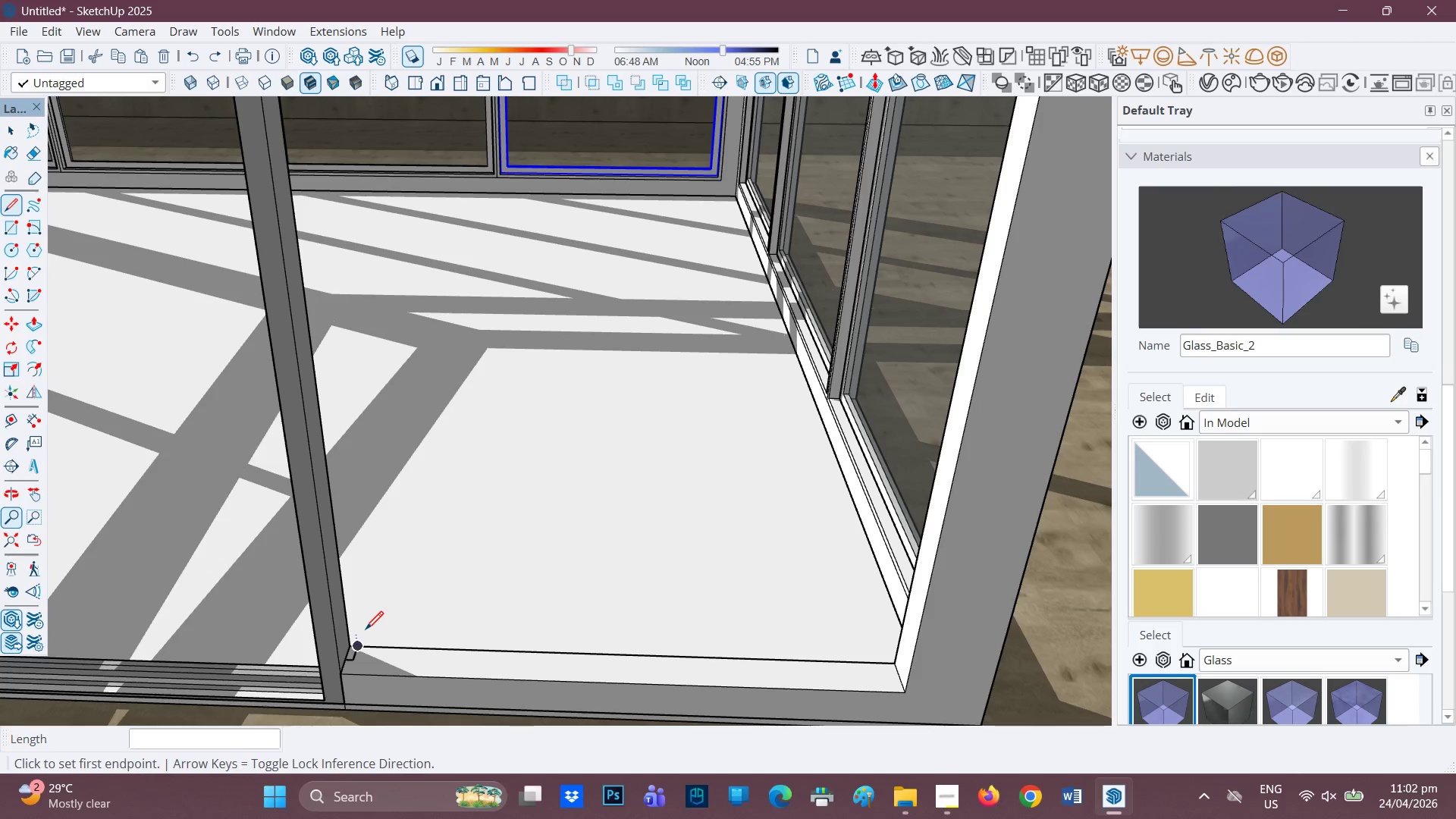 
key(Control+Z)
 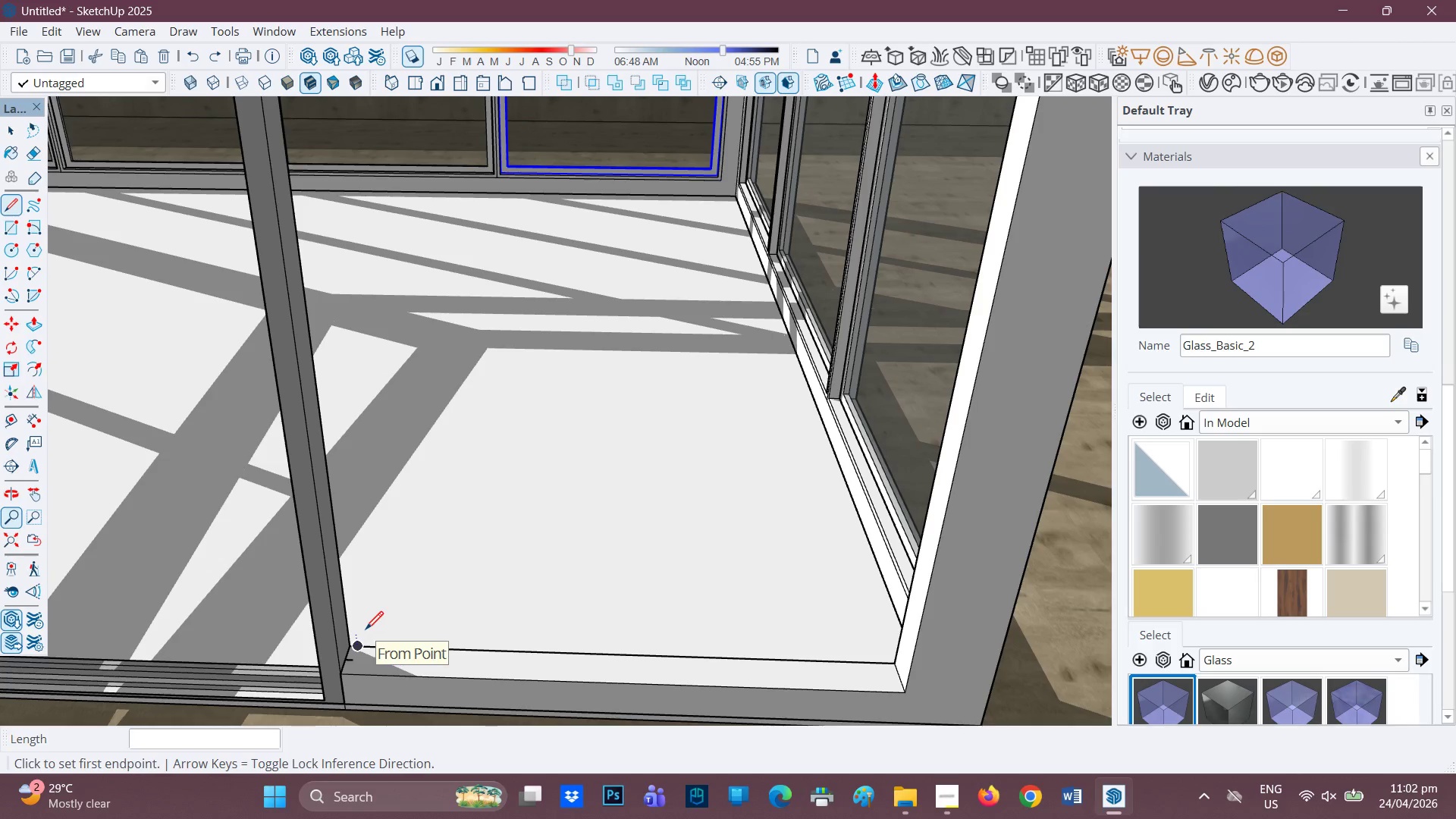 
key(Control+Z)
 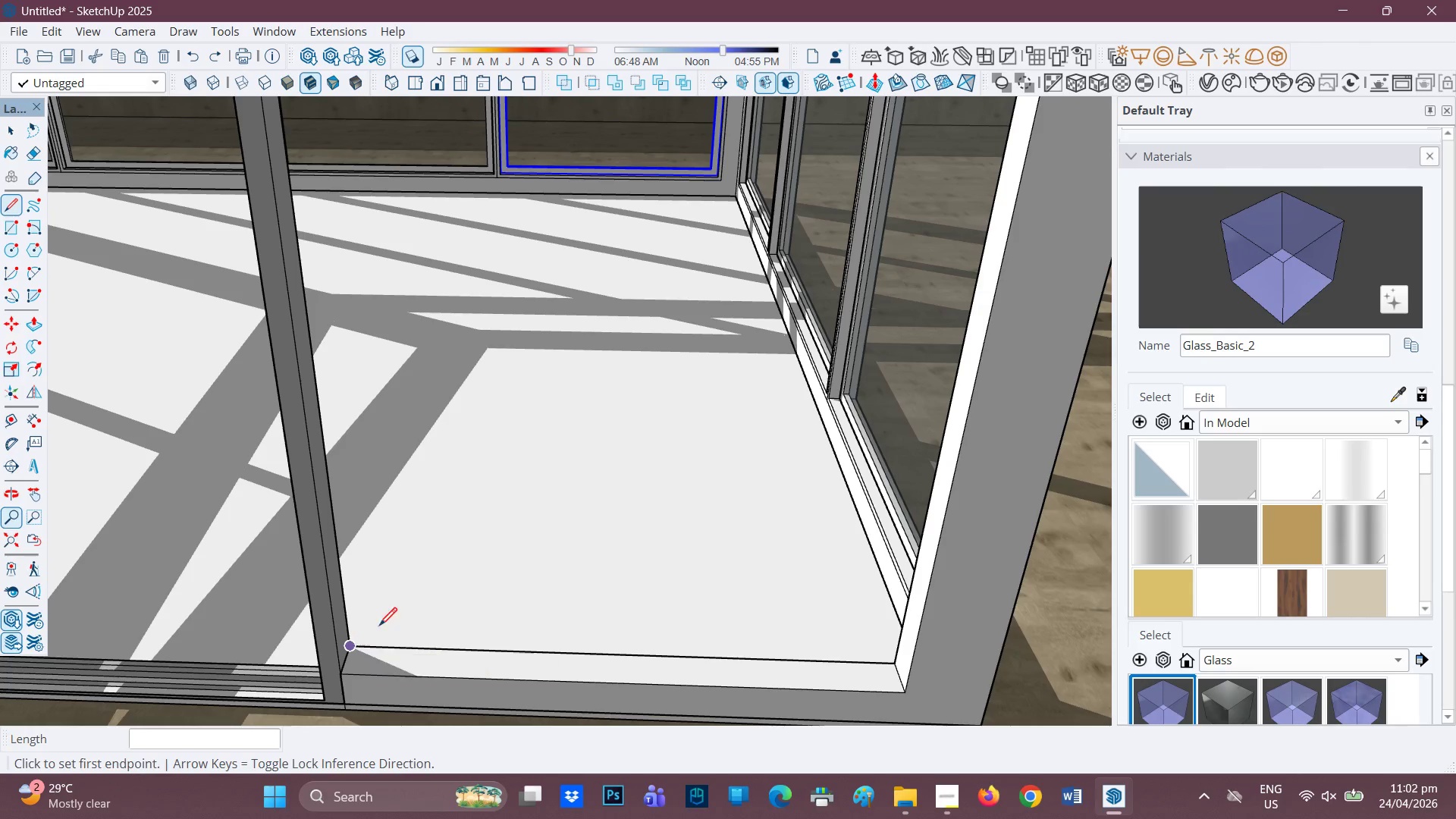 
wait(5.95)
 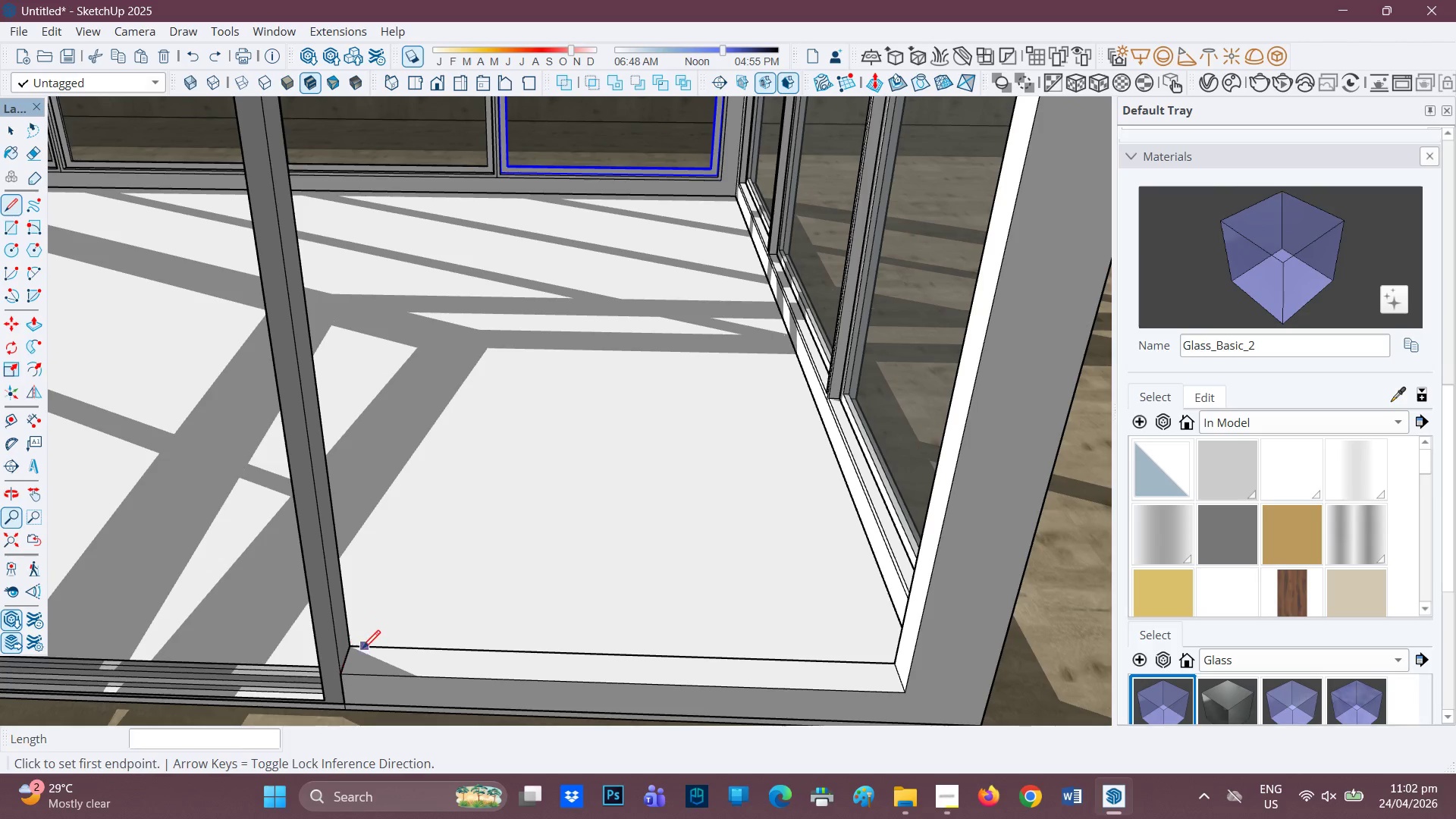 
key(M)
 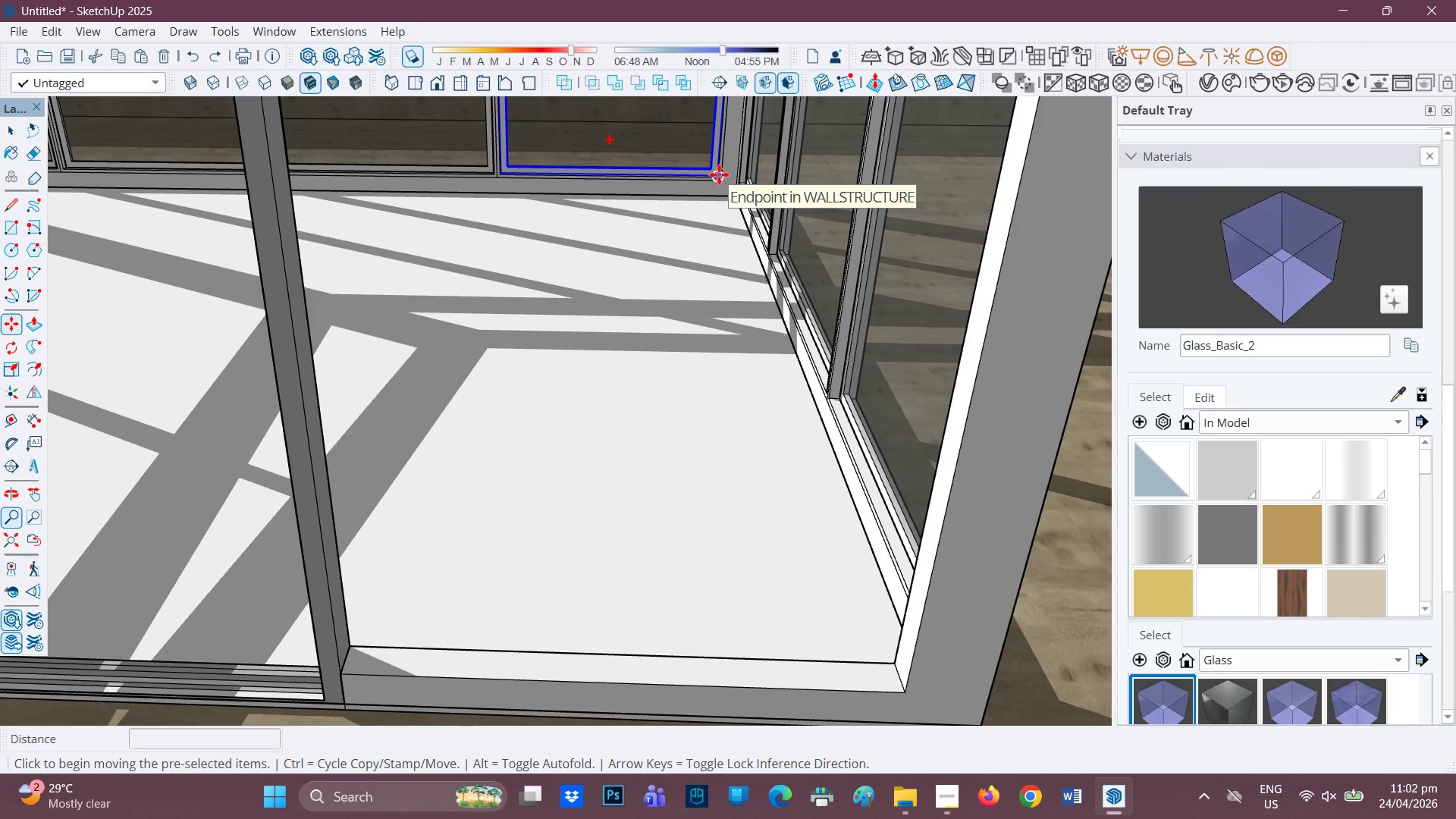 
key(Control+ControlRight)
 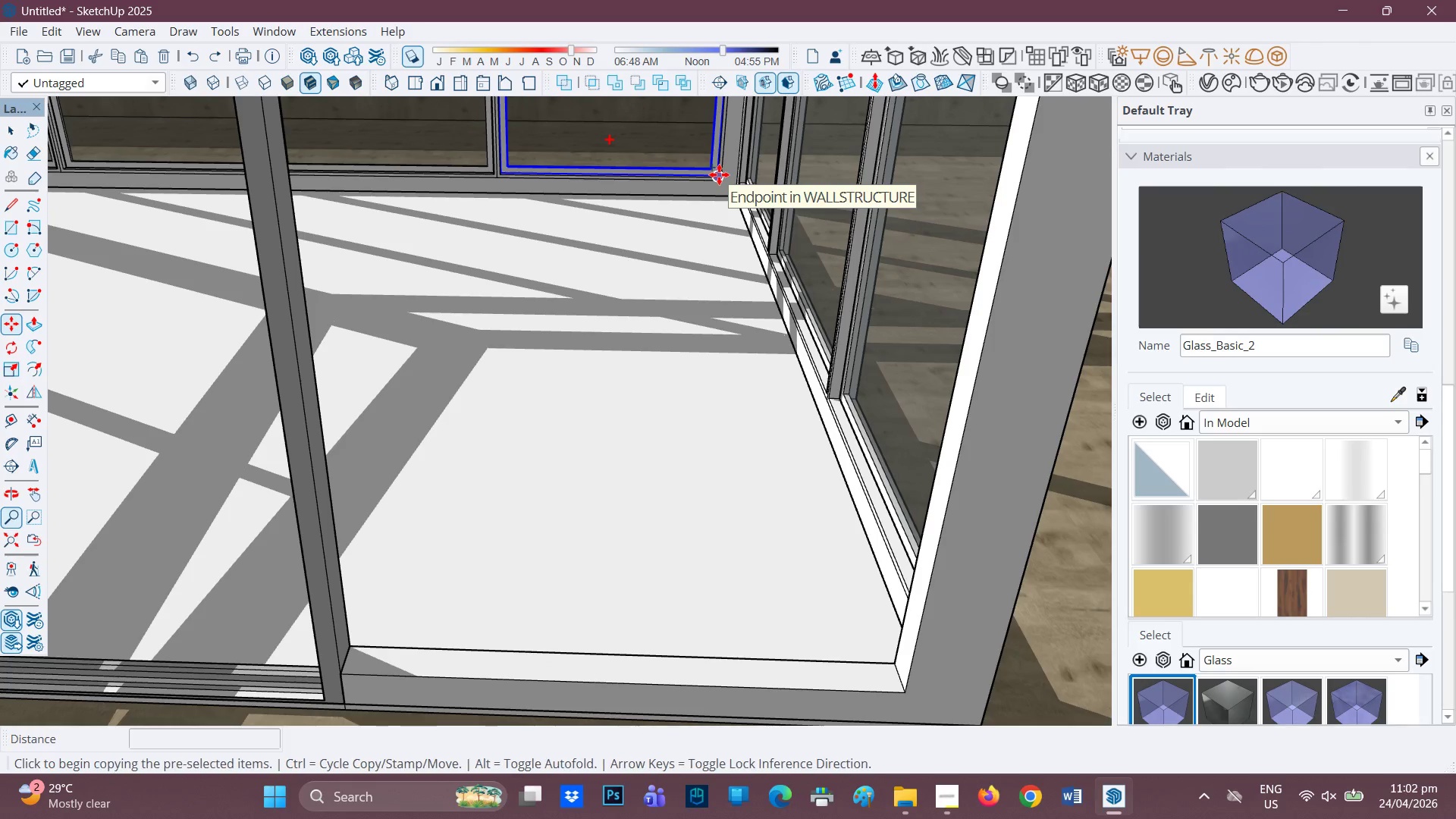 
left_click([719, 174])
 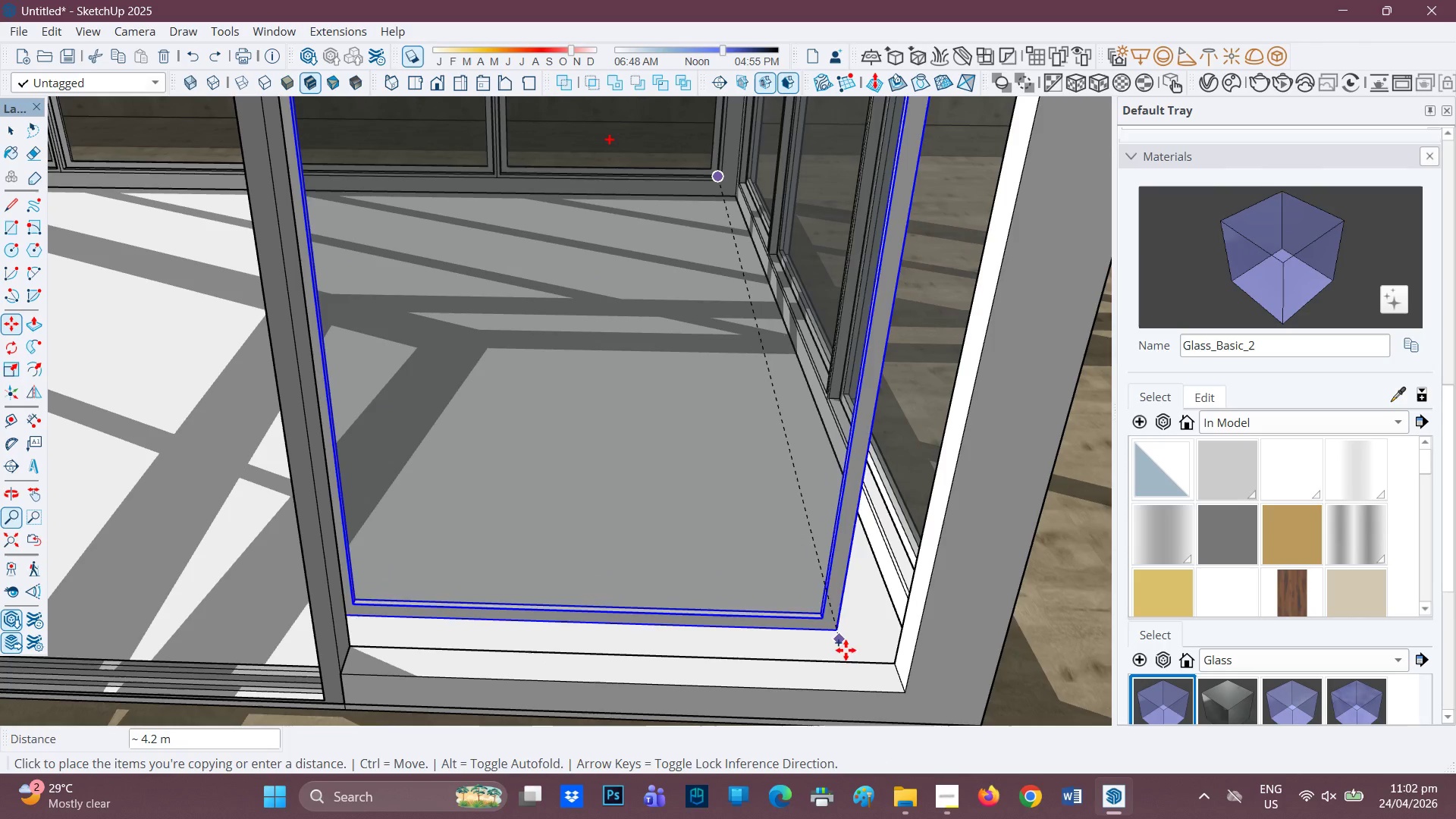 
left_click([839, 668])
 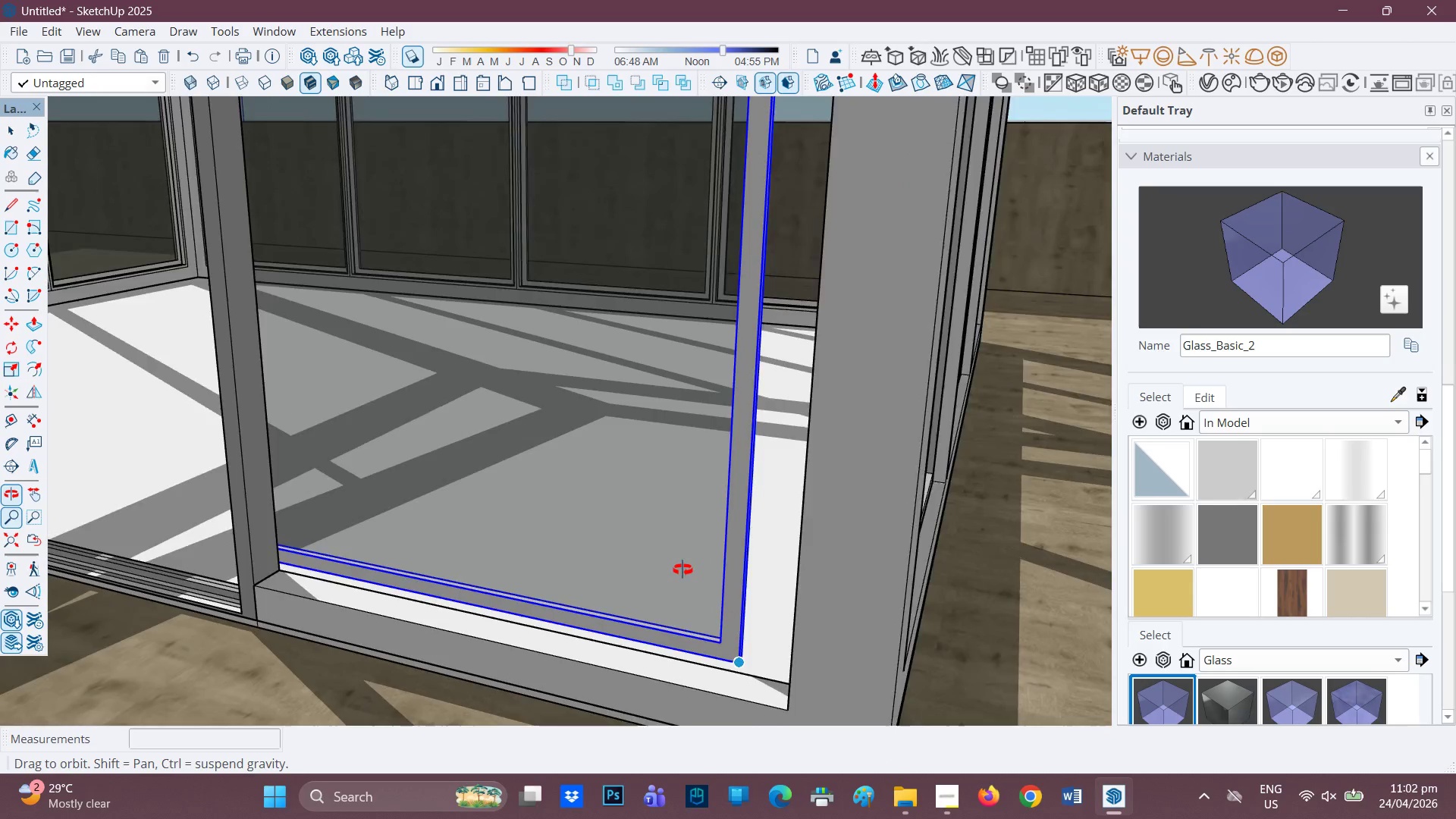 
scroll: coordinate [753, 635], scroll_direction: up, amount: 22.0
 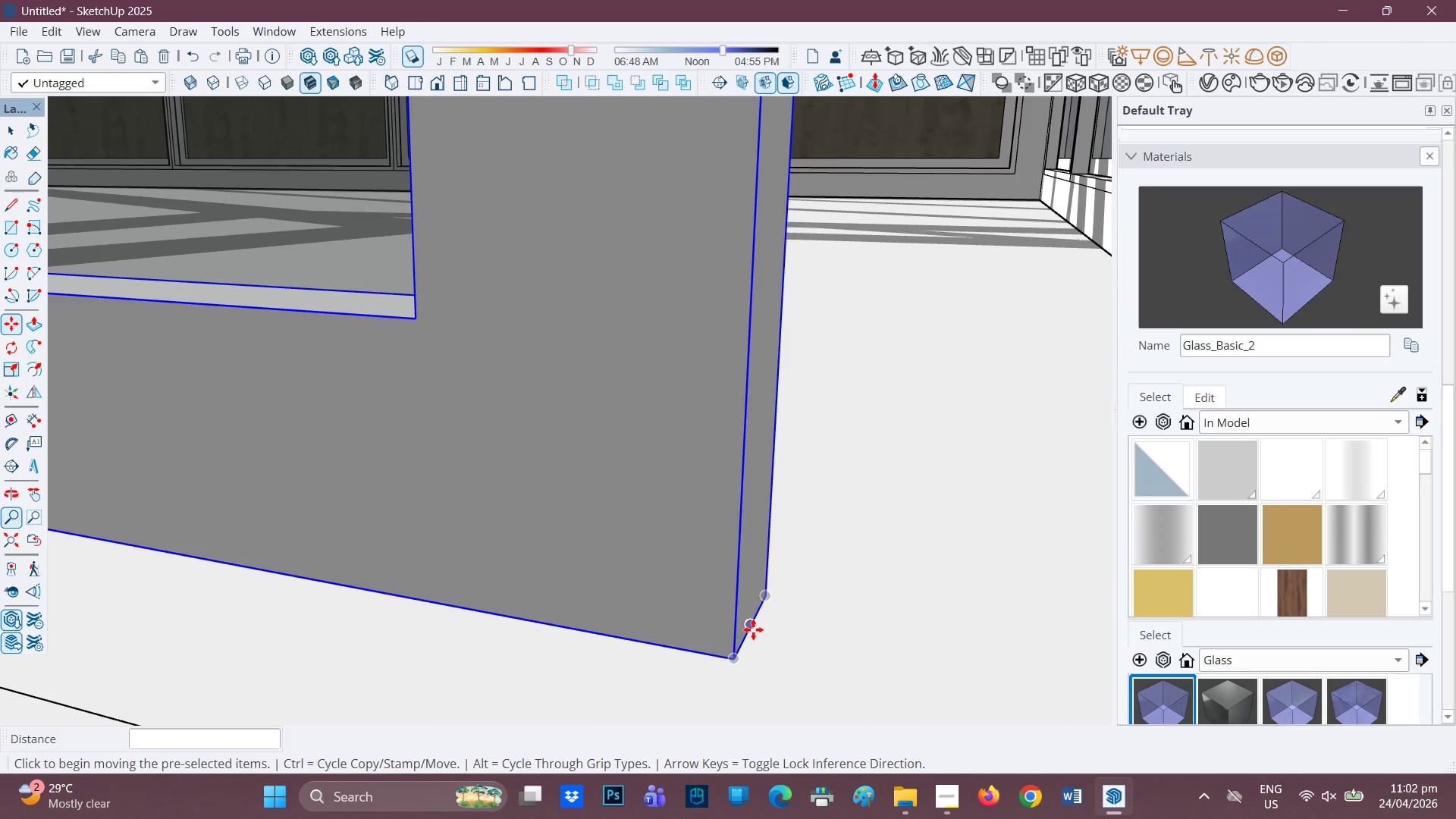 
left_click([753, 629])
 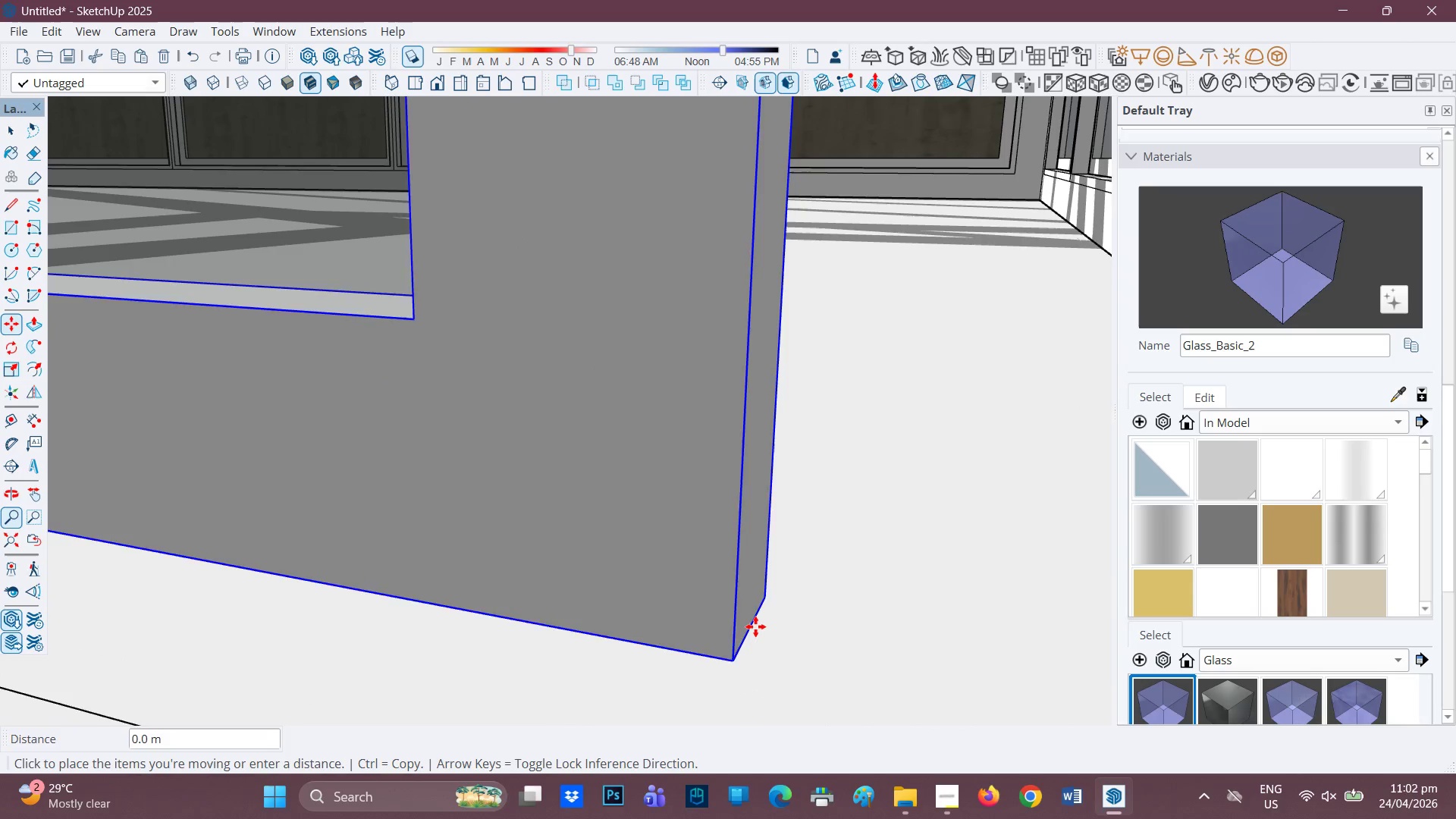 
scroll: coordinate [823, 661], scroll_direction: down, amount: 28.0
 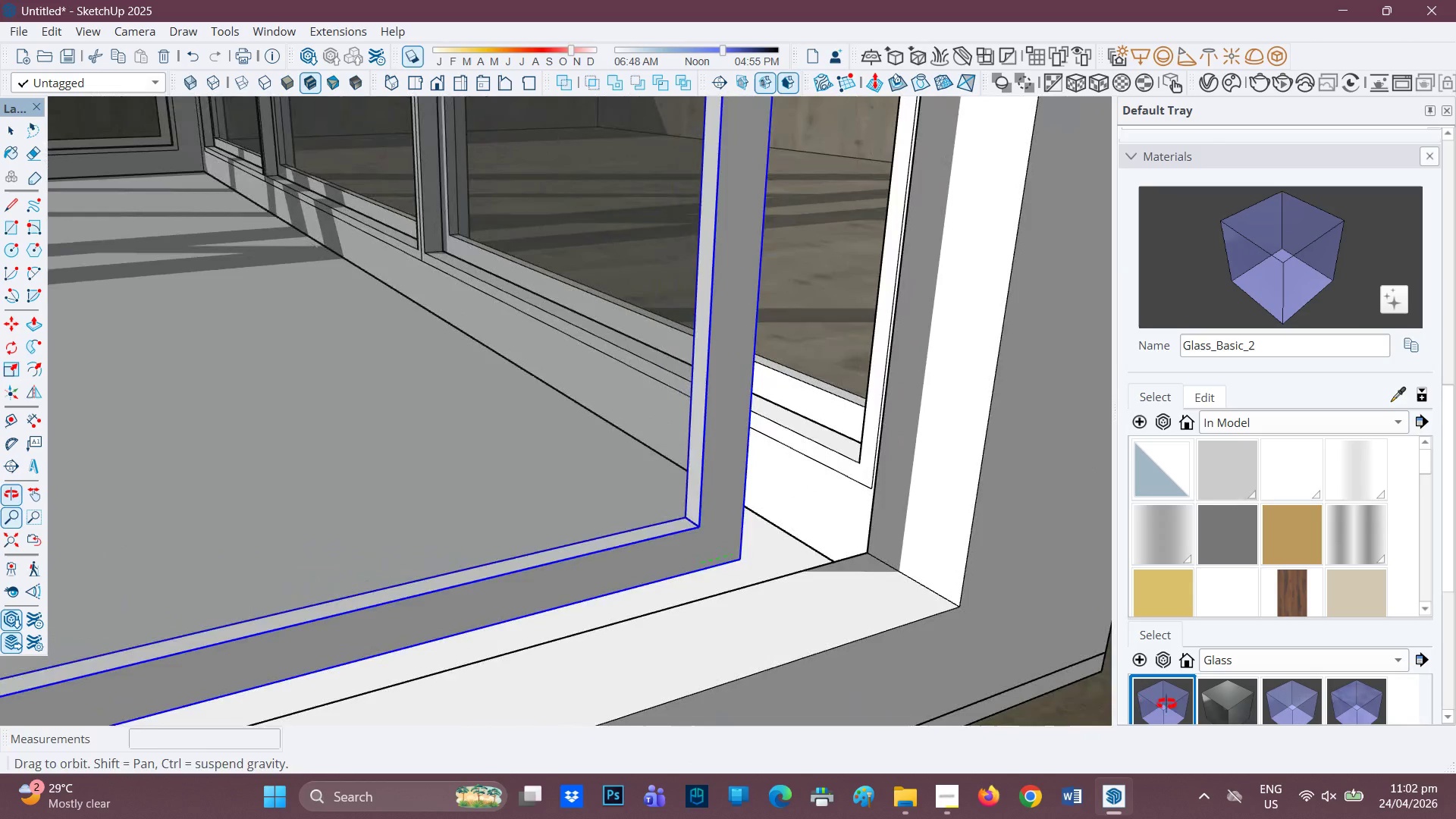 
type(MM)
 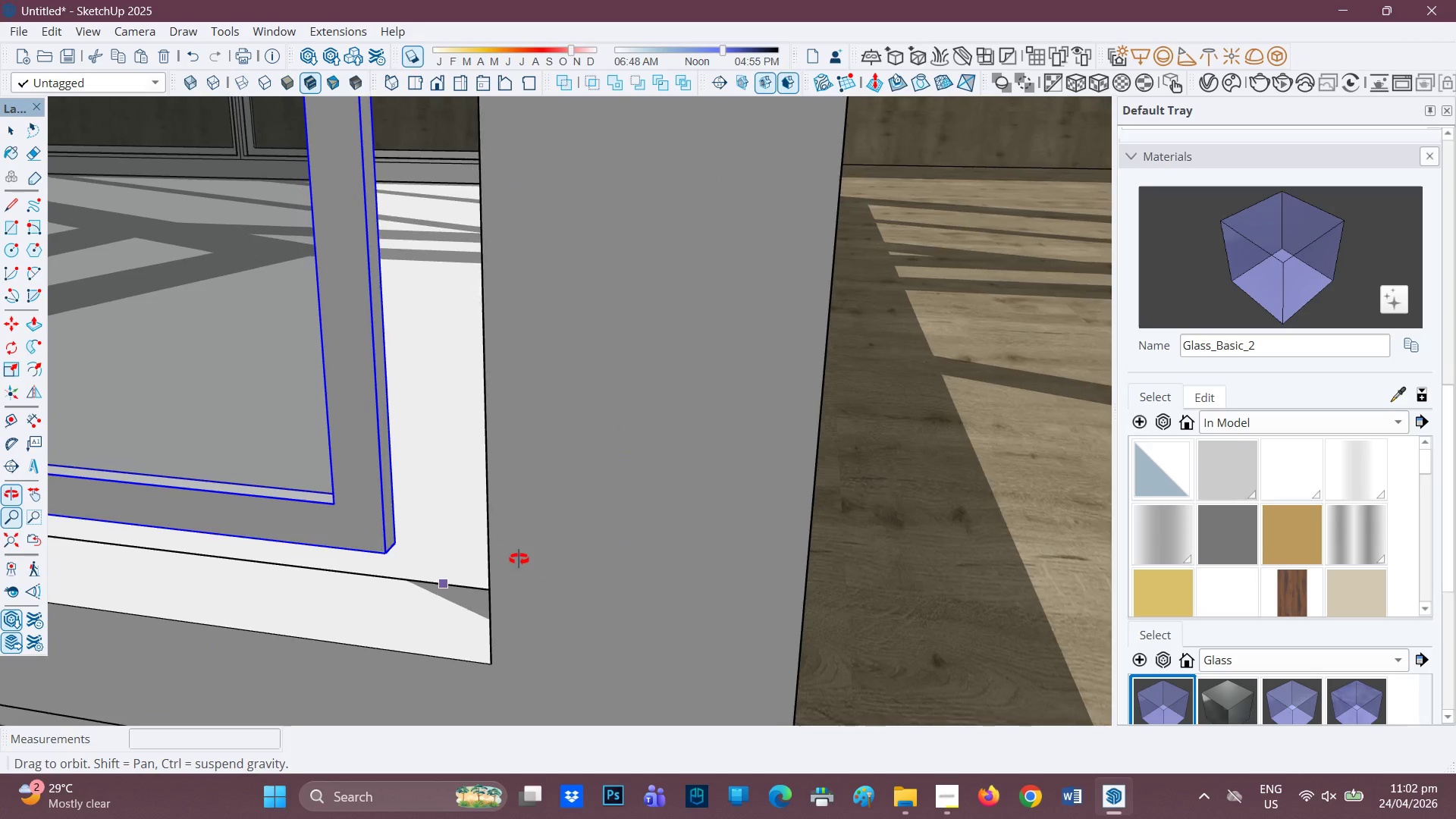 
scroll: coordinate [406, 544], scroll_direction: up, amount: 10.0
 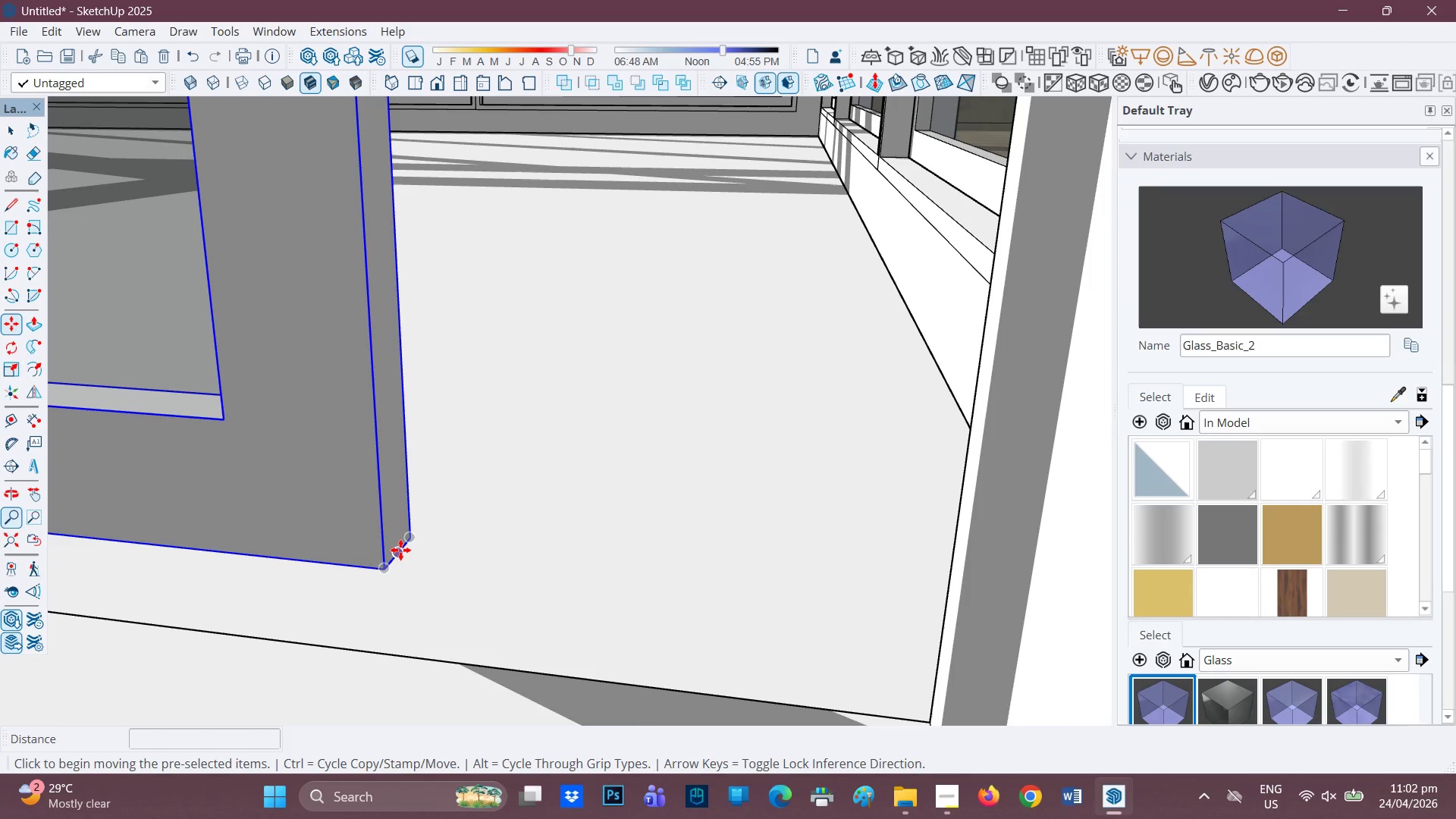 
left_click([400, 550])
 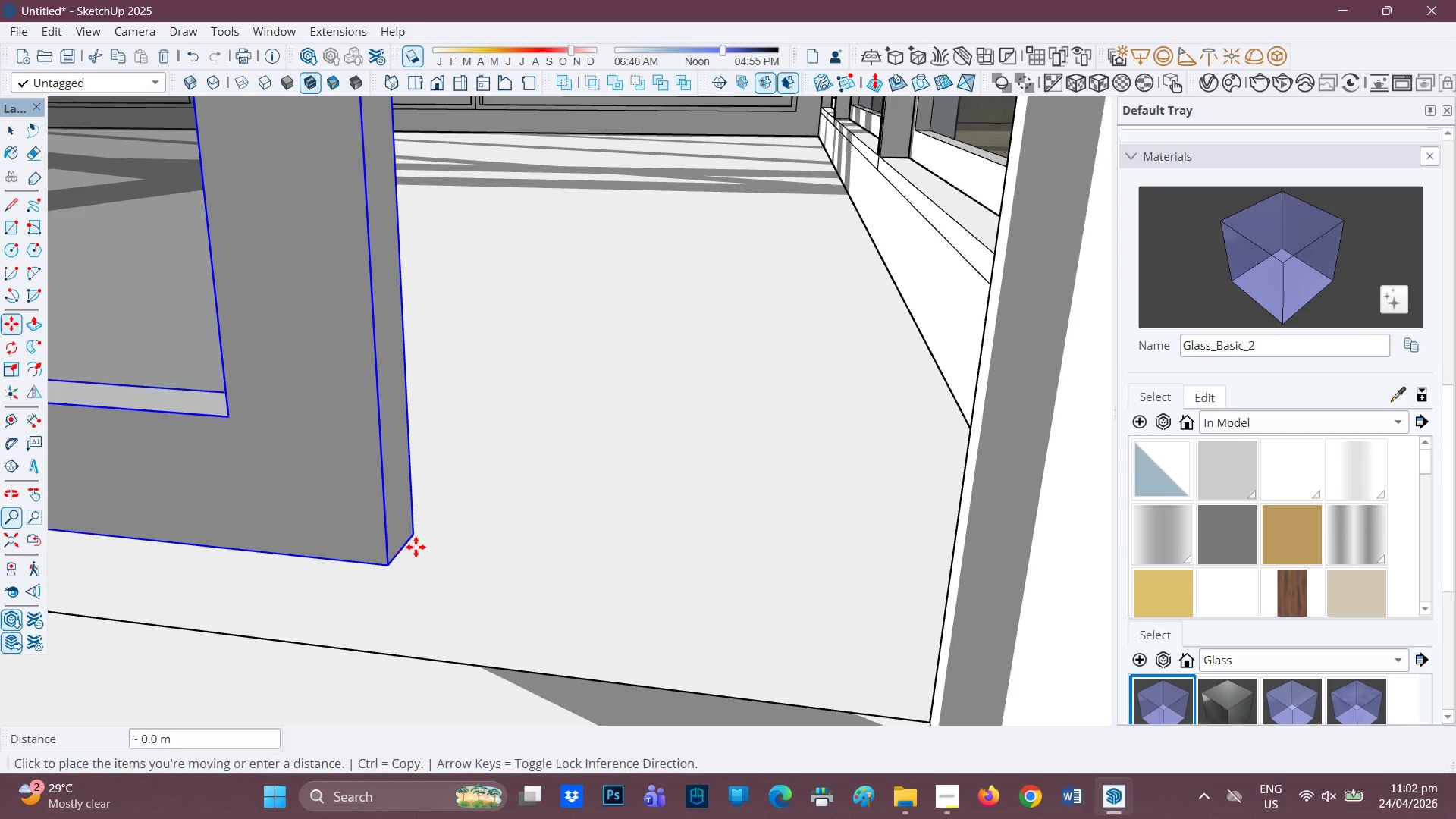 
scroll: coordinate [762, 732], scroll_direction: down, amount: 5.0
 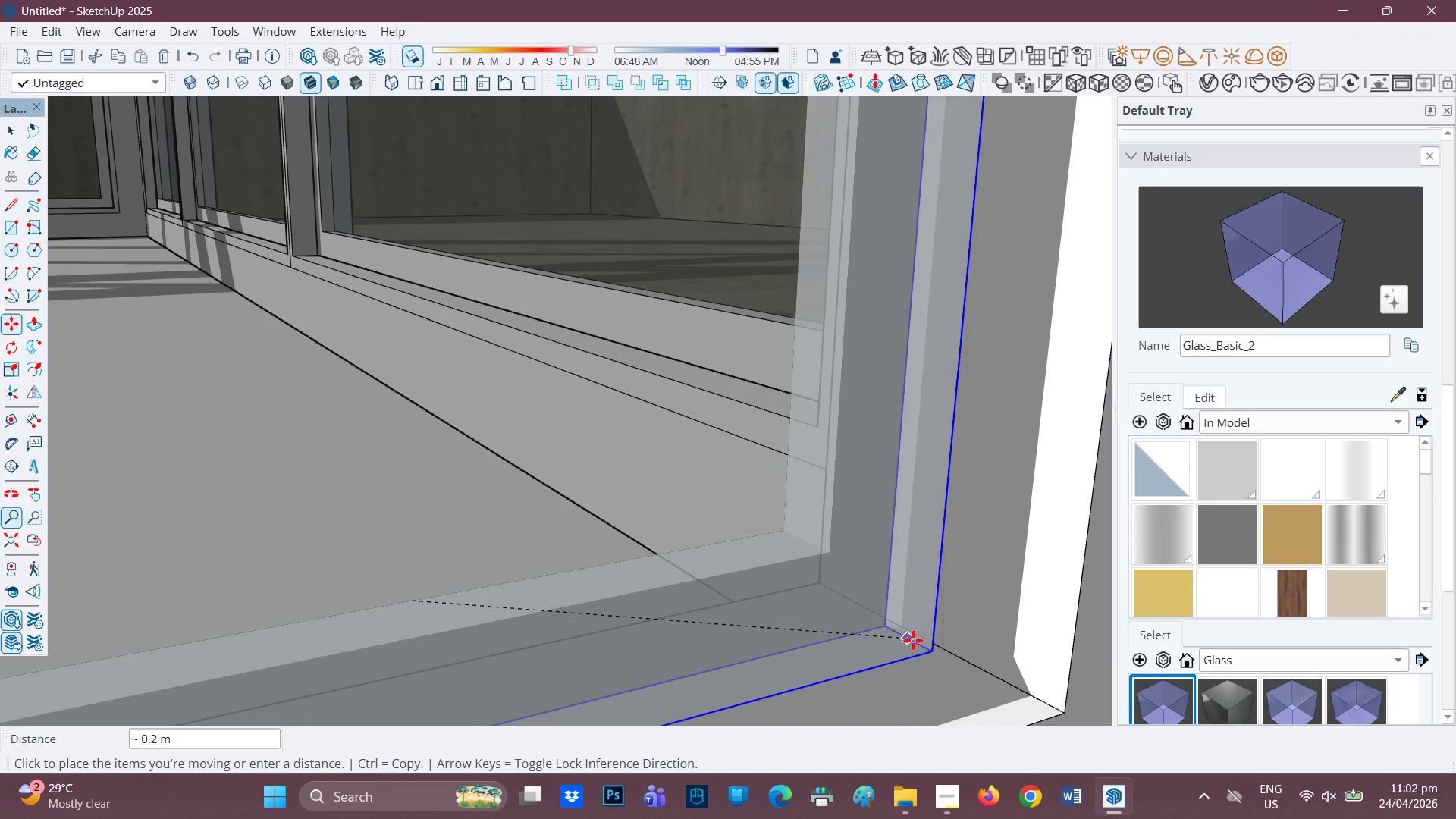 
left_click([928, 644])
 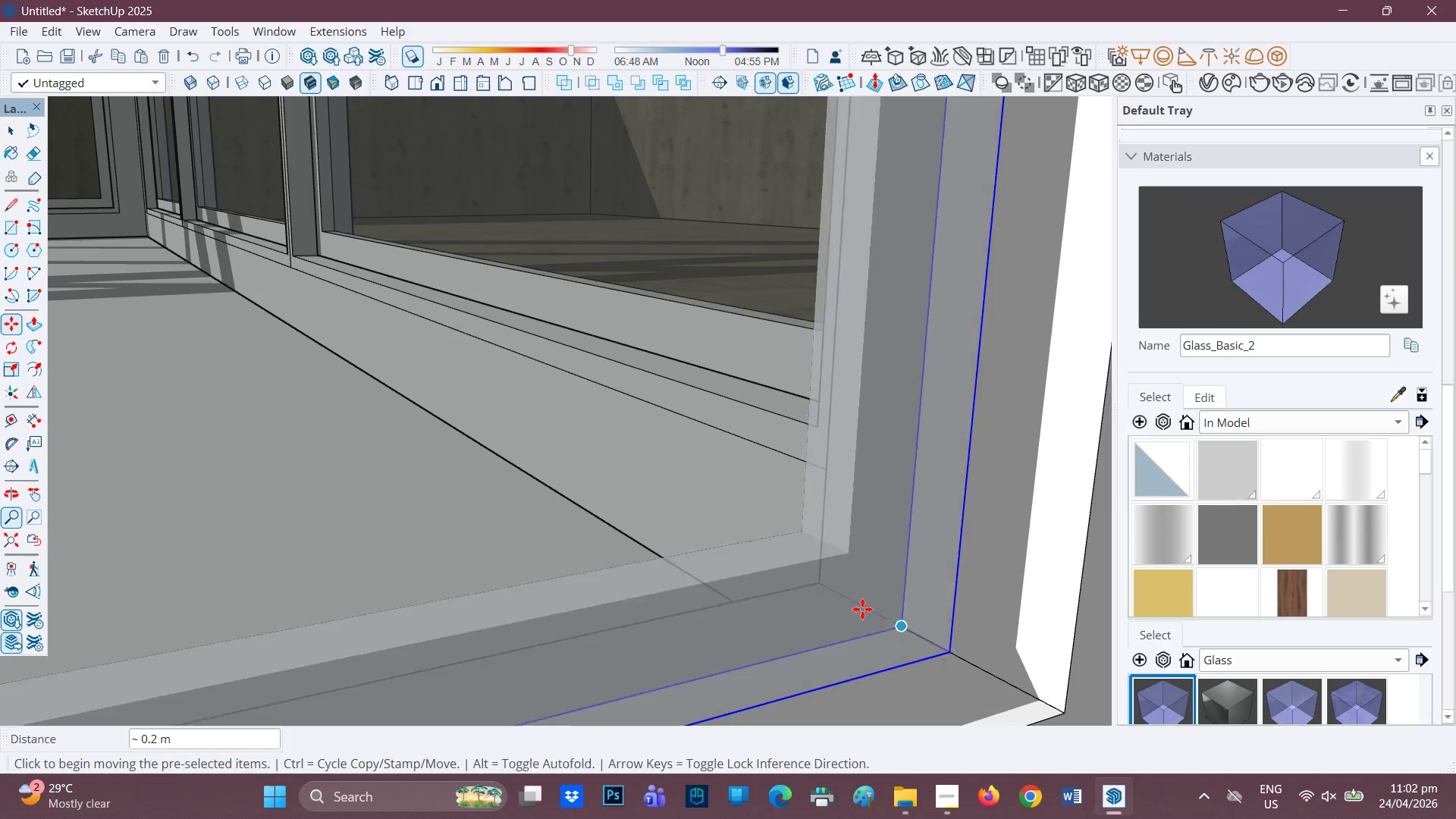 
key(H)
 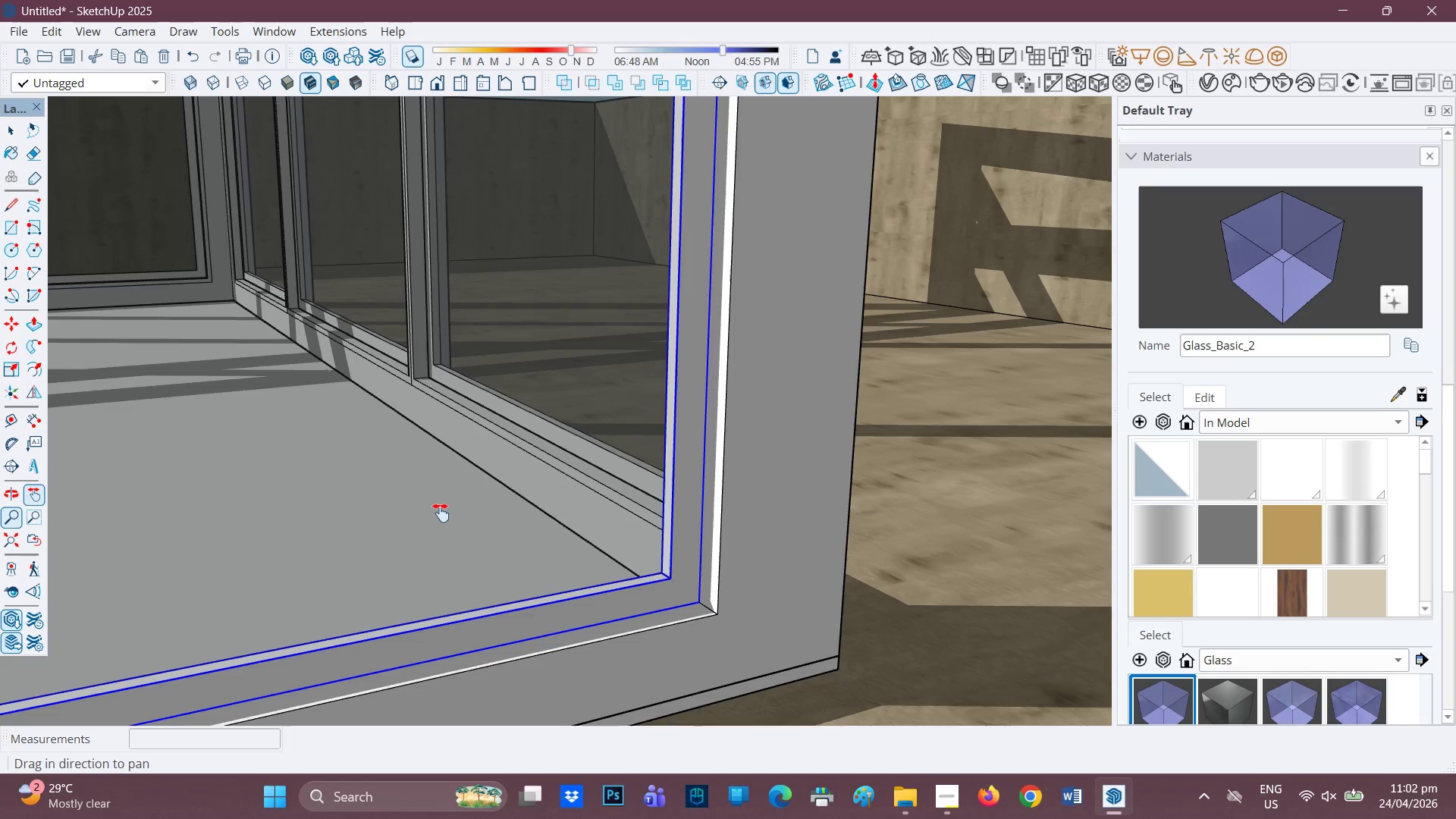 
scroll: coordinate [602, 580], scroll_direction: down, amount: 29.0
 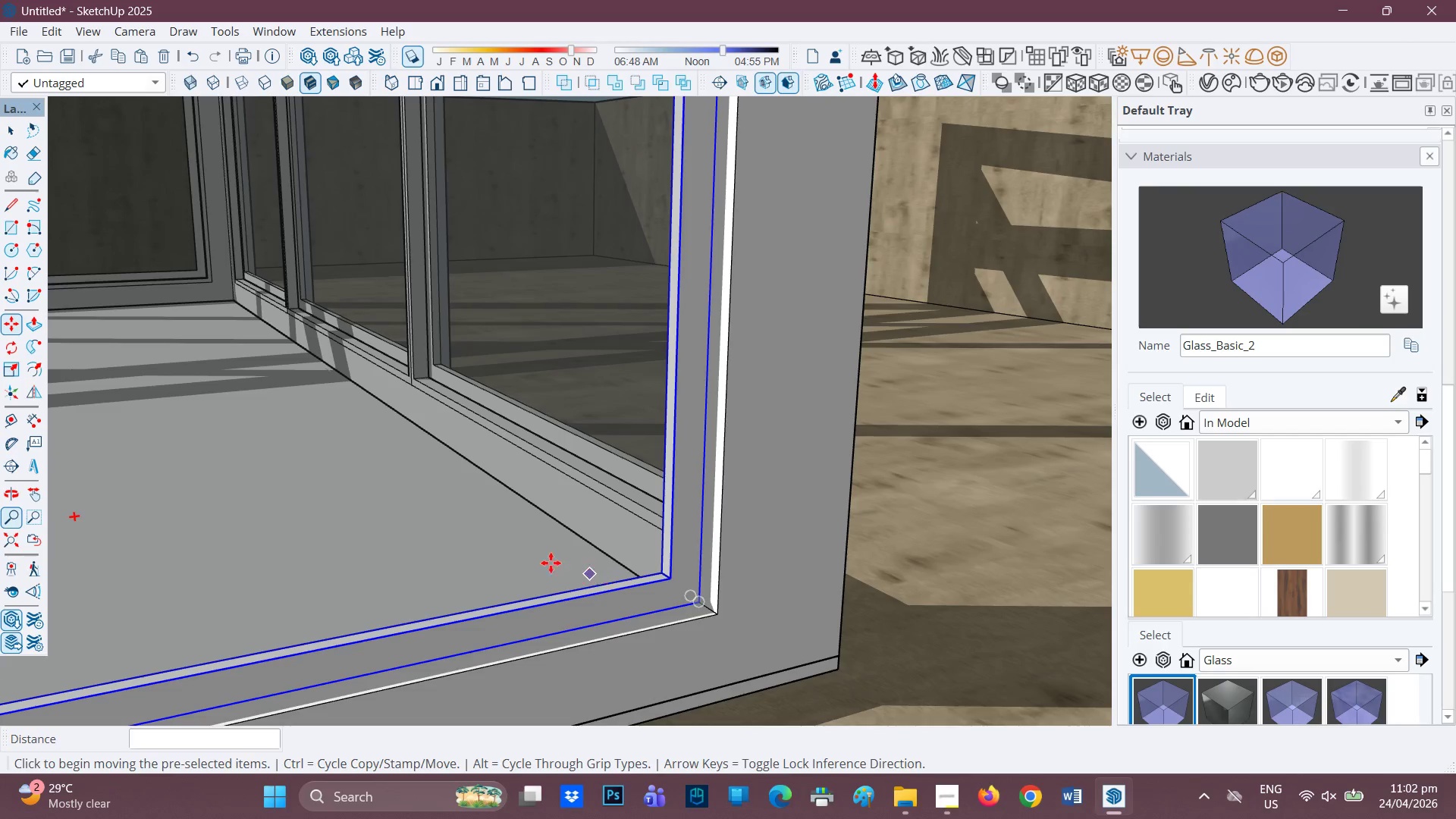 
left_click_drag(start_coordinate=[438, 513], to_coordinate=[1119, 349])
 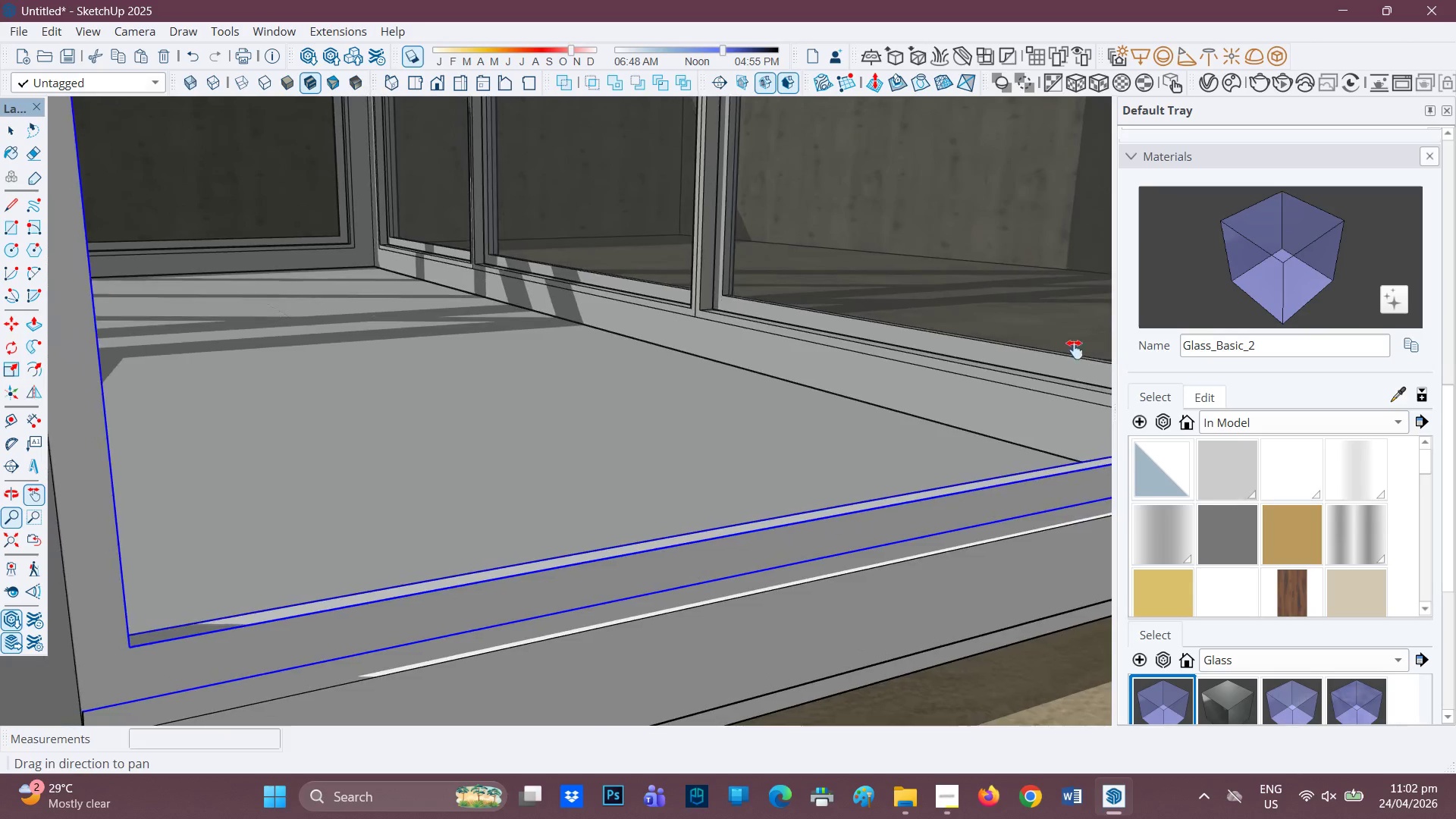 
scroll: coordinate [1042, 352], scroll_direction: down, amount: 4.0
 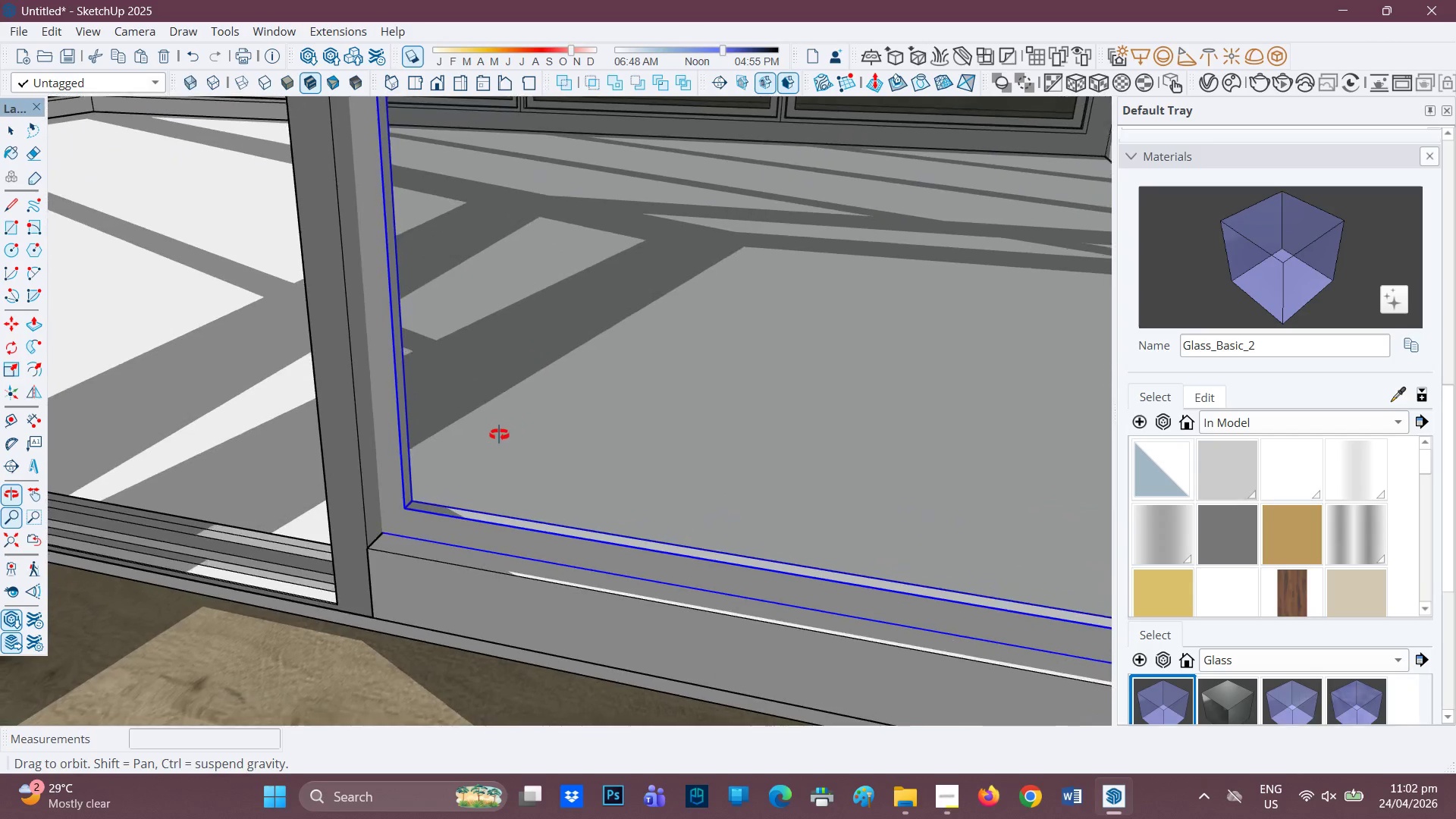 
left_click_drag(start_coordinate=[631, 362], to_coordinate=[621, 572])
 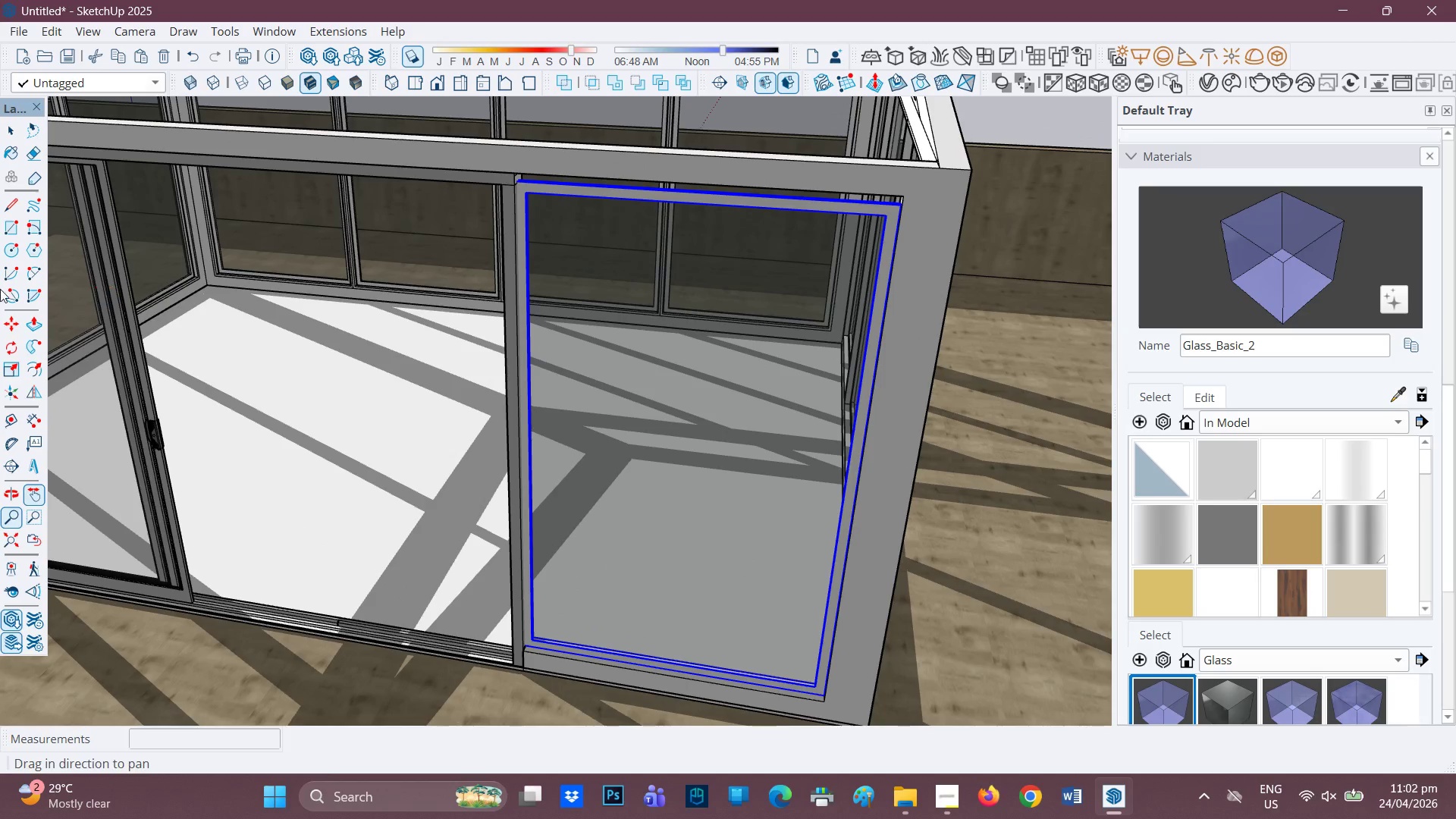 
scroll: coordinate [631, 396], scroll_direction: down, amount: 21.0
 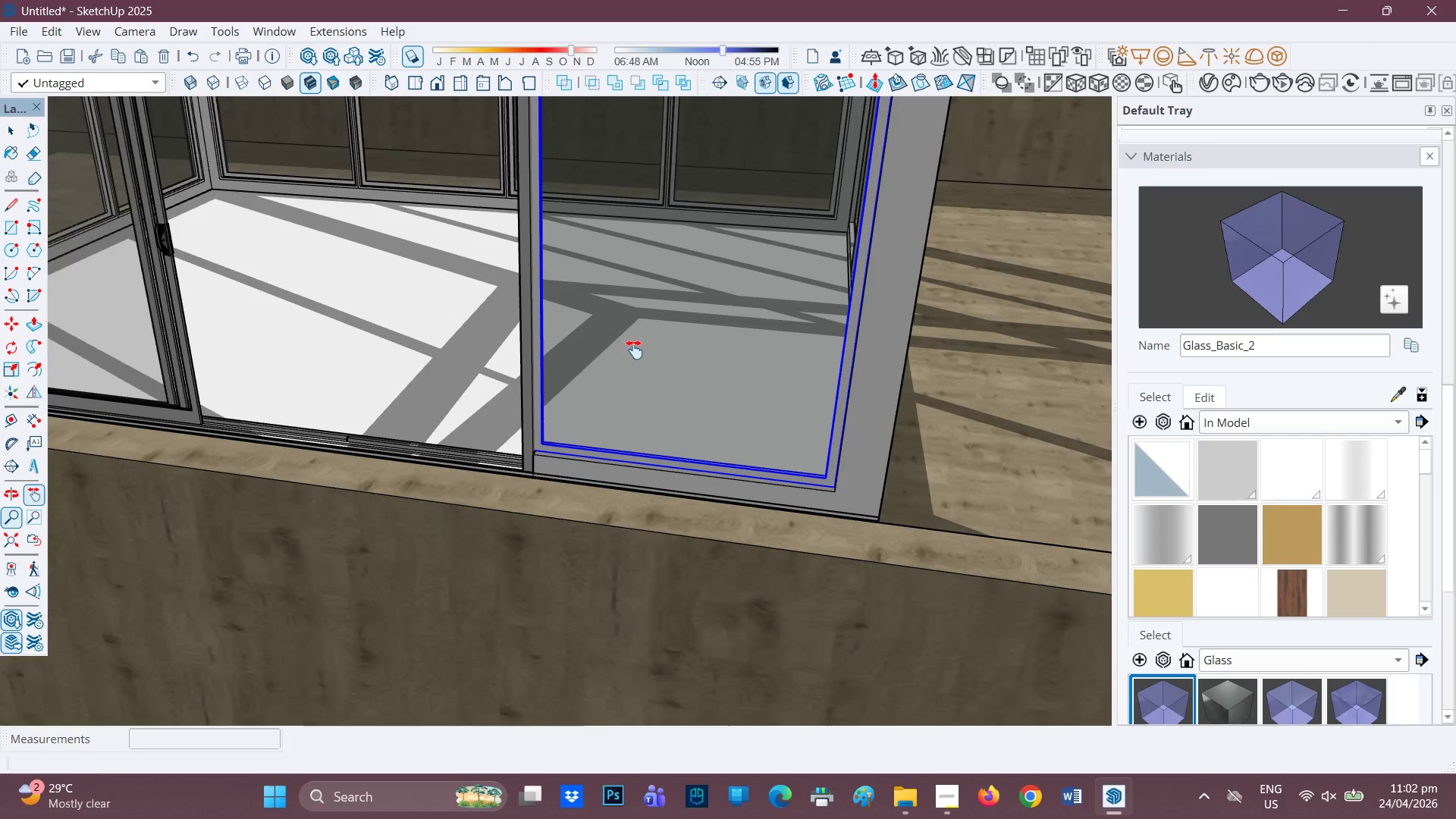 
scroll: coordinate [369, 441], scroll_direction: up, amount: 9.0
 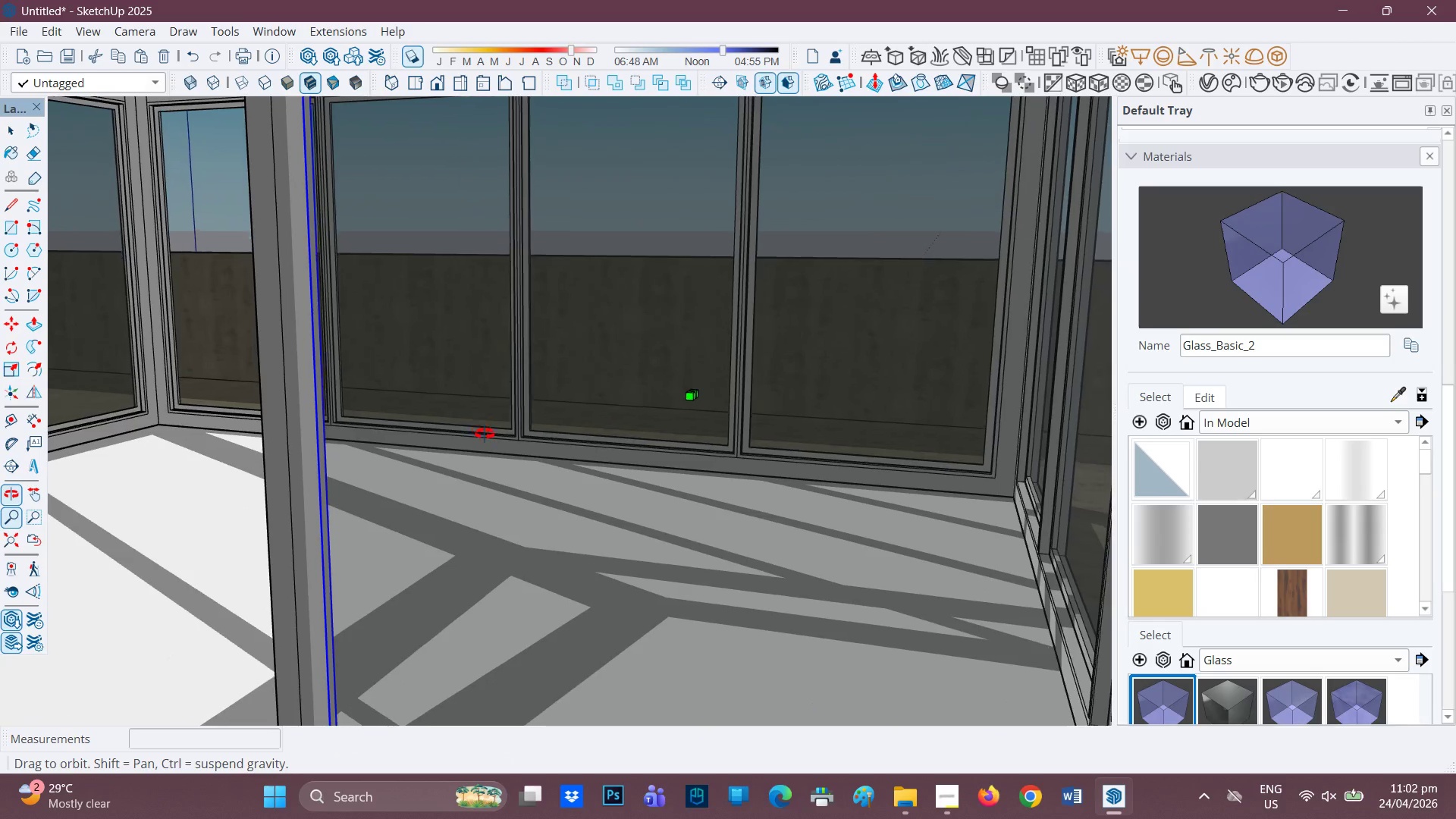 
scroll: coordinate [507, 367], scroll_direction: down, amount: 11.0
 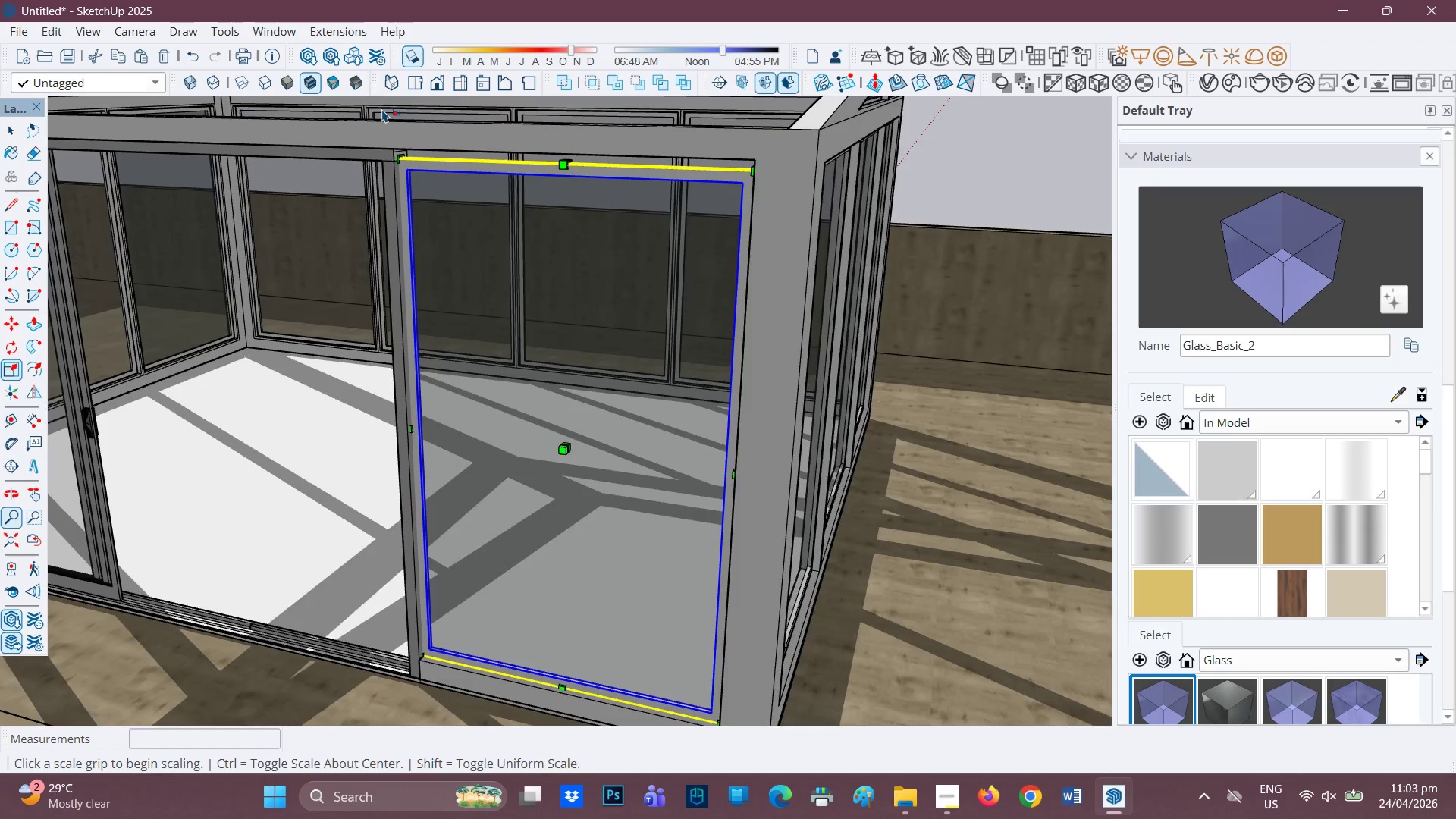 
scroll: coordinate [386, 292], scroll_direction: up, amount: 15.0
 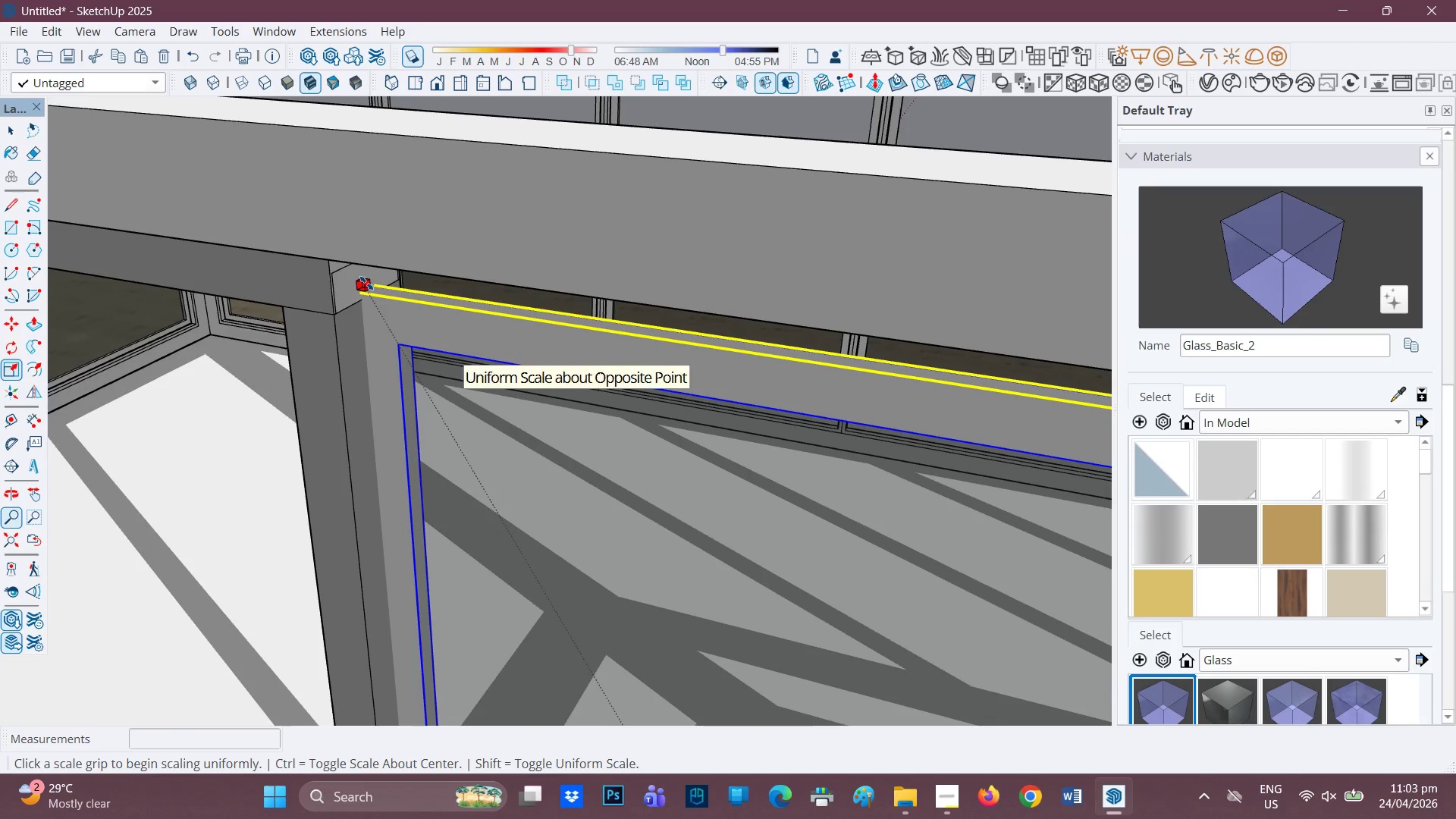 
left_click([367, 283])
 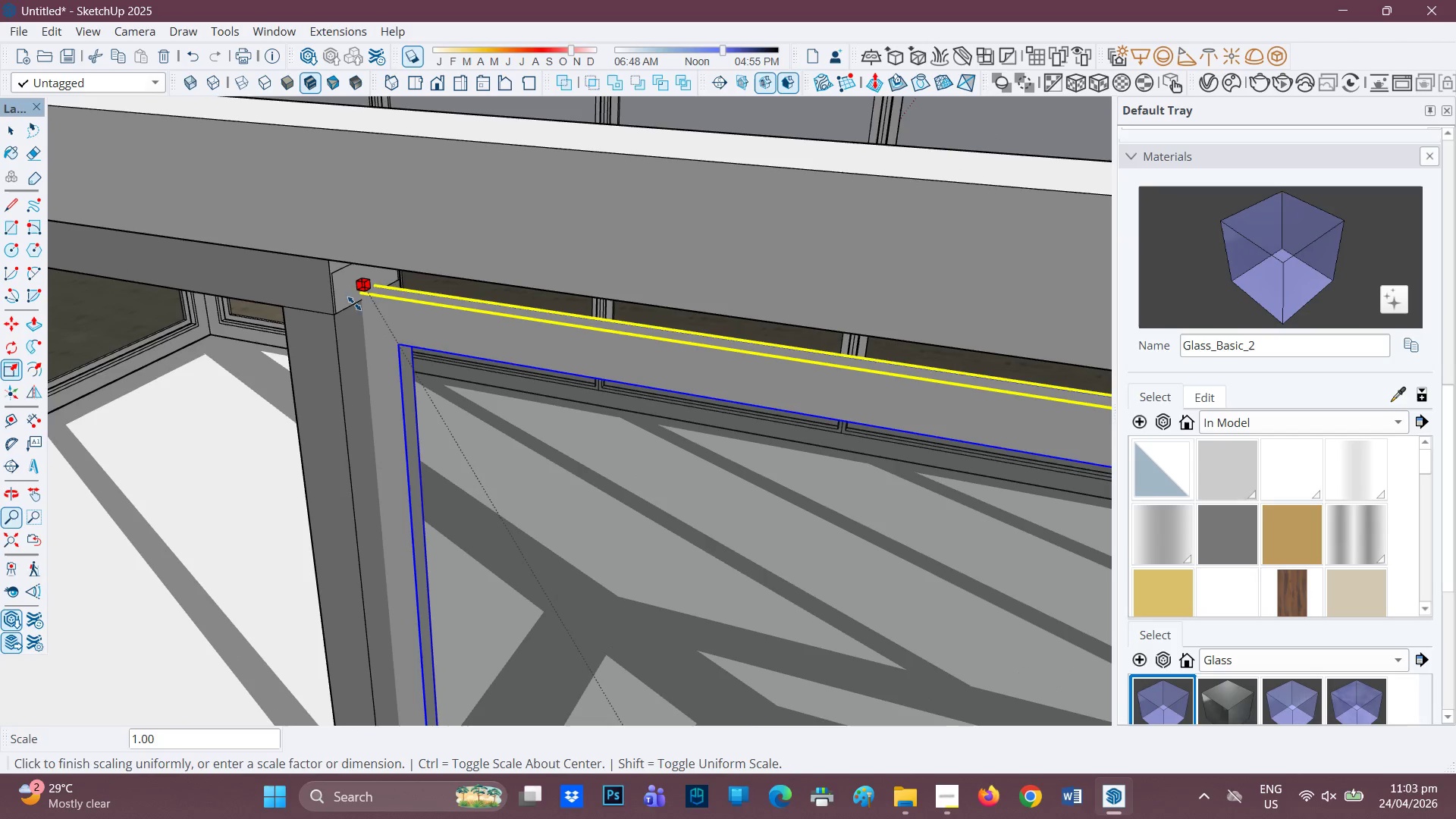 
left_click([349, 322])
 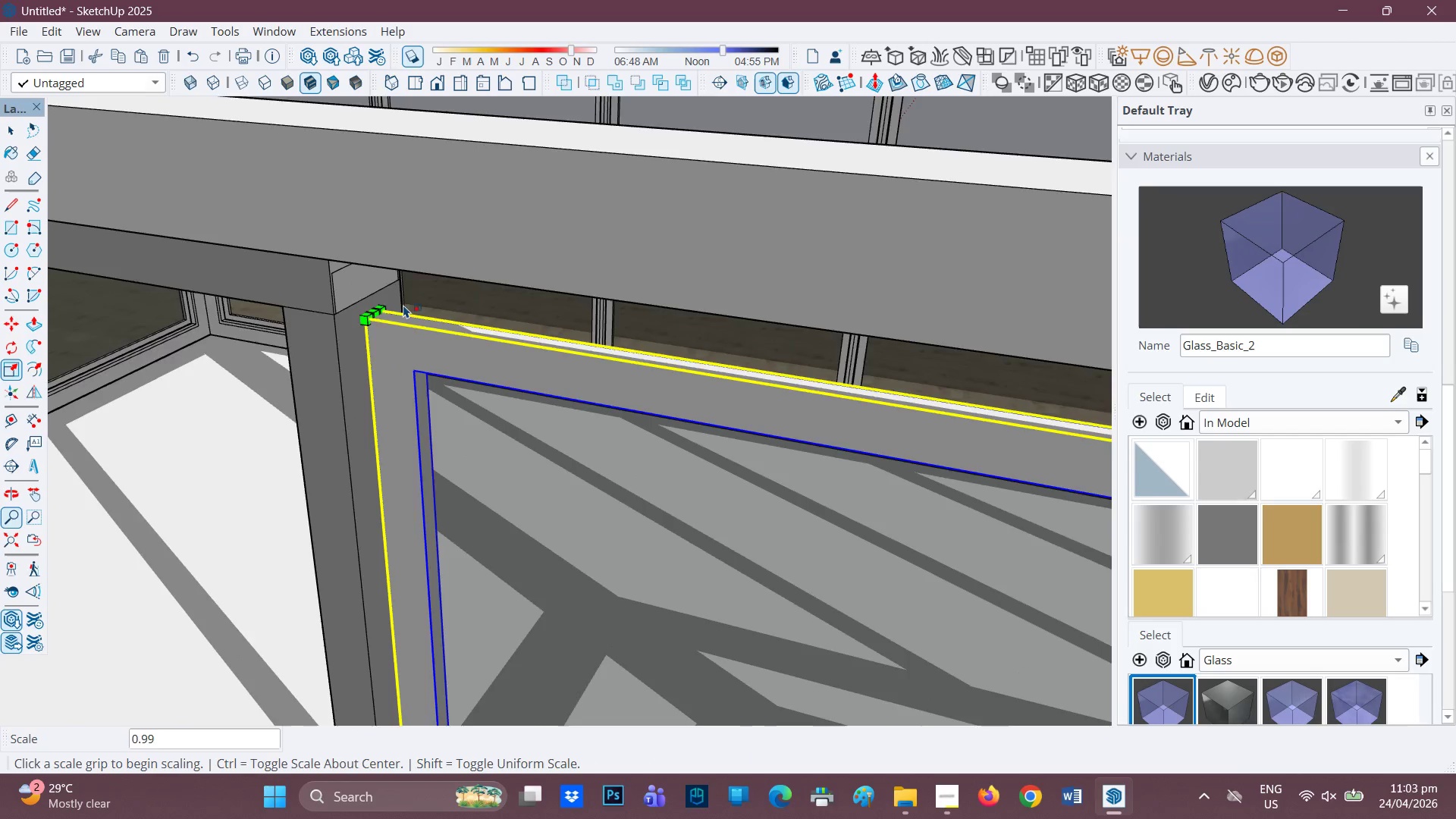 
scroll: coordinate [570, 343], scroll_direction: down, amount: 2.0
 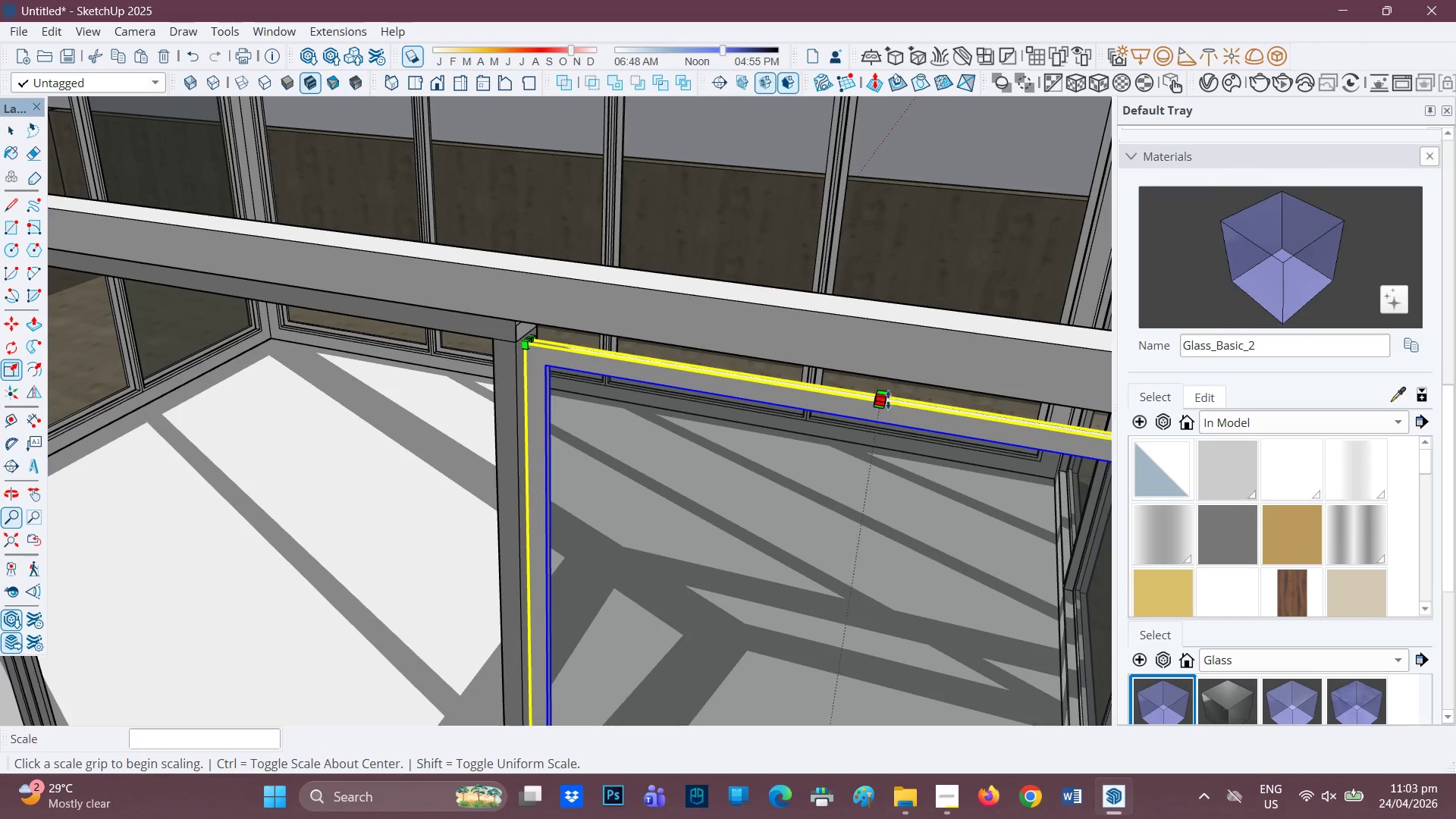 
scroll: coordinate [891, 428], scroll_direction: up, amount: 4.0
 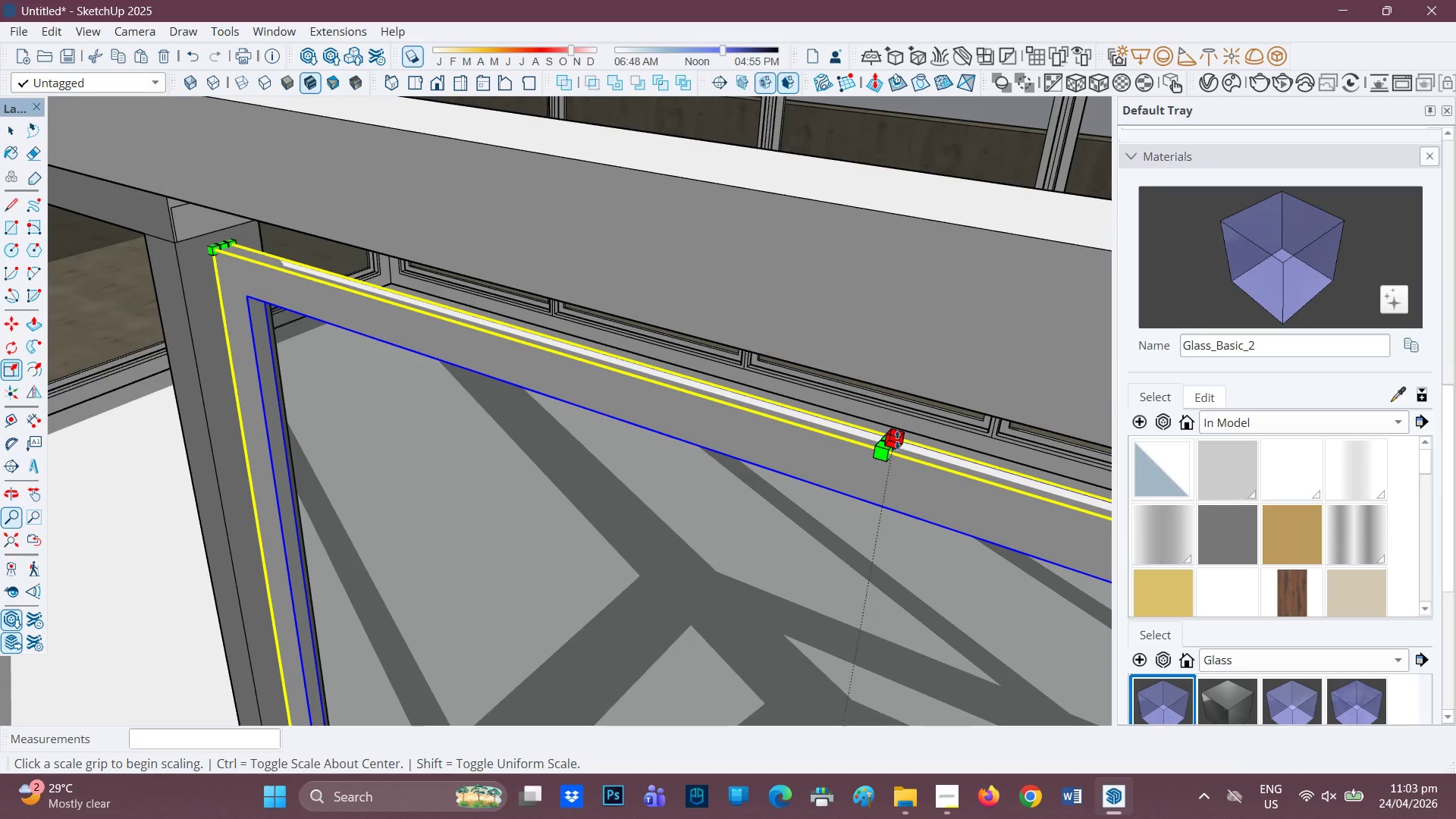 
left_click([896, 440])
 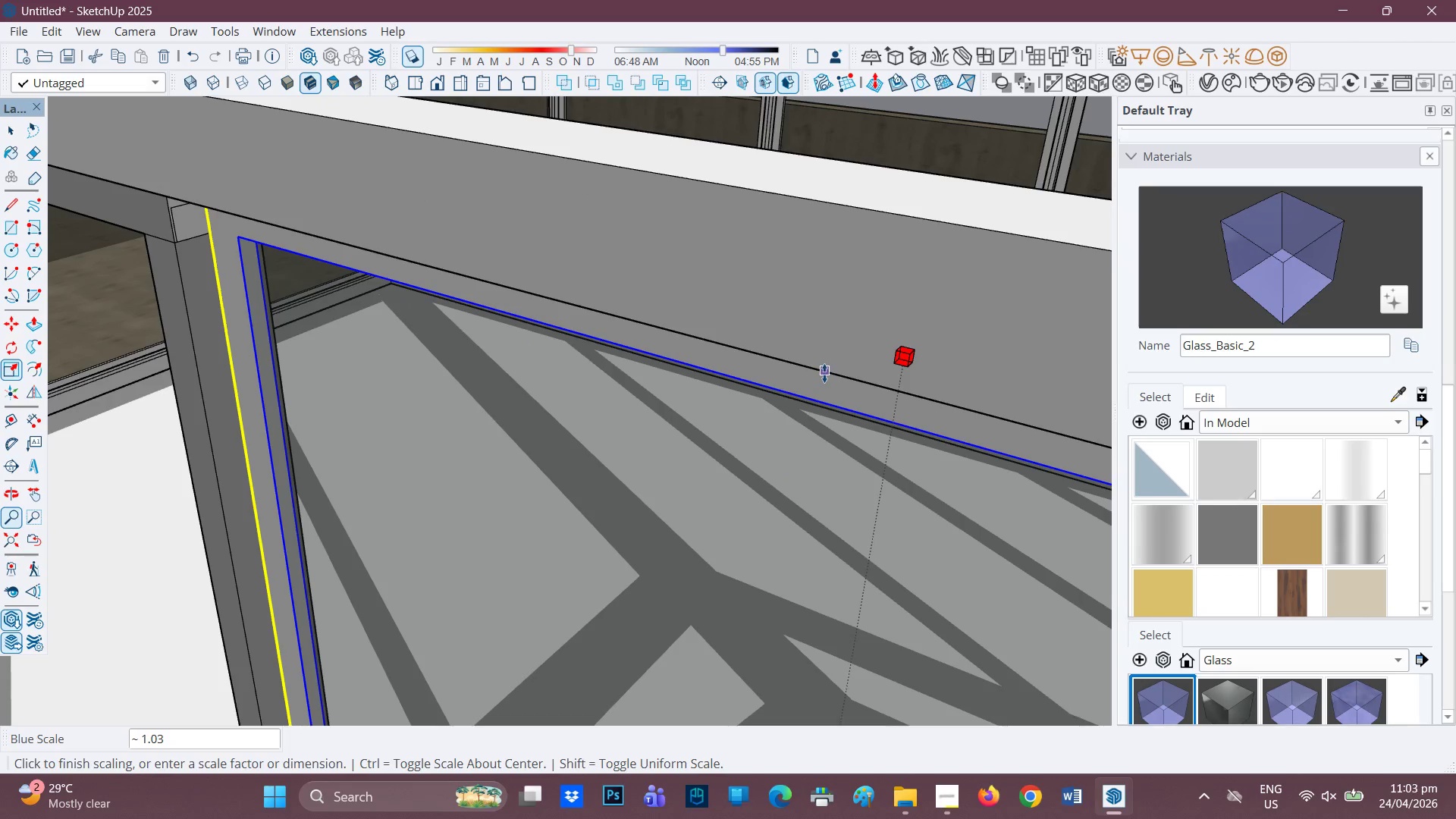 
left_click([824, 373])
 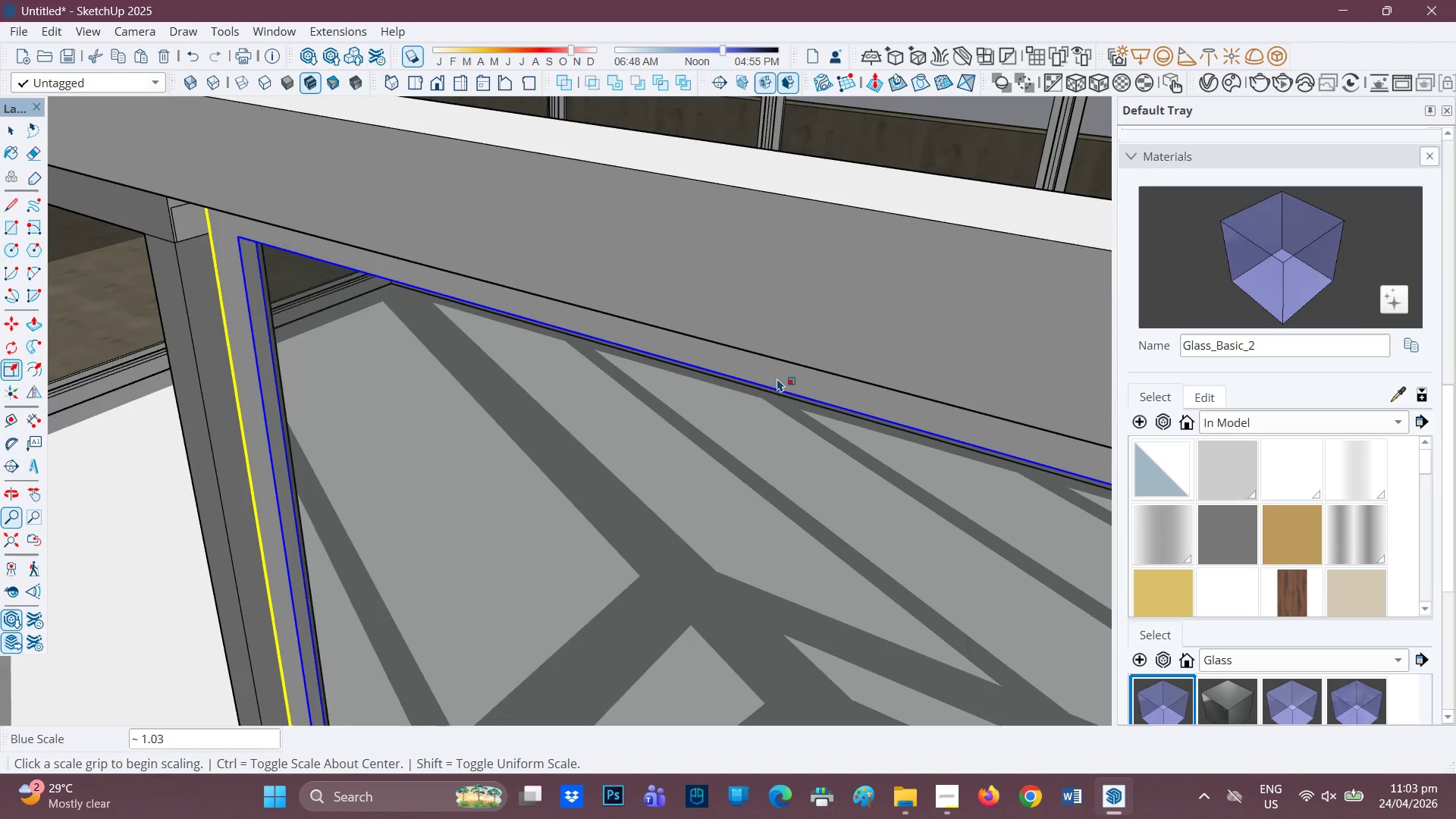 
scroll: coordinate [883, 453], scroll_direction: down, amount: 25.0
 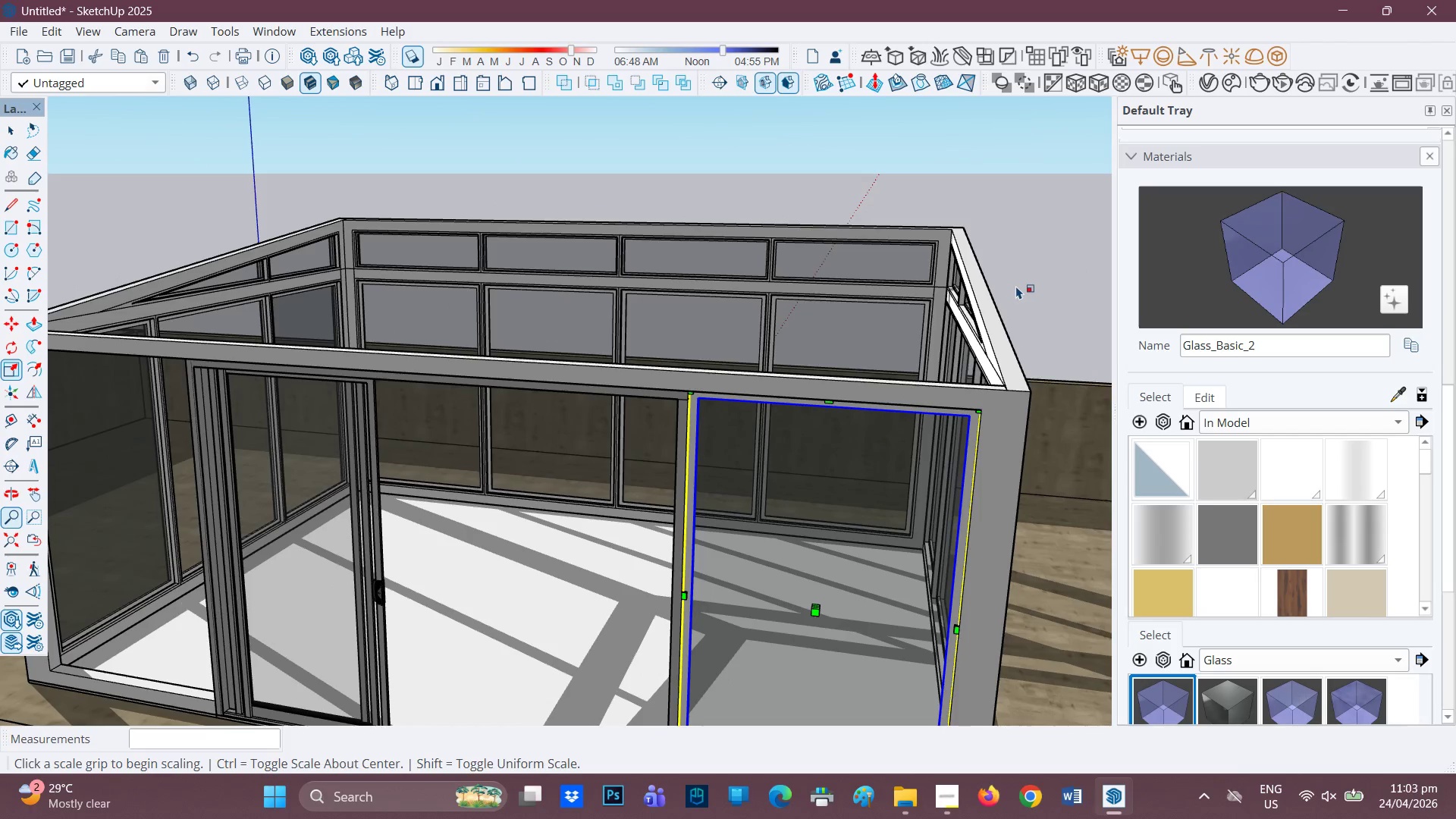 
key(Space)
 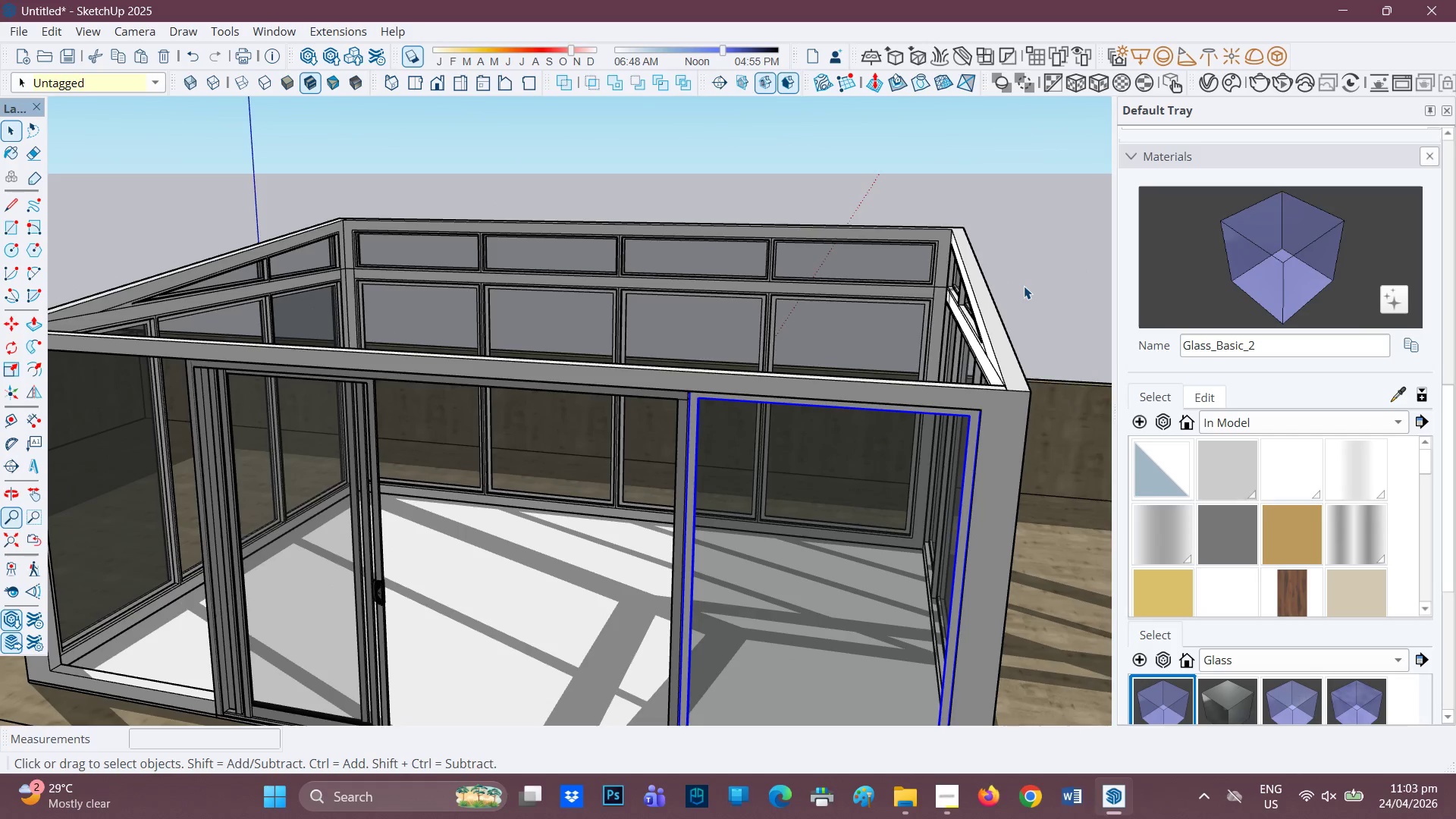 
left_click([1024, 286])
 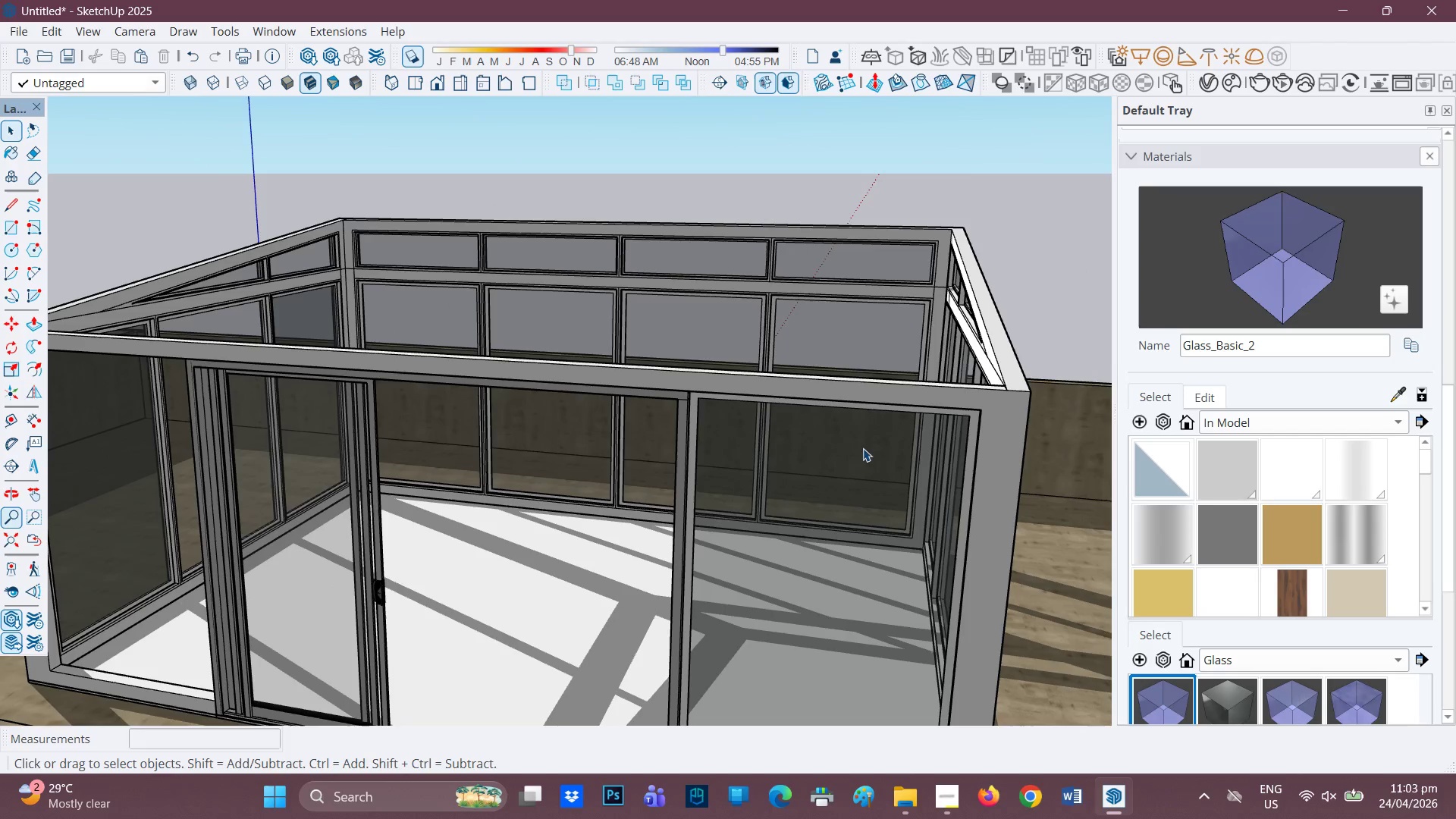 
scroll: coordinate [847, 460], scroll_direction: down, amount: 2.0
 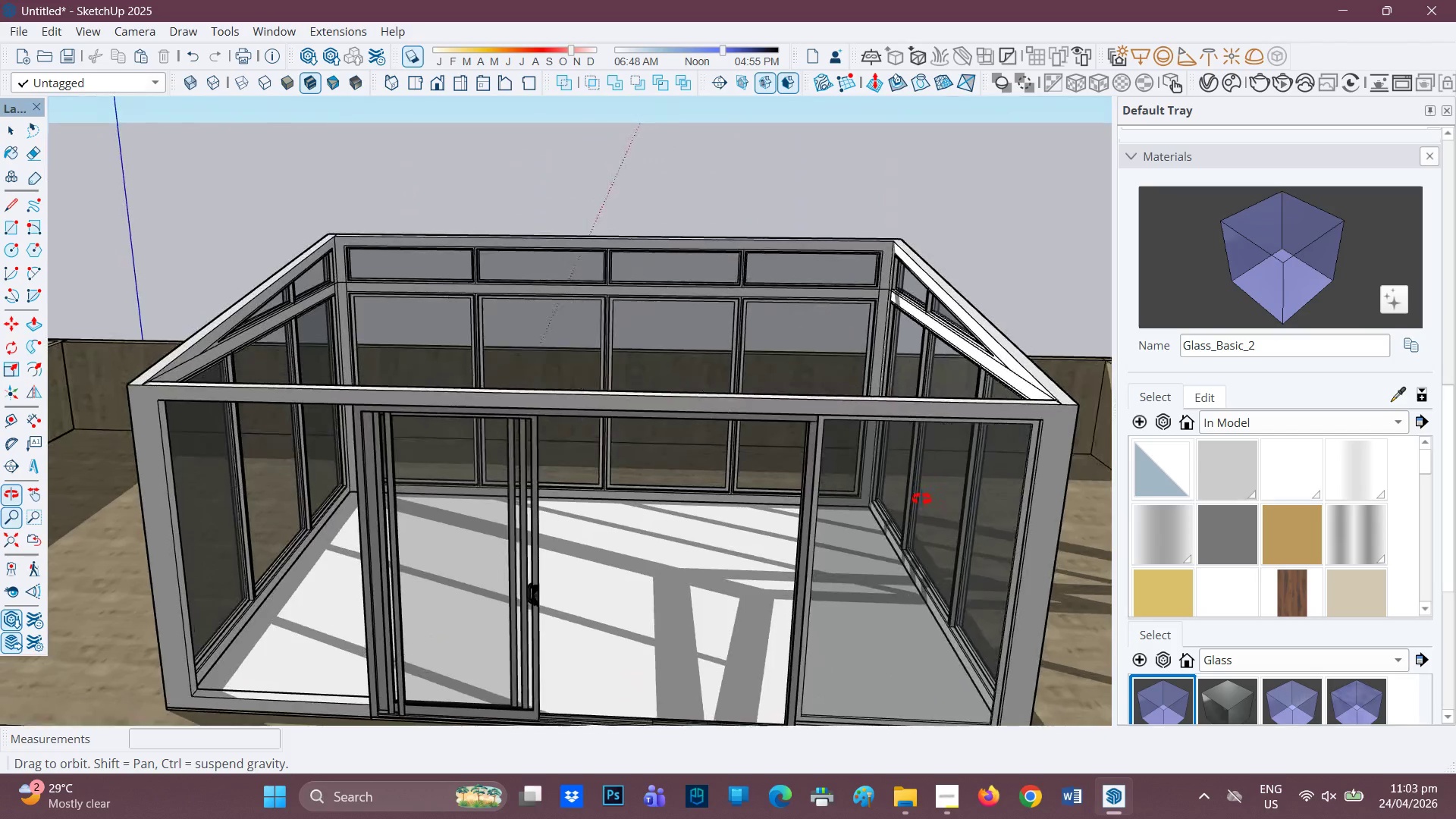 
key(H)
 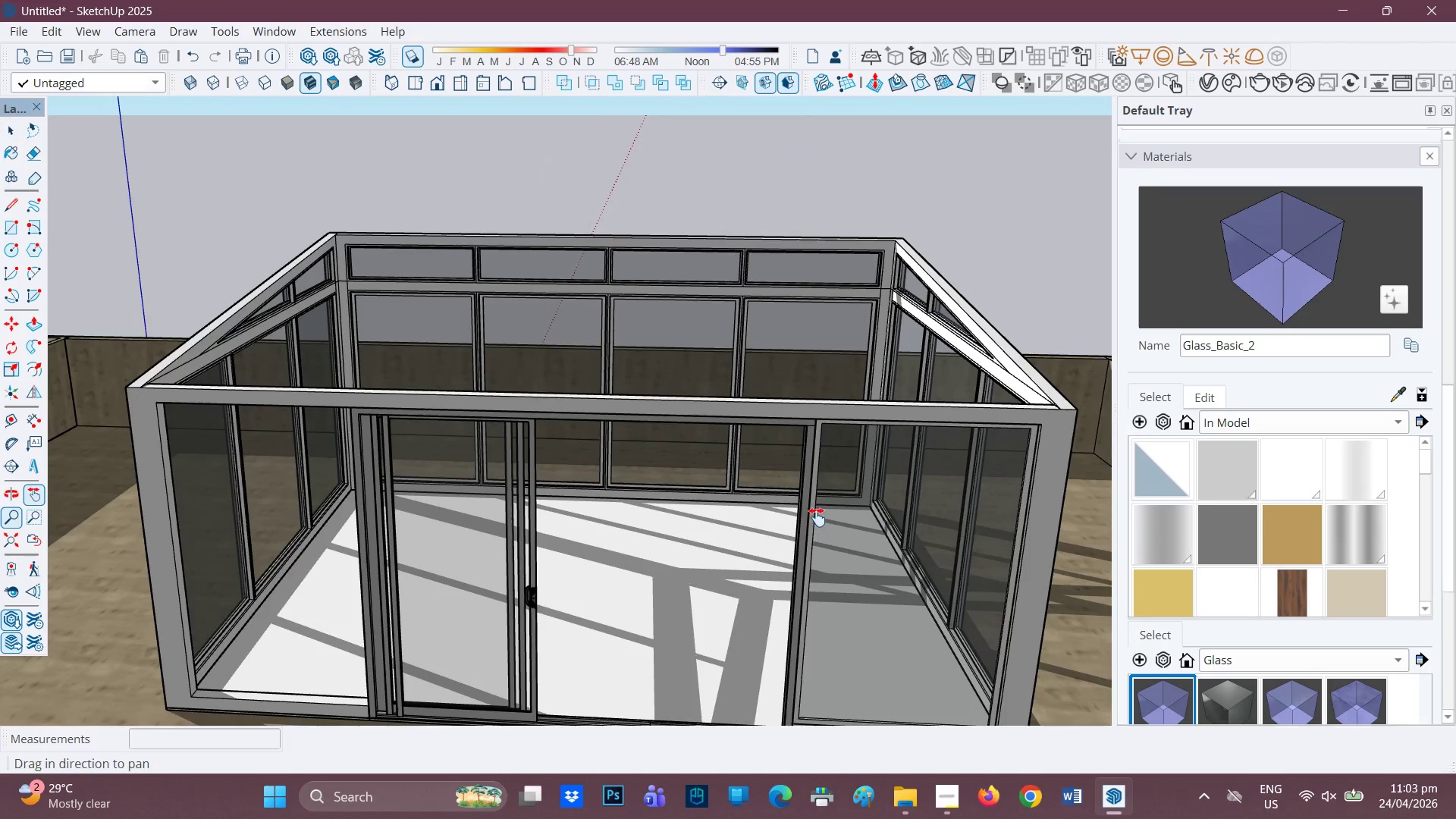 
left_click_drag(start_coordinate=[817, 520], to_coordinate=[718, 386])
 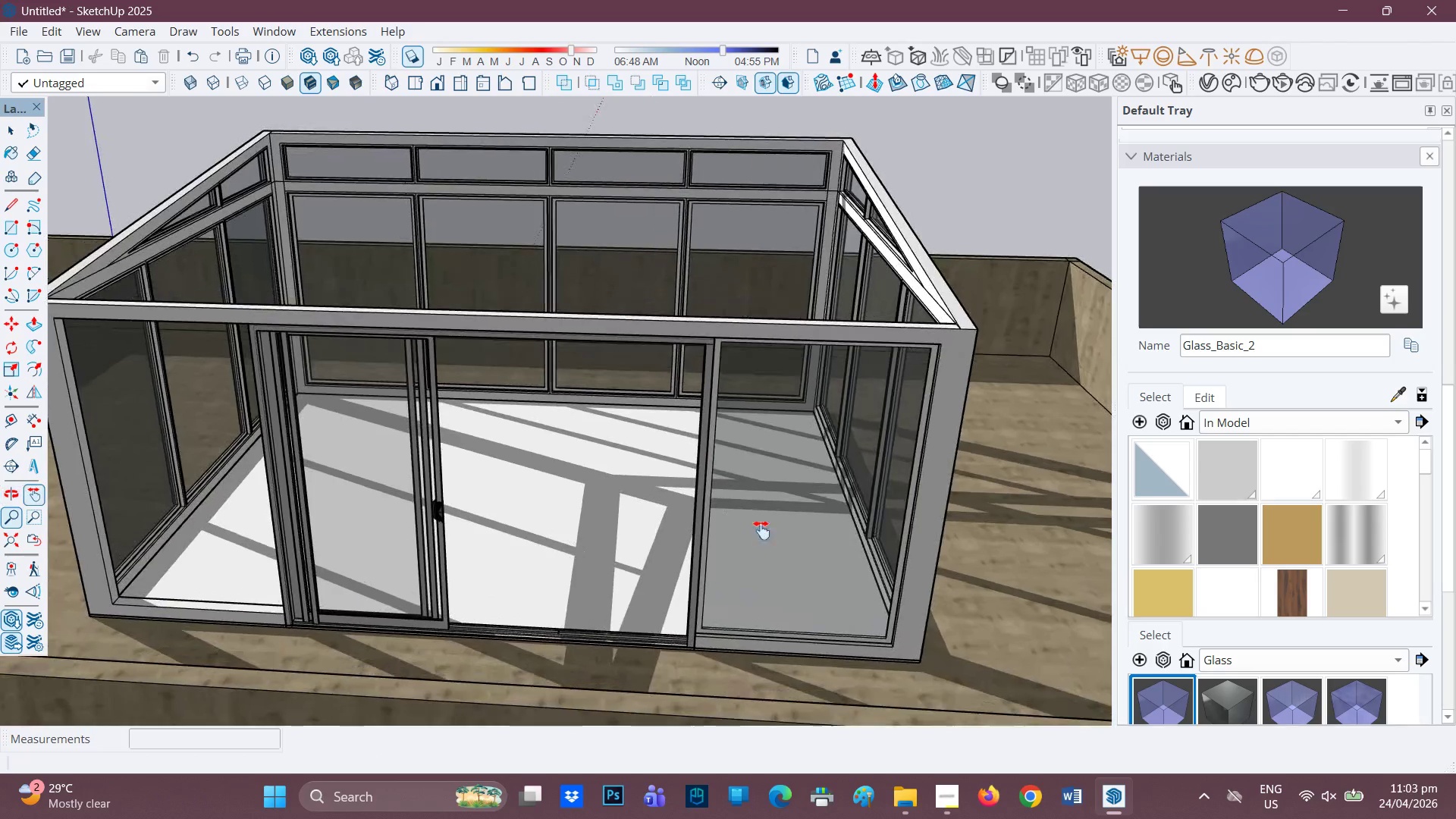 
scroll: coordinate [851, 661], scroll_direction: up, amount: 7.0
 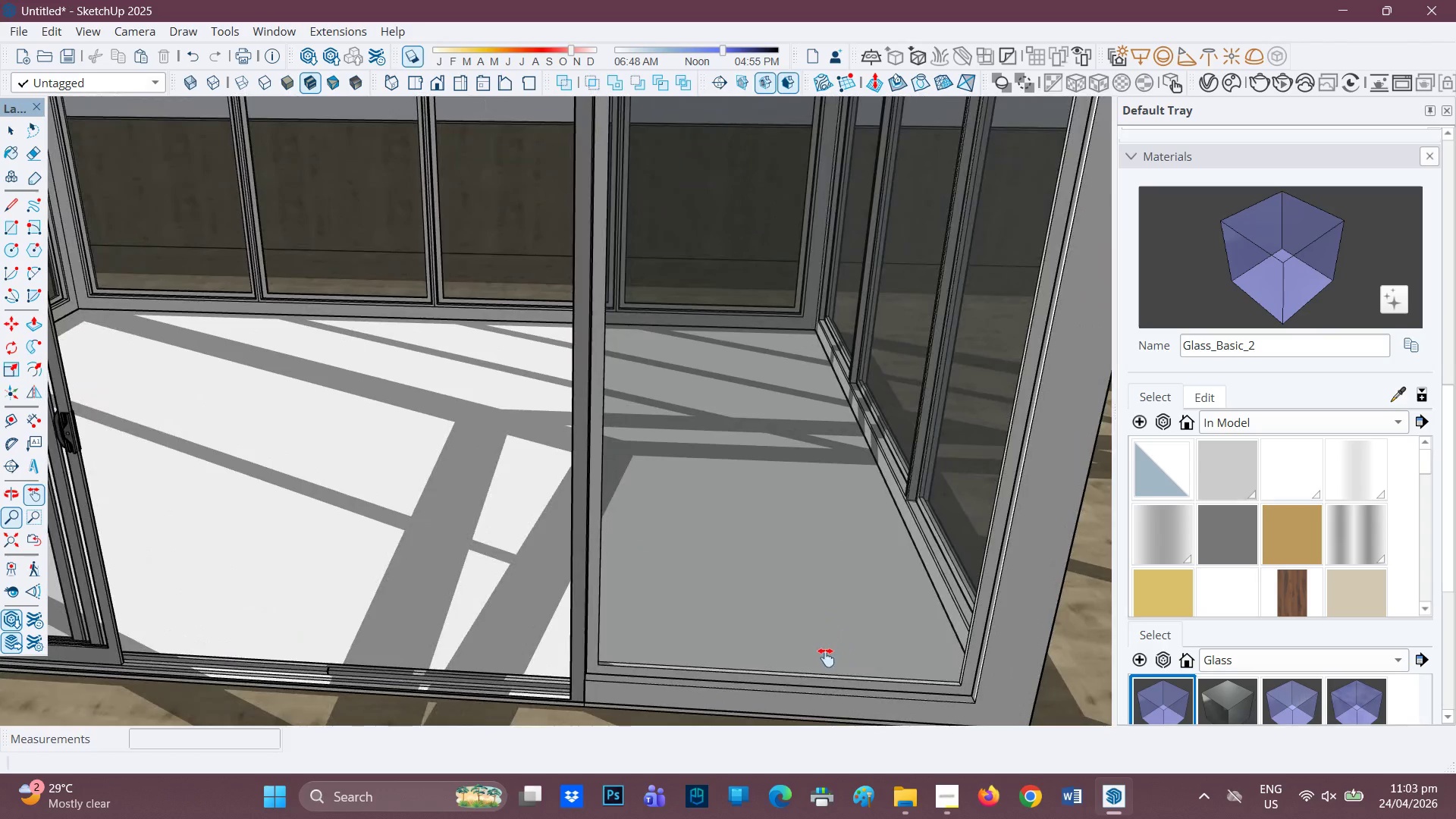 
hold_key(key=Space, duration=22.03)
 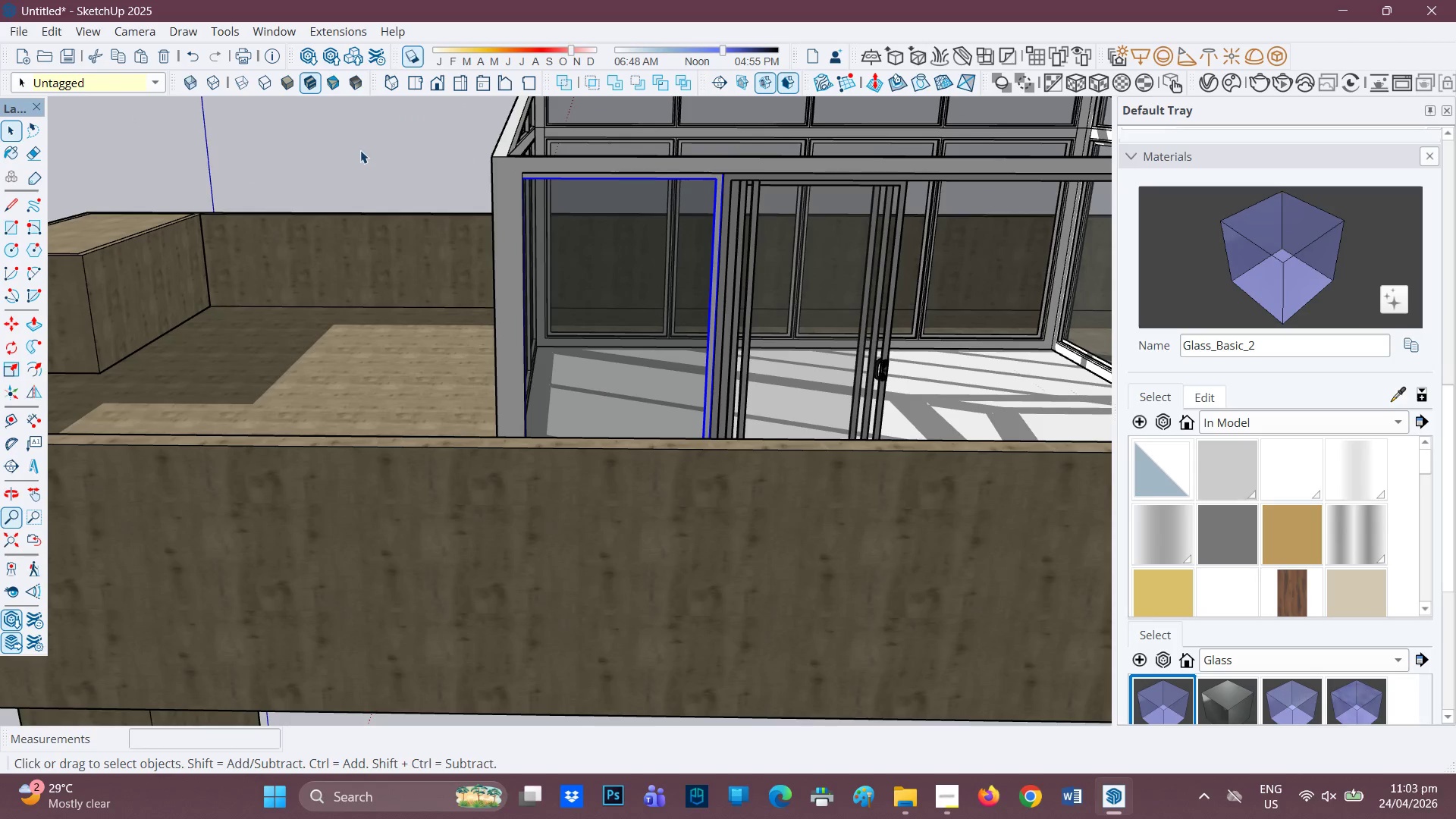 
scroll: coordinate [826, 658], scroll_direction: up, amount: 2.0
 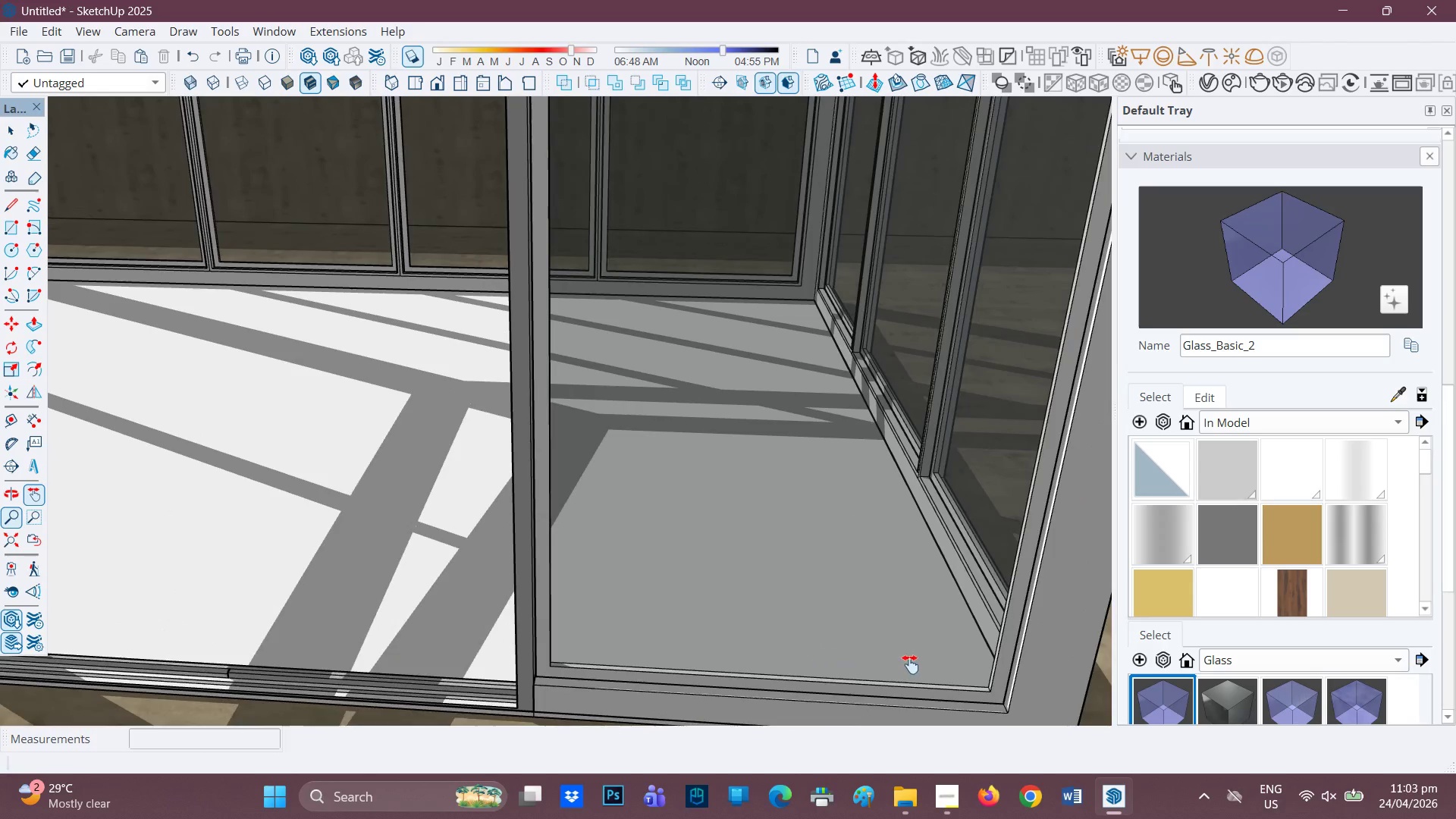 
key(M)
 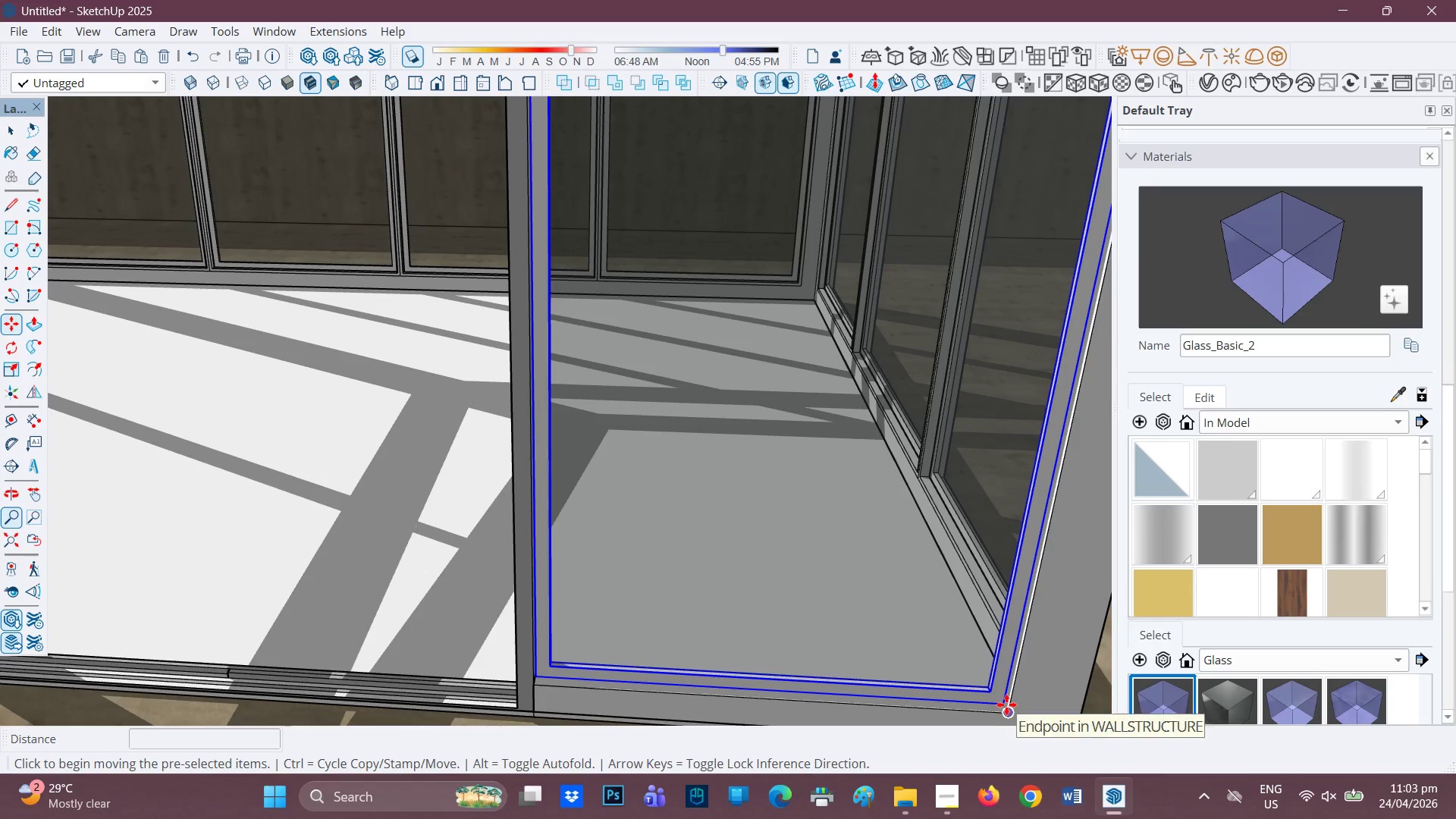 
scroll: coordinate [1005, 720], scroll_direction: up, amount: 3.0
 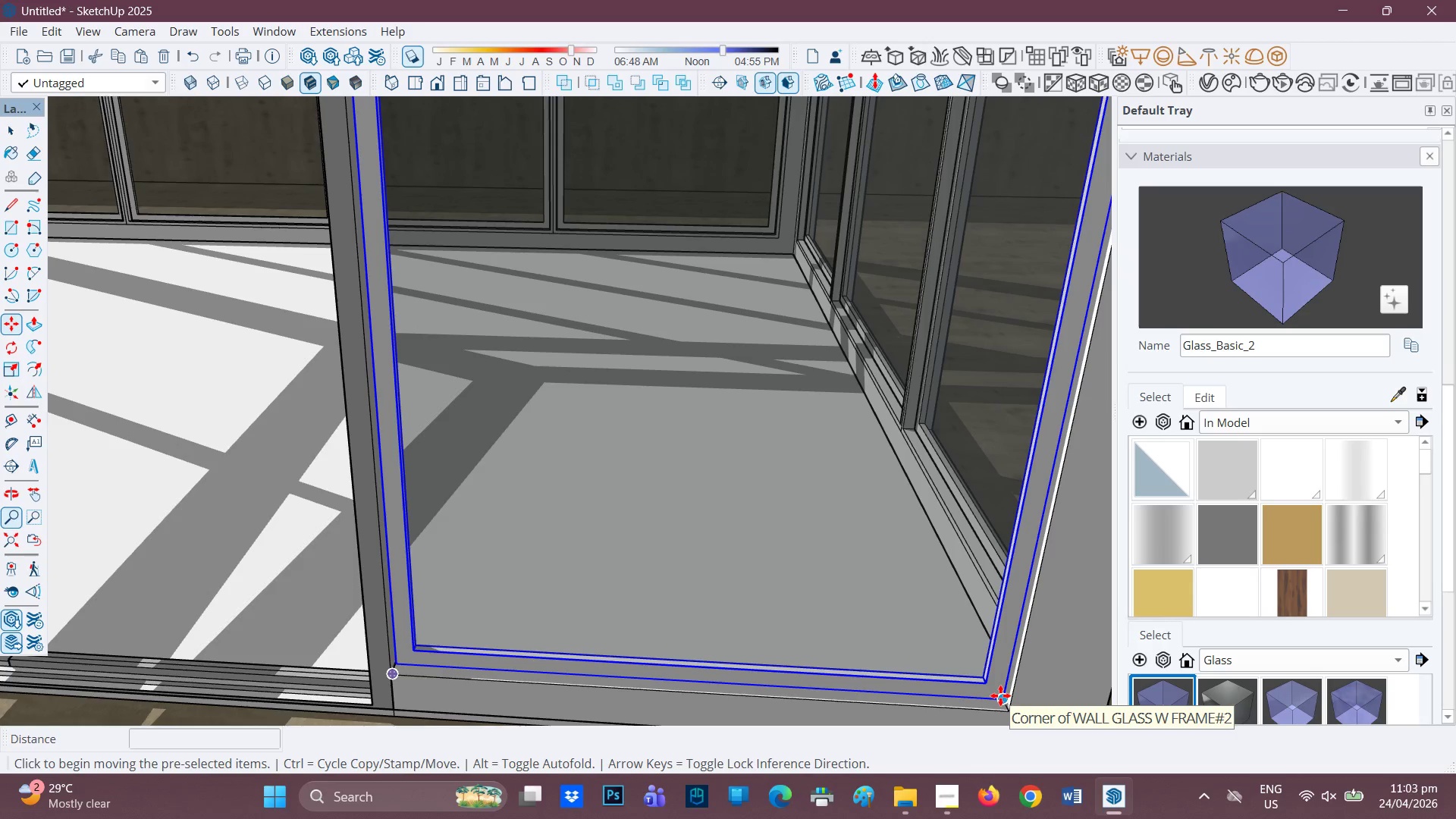 
key(Control+ControlRight)
 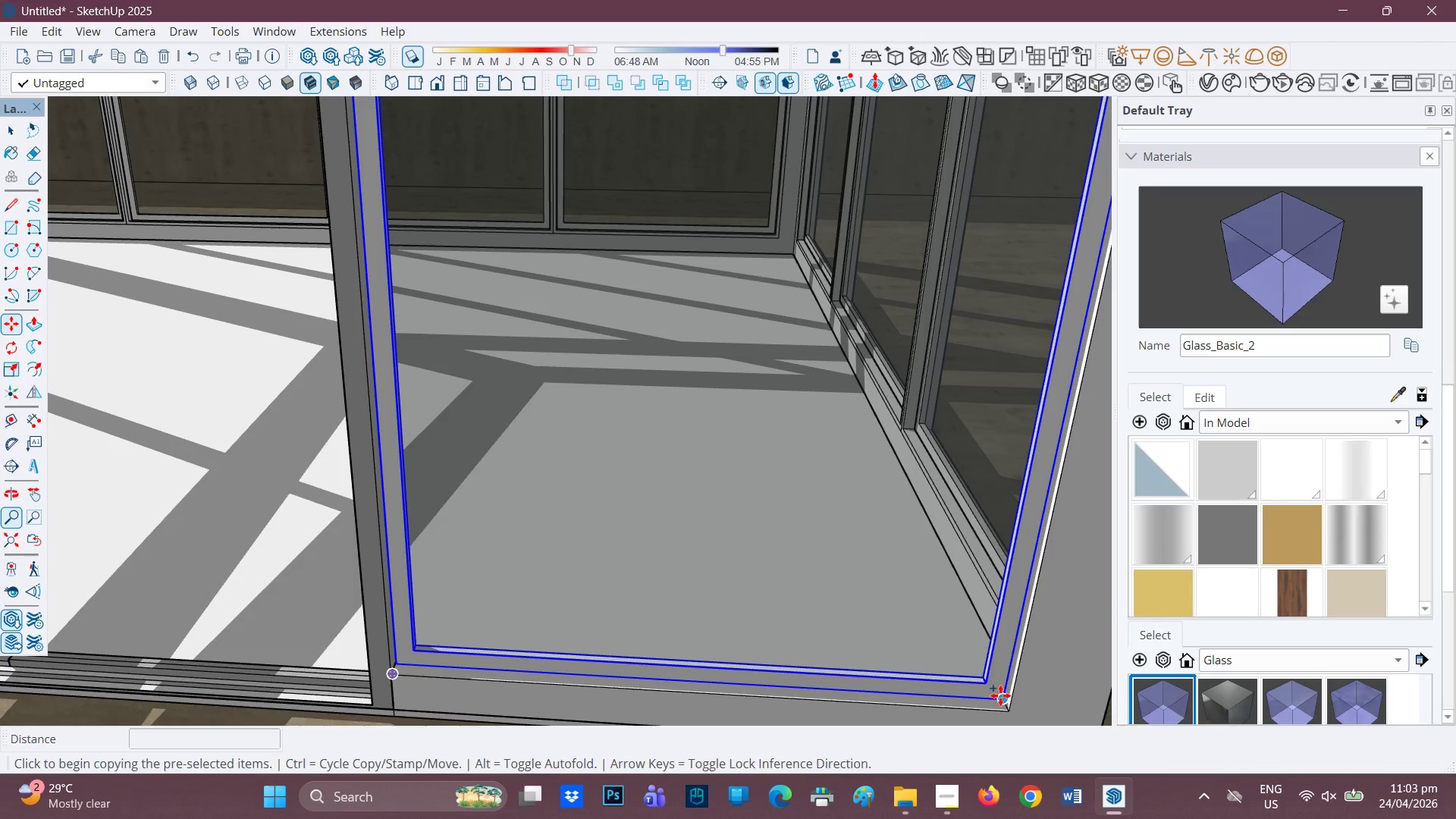 
left_click([1000, 695])
 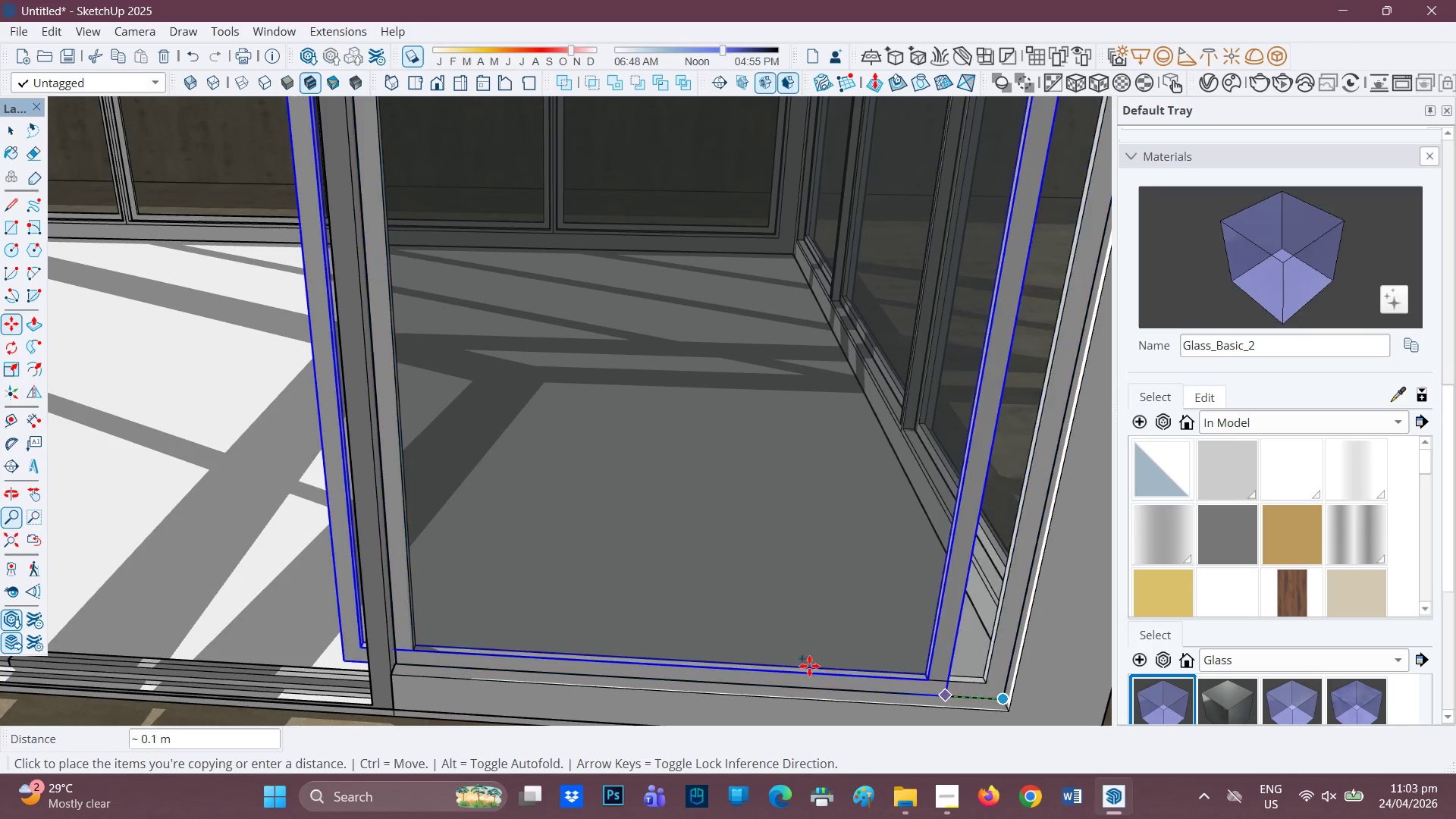 
key(H)
 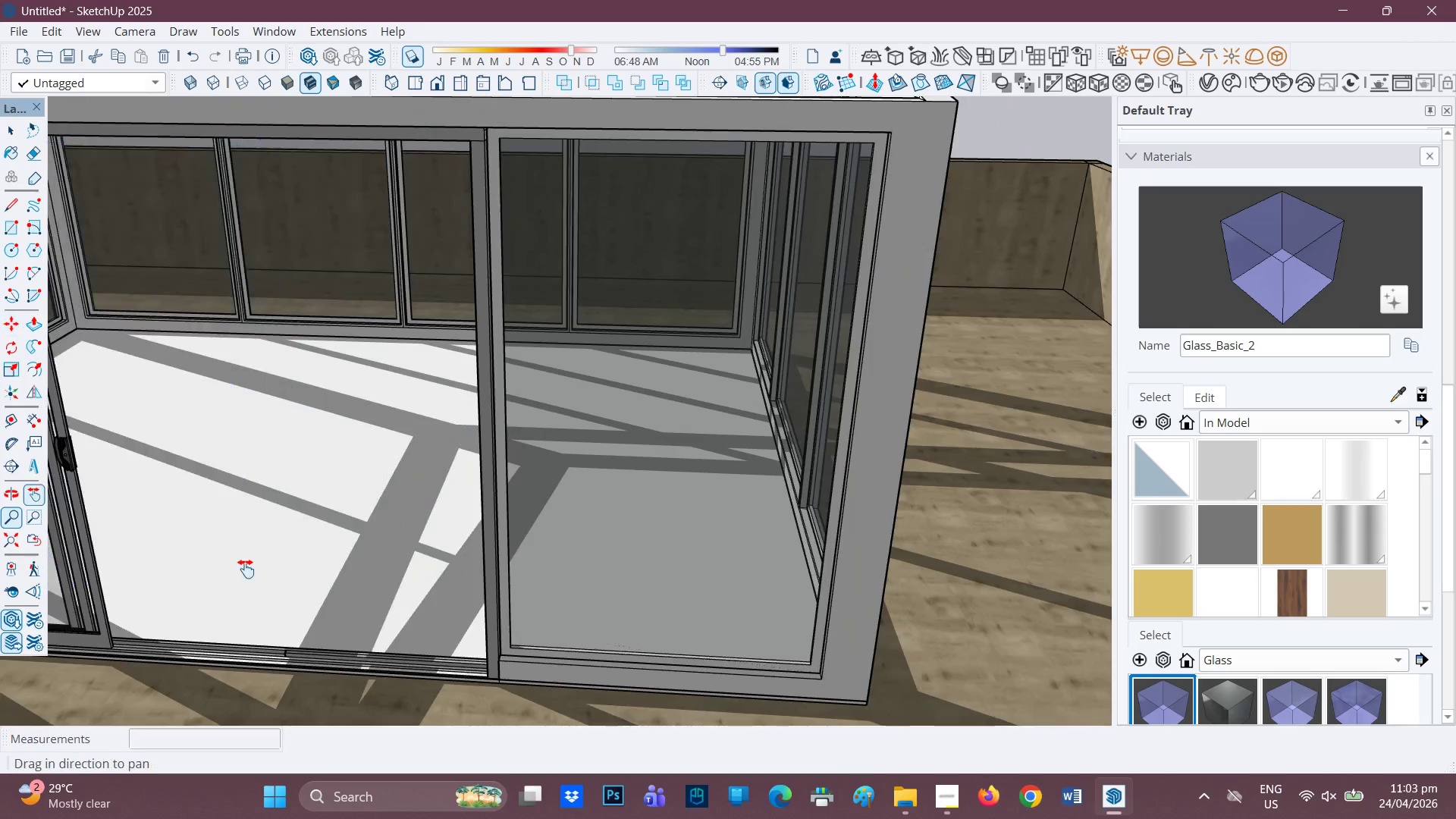 
scroll: coordinate [493, 618], scroll_direction: down, amount: 11.0
 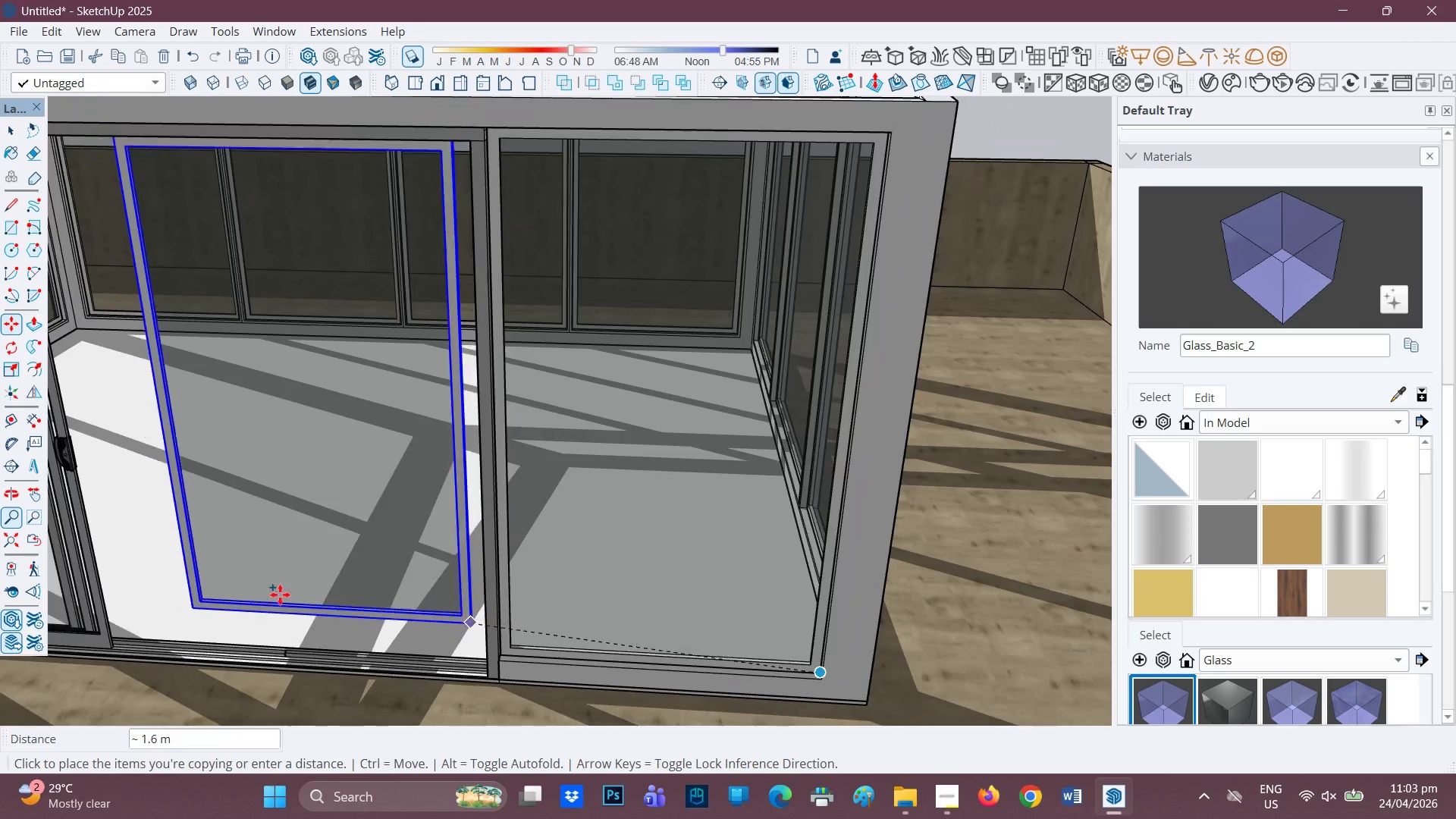 
left_click_drag(start_coordinate=[231, 574], to_coordinate=[917, 506])
 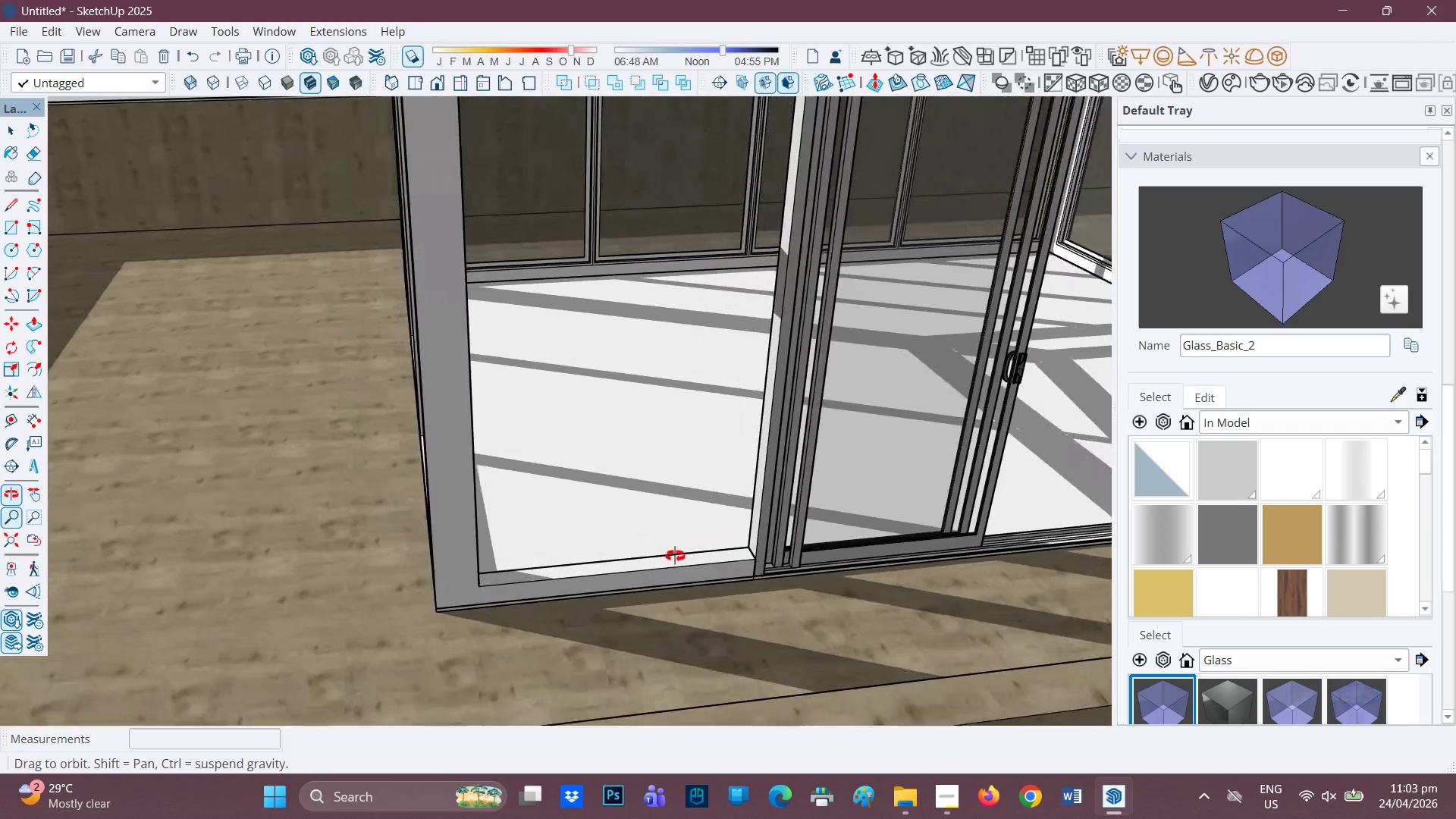 
scroll: coordinate [747, 550], scroll_direction: up, amount: 11.0
 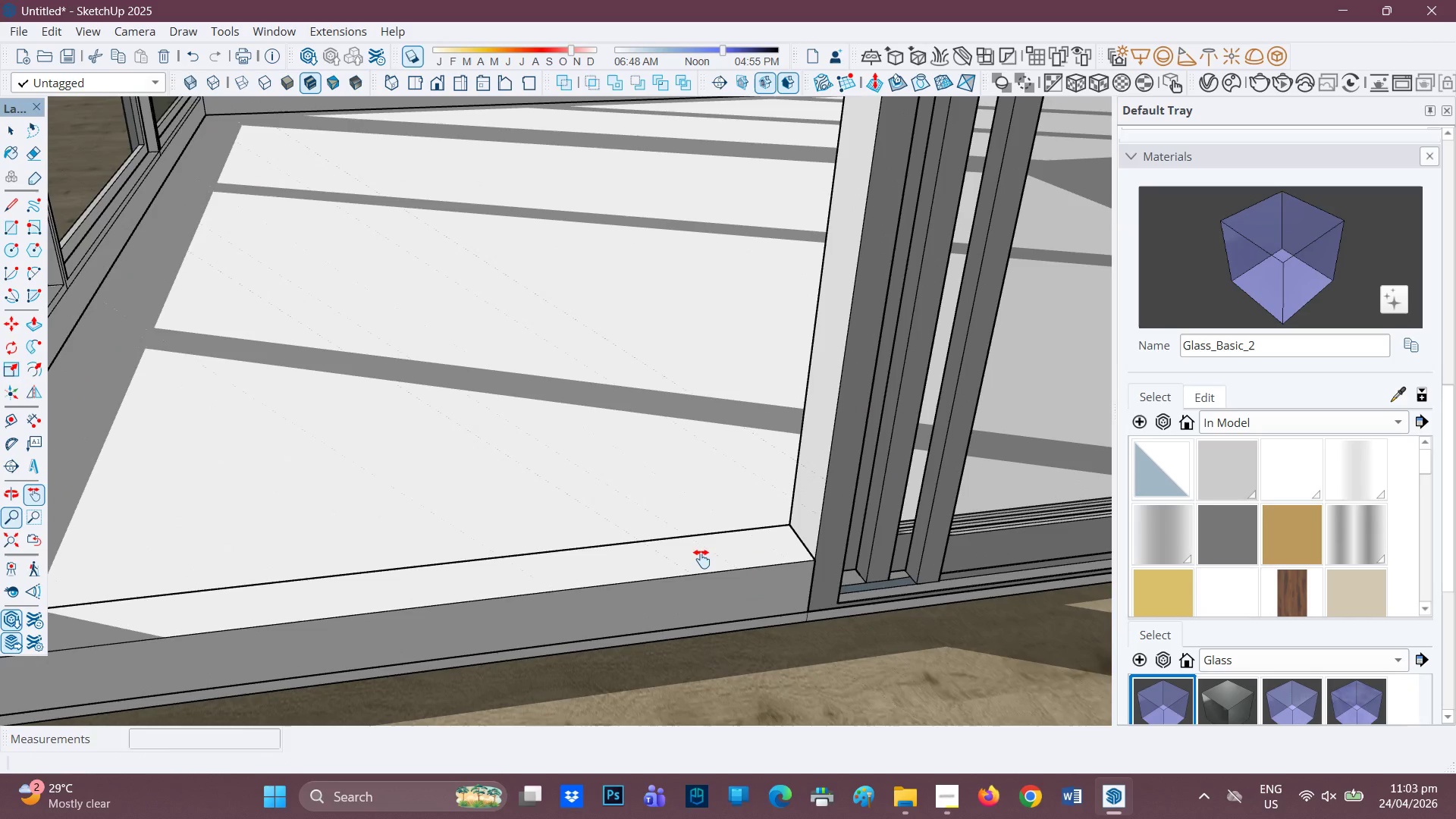 
key(M)
 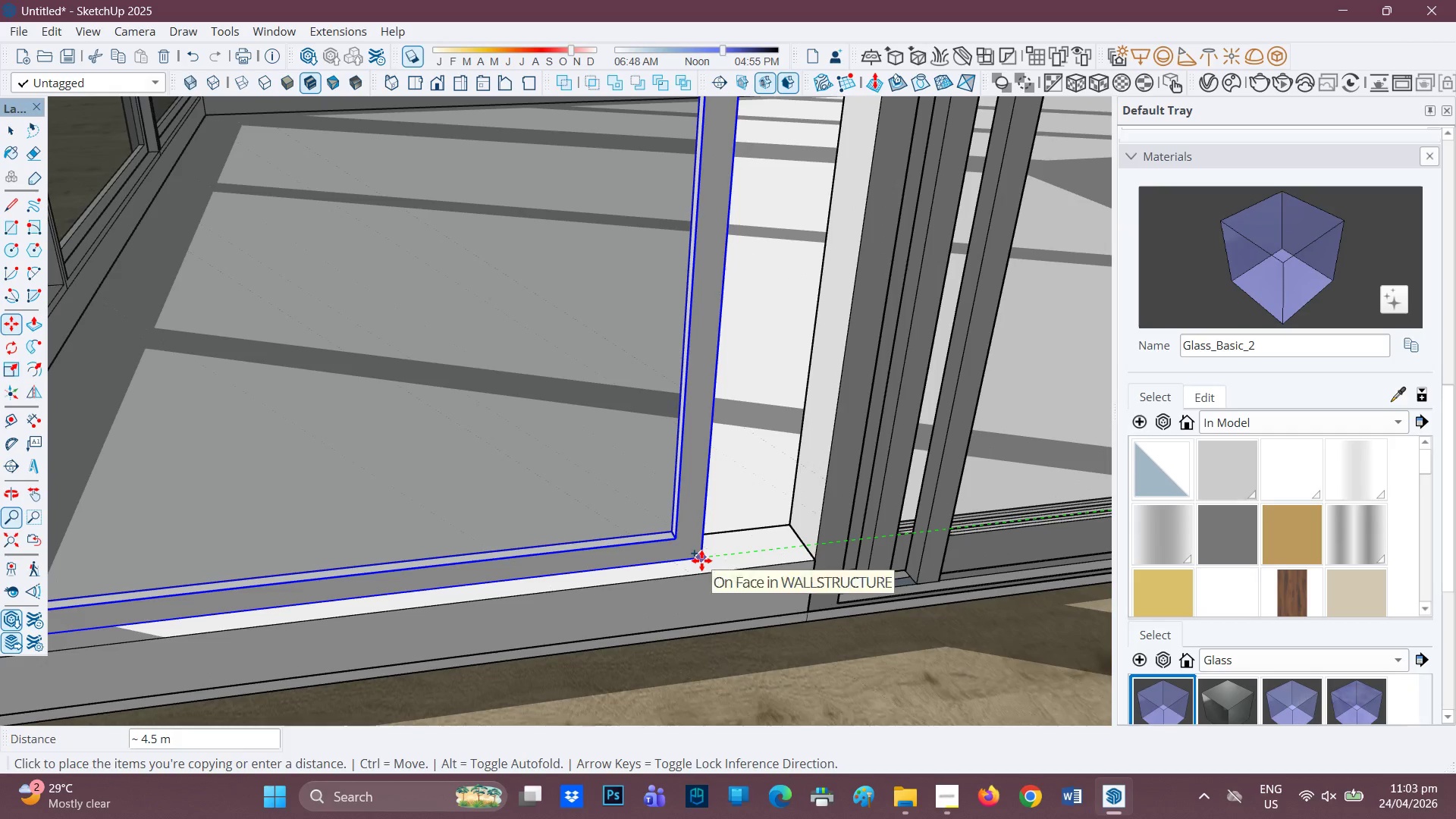 
left_click([701, 560])
 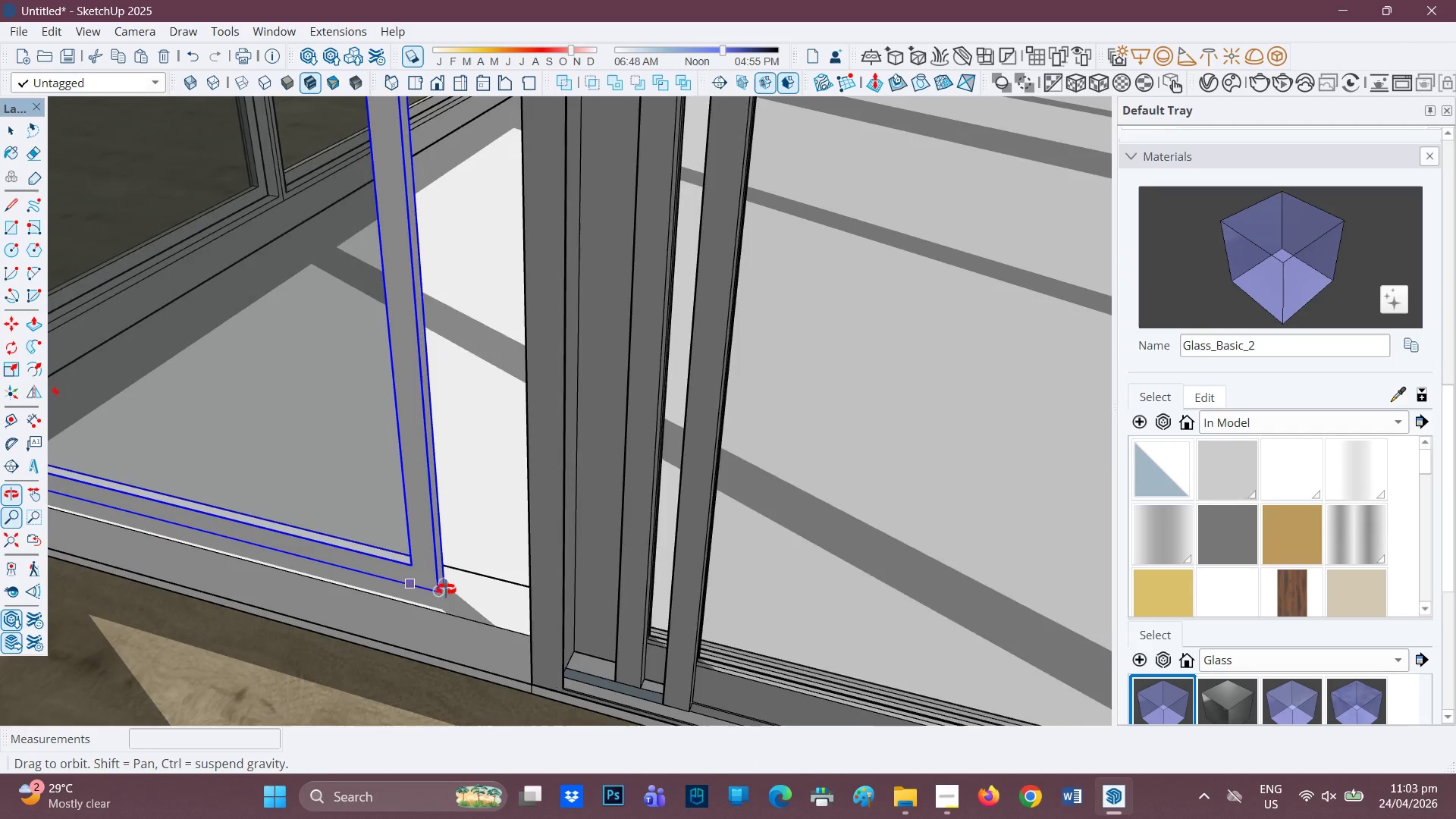 
scroll: coordinate [431, 598], scroll_direction: up, amount: 2.0
 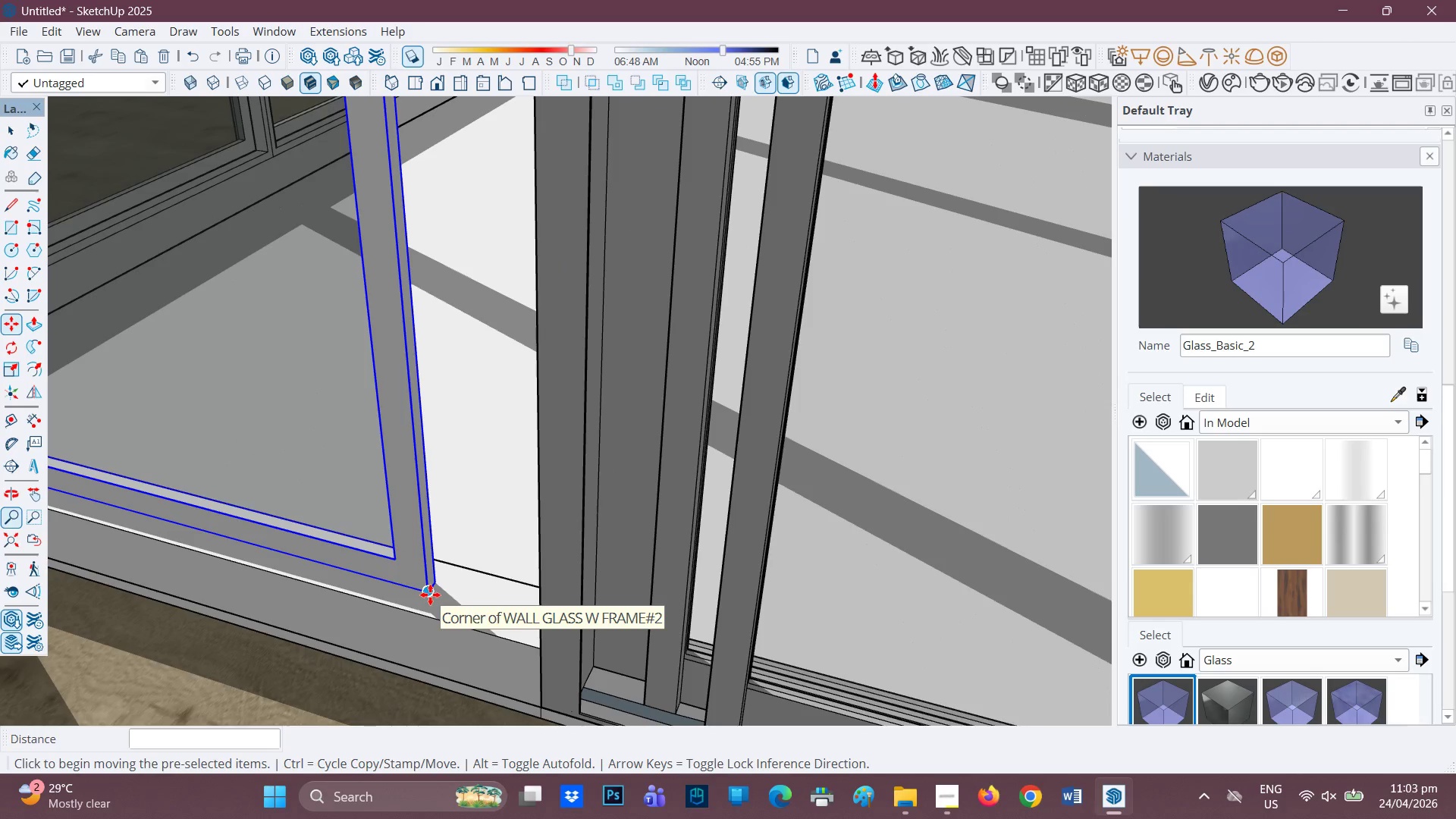 
left_click([430, 594])
 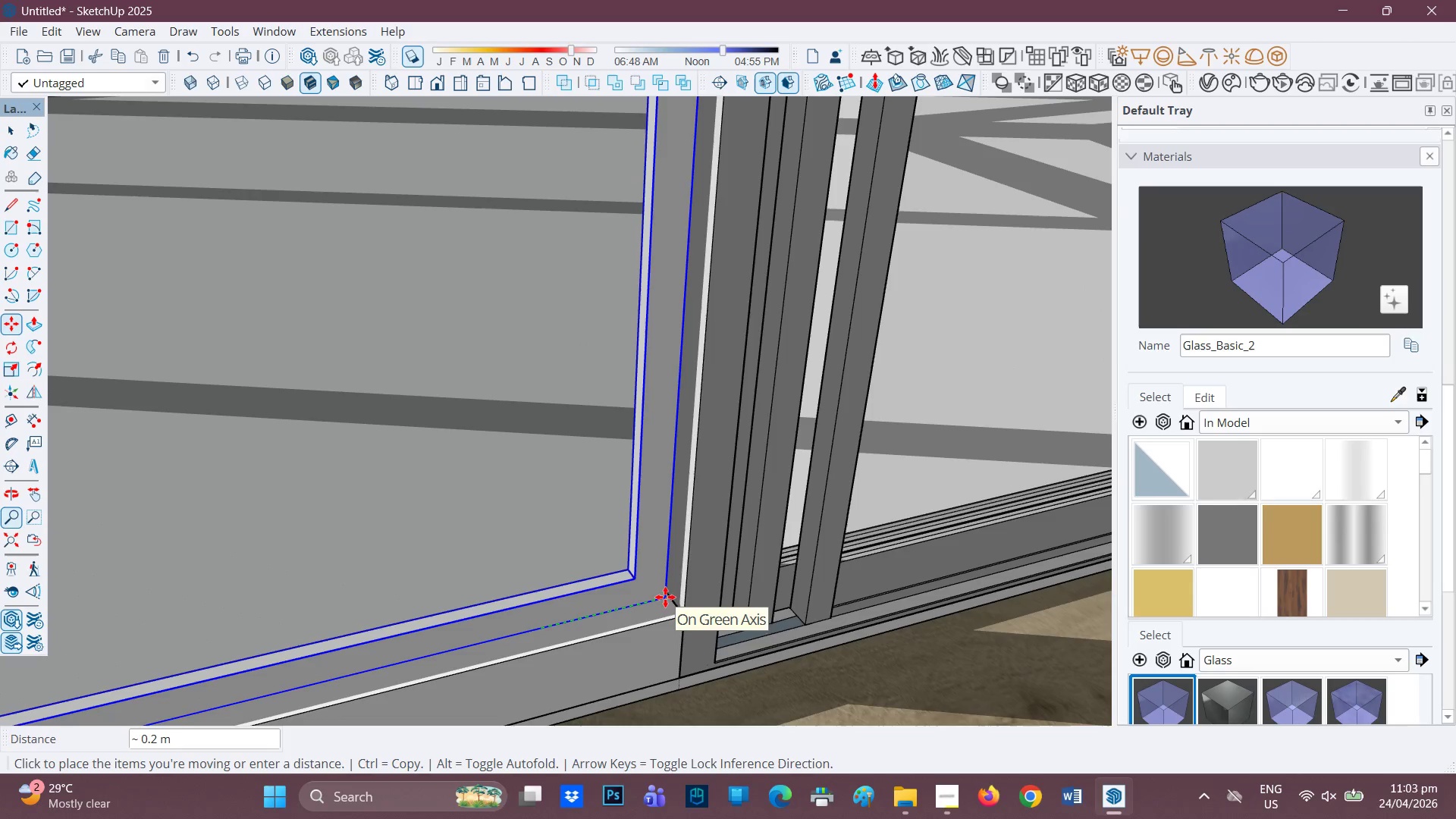 
left_click([675, 593])
 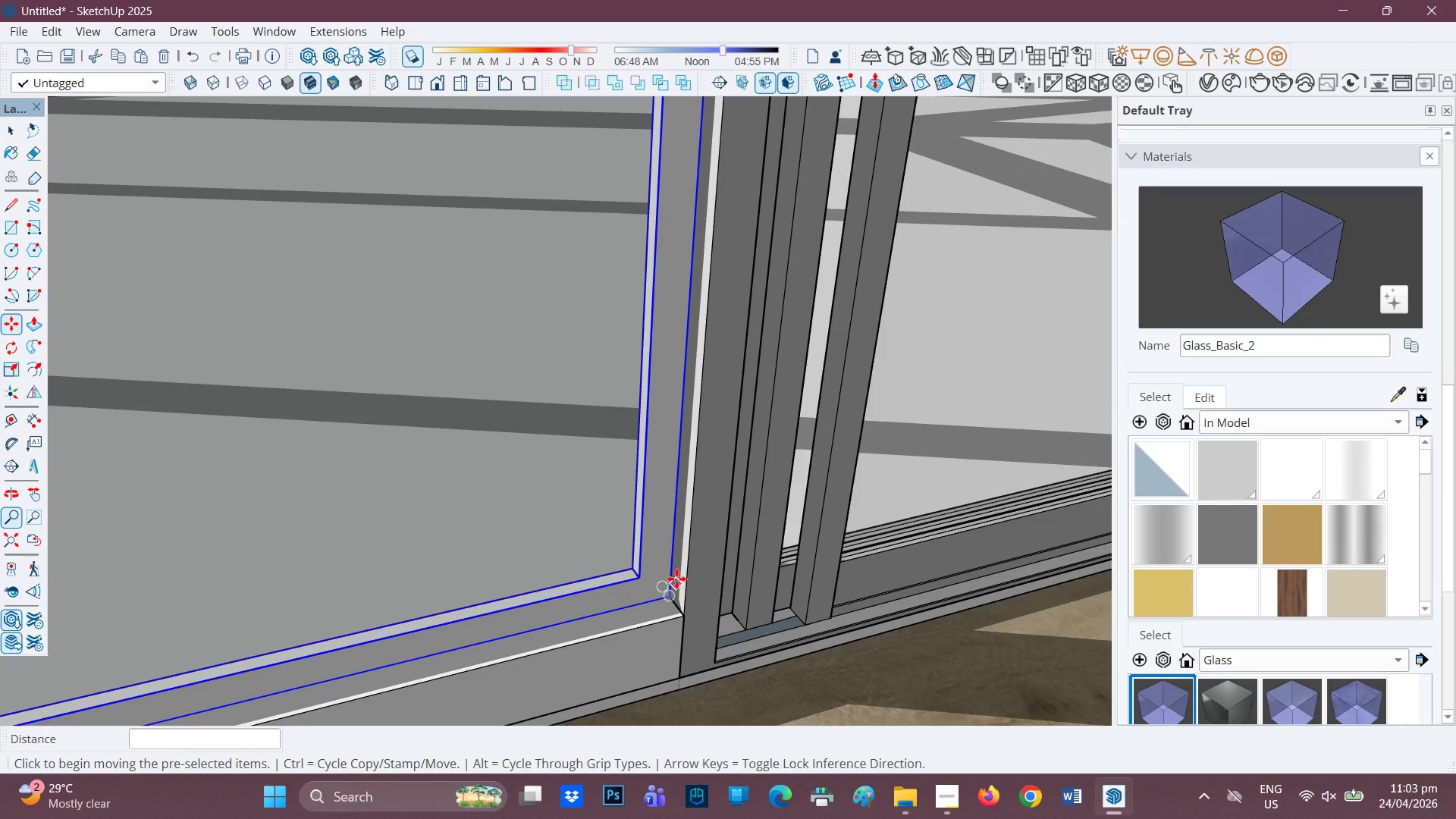 
scroll: coordinate [877, 472], scroll_direction: down, amount: 35.0
 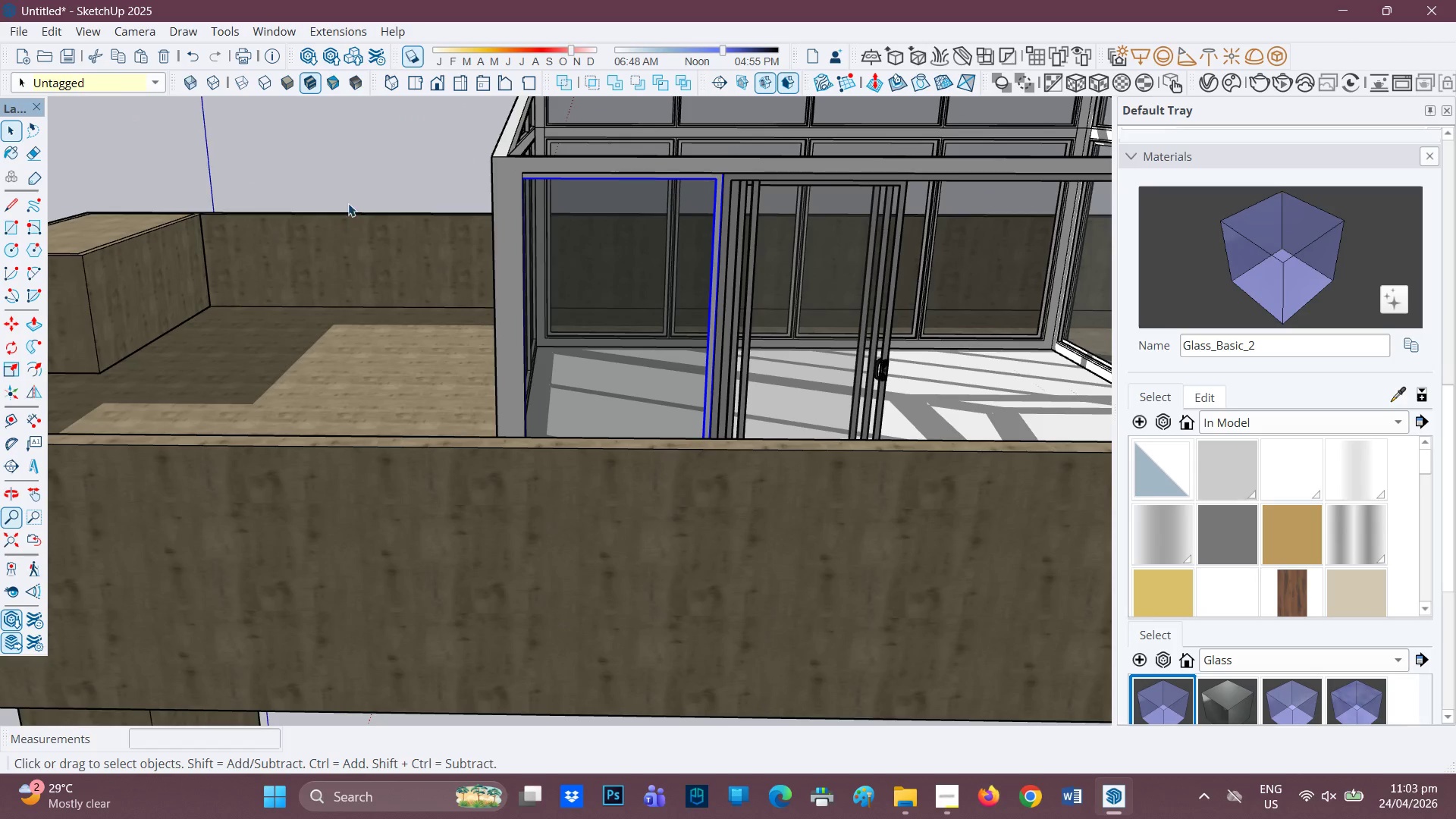 
left_click([360, 150])
 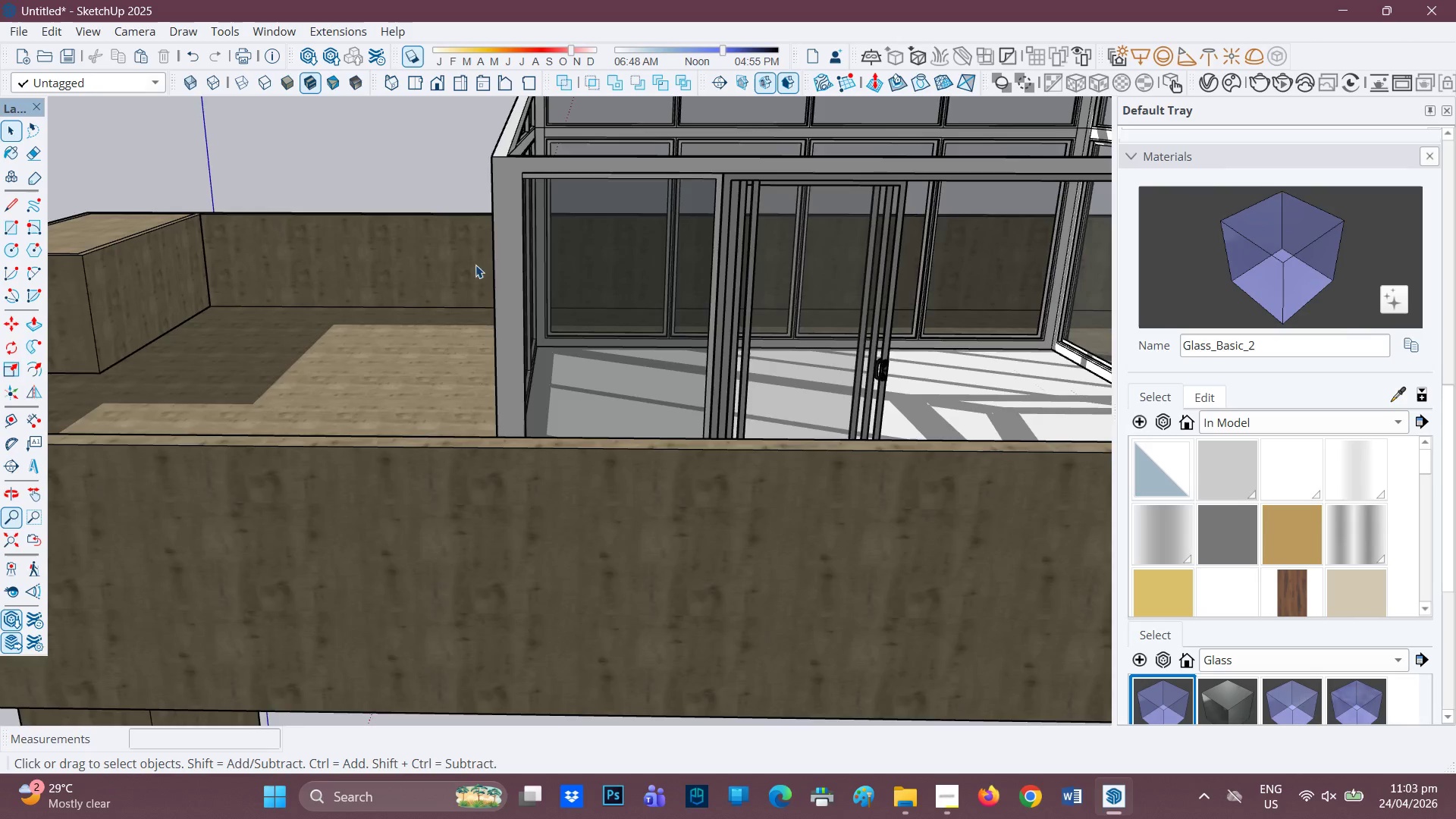 
scroll: coordinate [488, 418], scroll_direction: down, amount: 5.0
 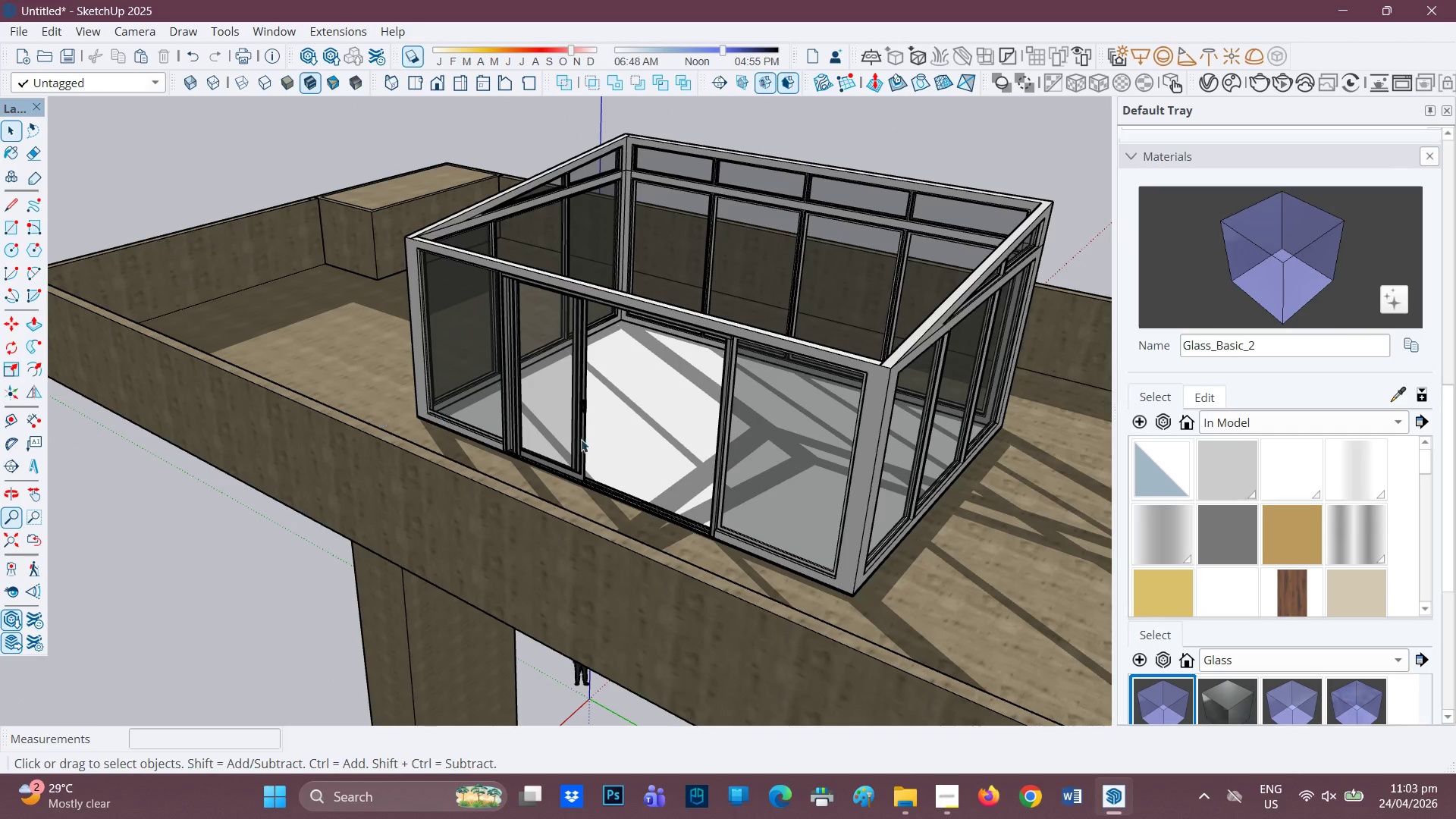 
scroll: coordinate [611, 435], scroll_direction: up, amount: 3.0
 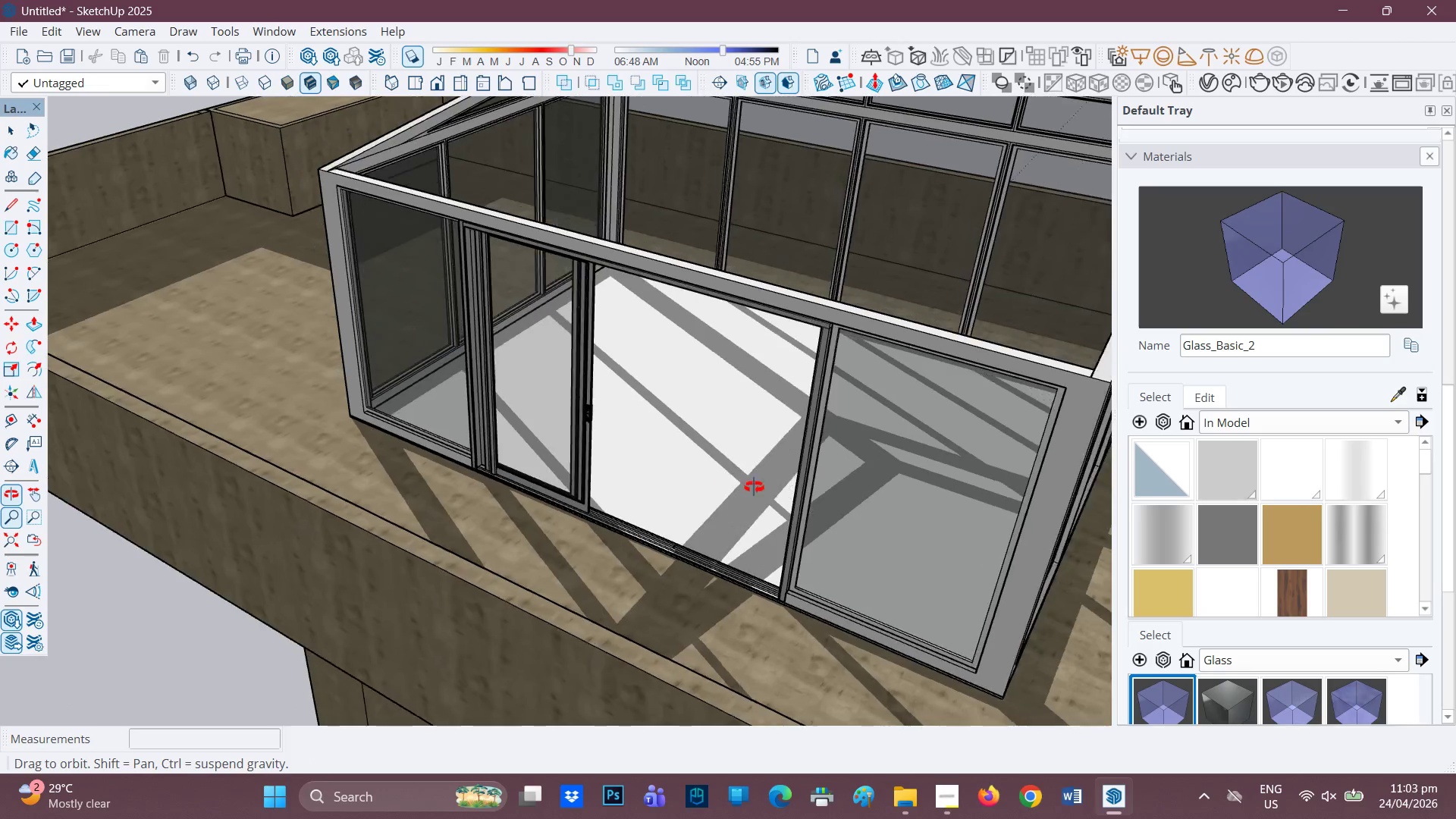 
key(H)
 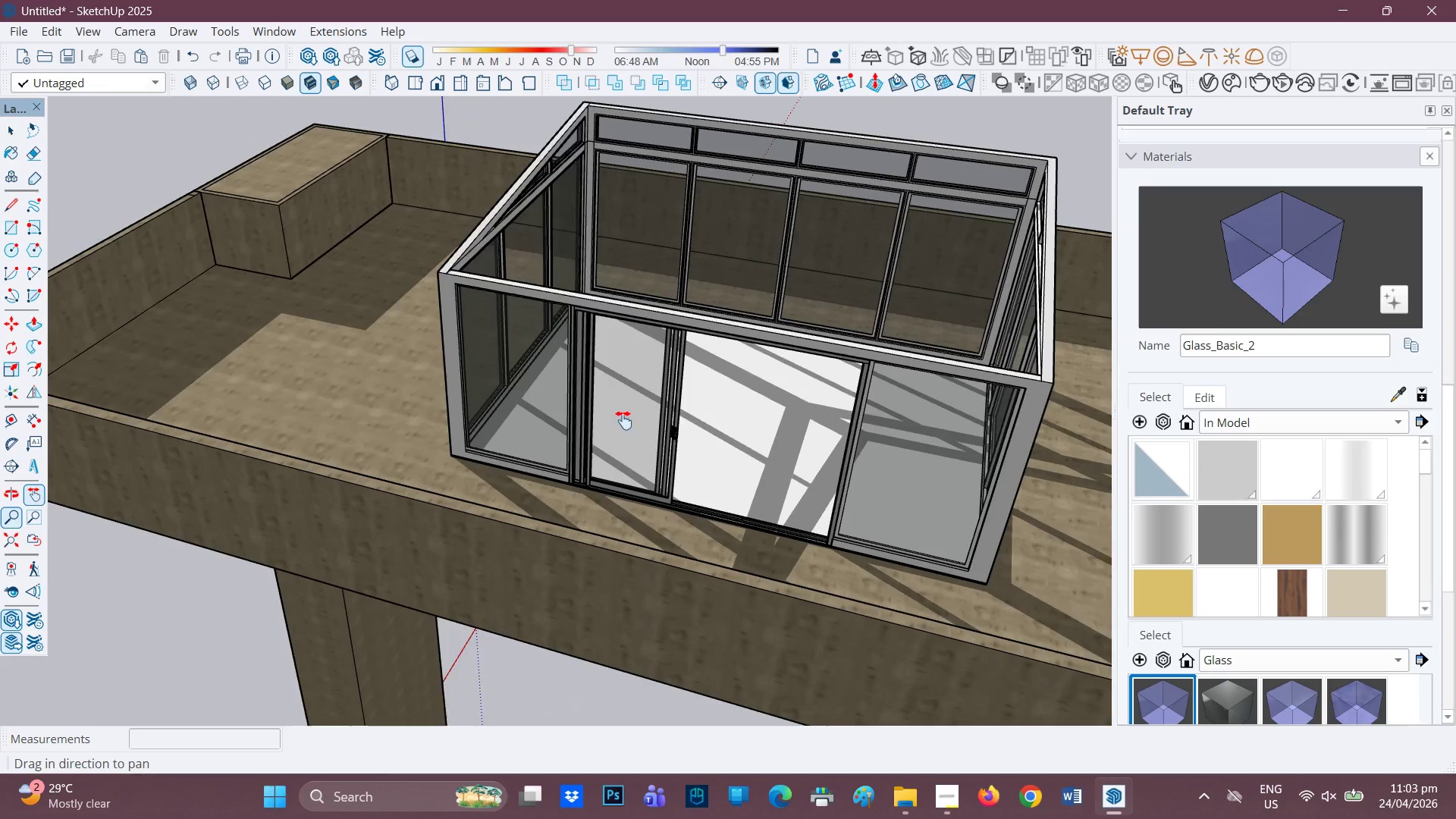 
left_click_drag(start_coordinate=[644, 415], to_coordinate=[459, 519])
 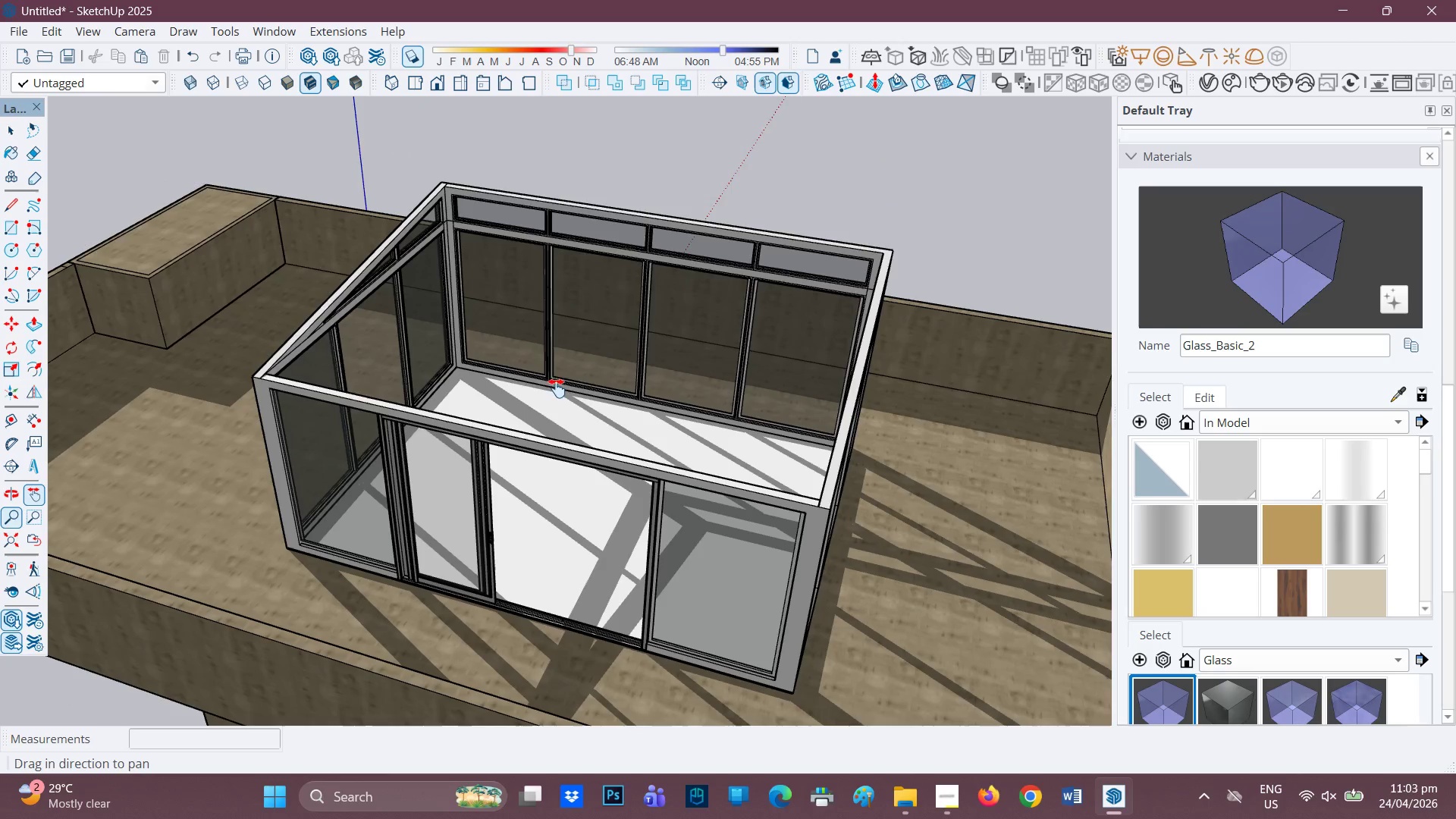 
scroll: coordinate [786, 488], scroll_direction: down, amount: 3.0
 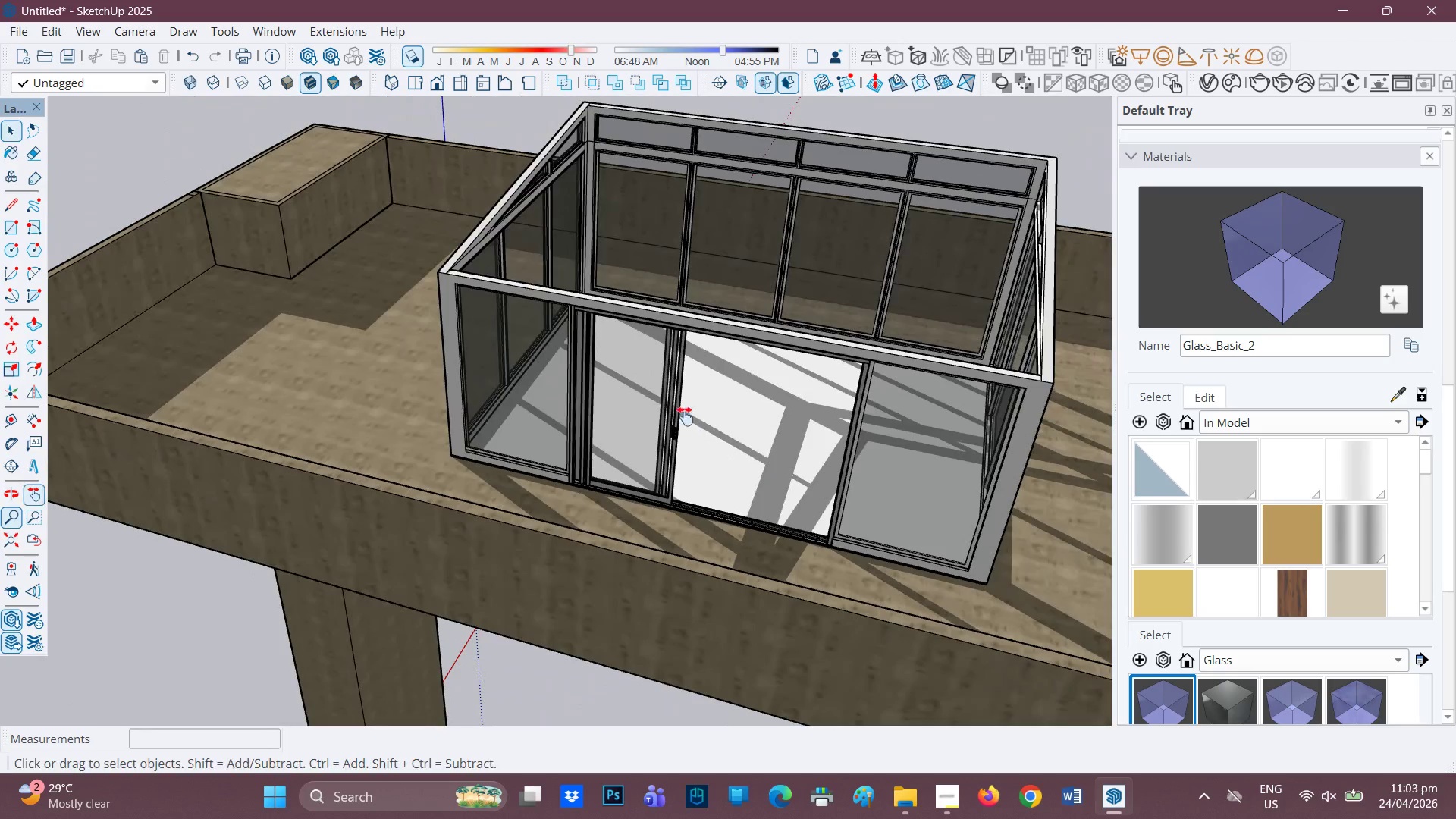 
left_click_drag(start_coordinate=[555, 388], to_coordinate=[502, 438])
 